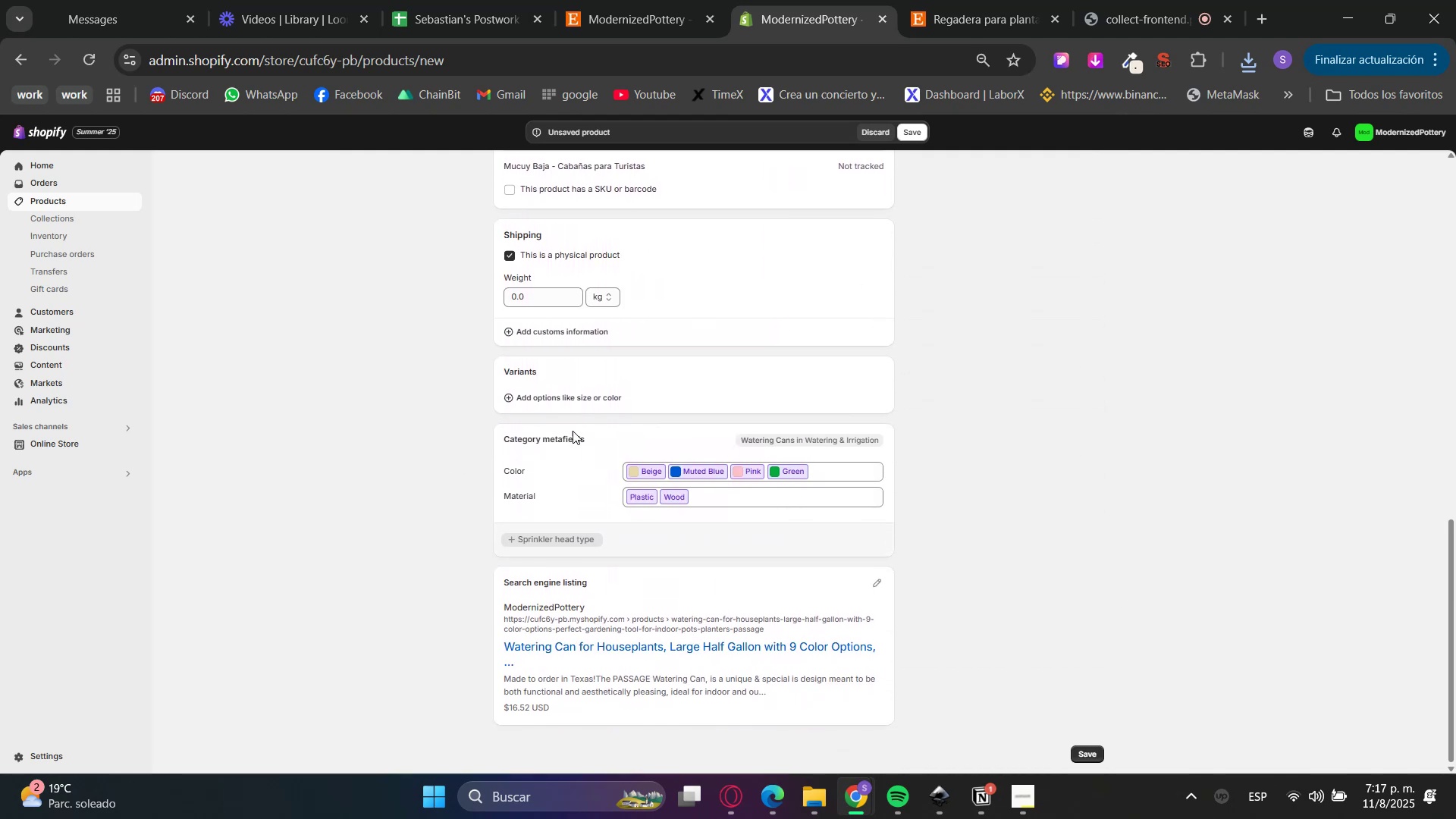 
left_click([595, 394])
 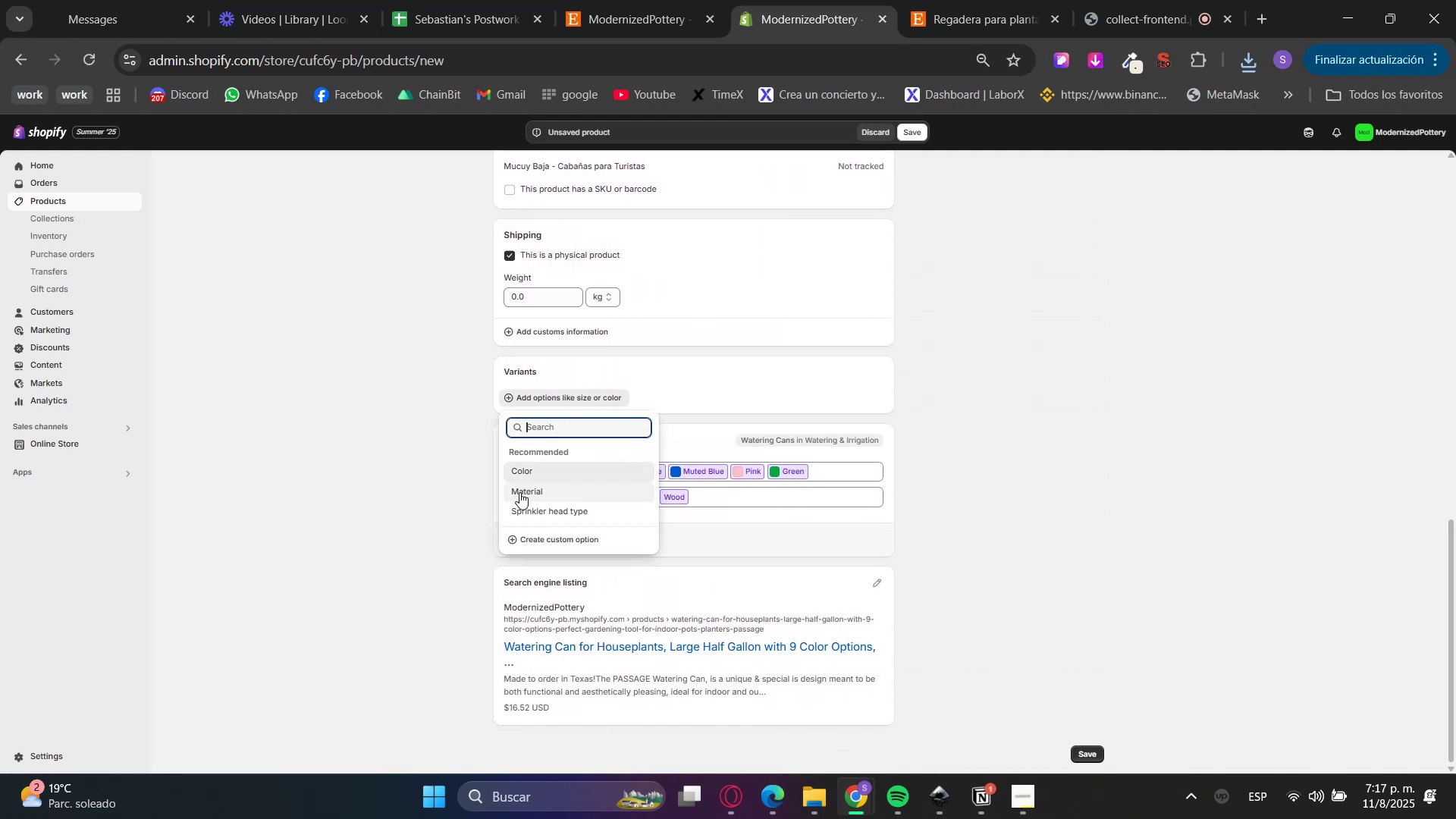 
type(Size)
 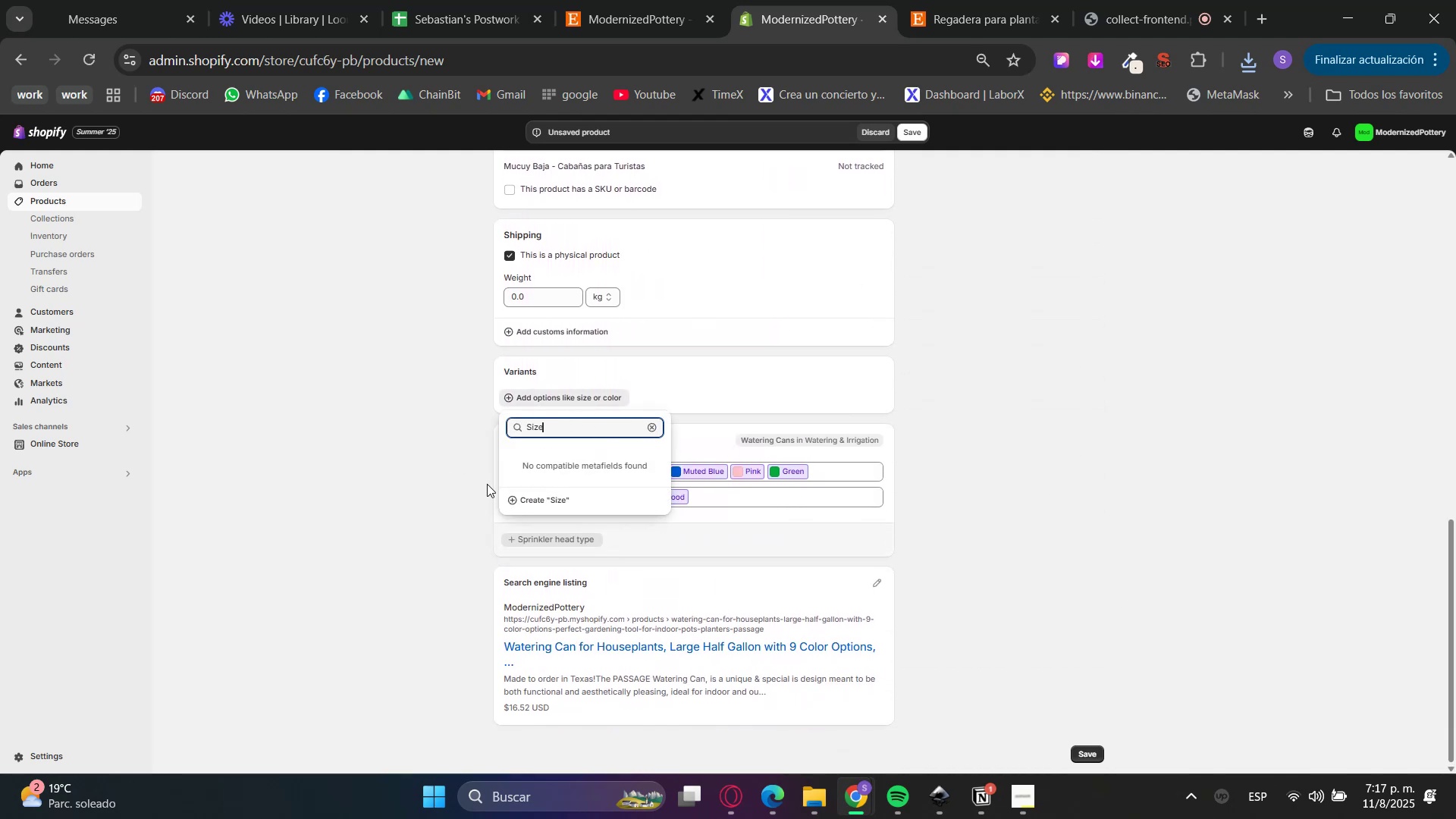 
left_click([552, 497])
 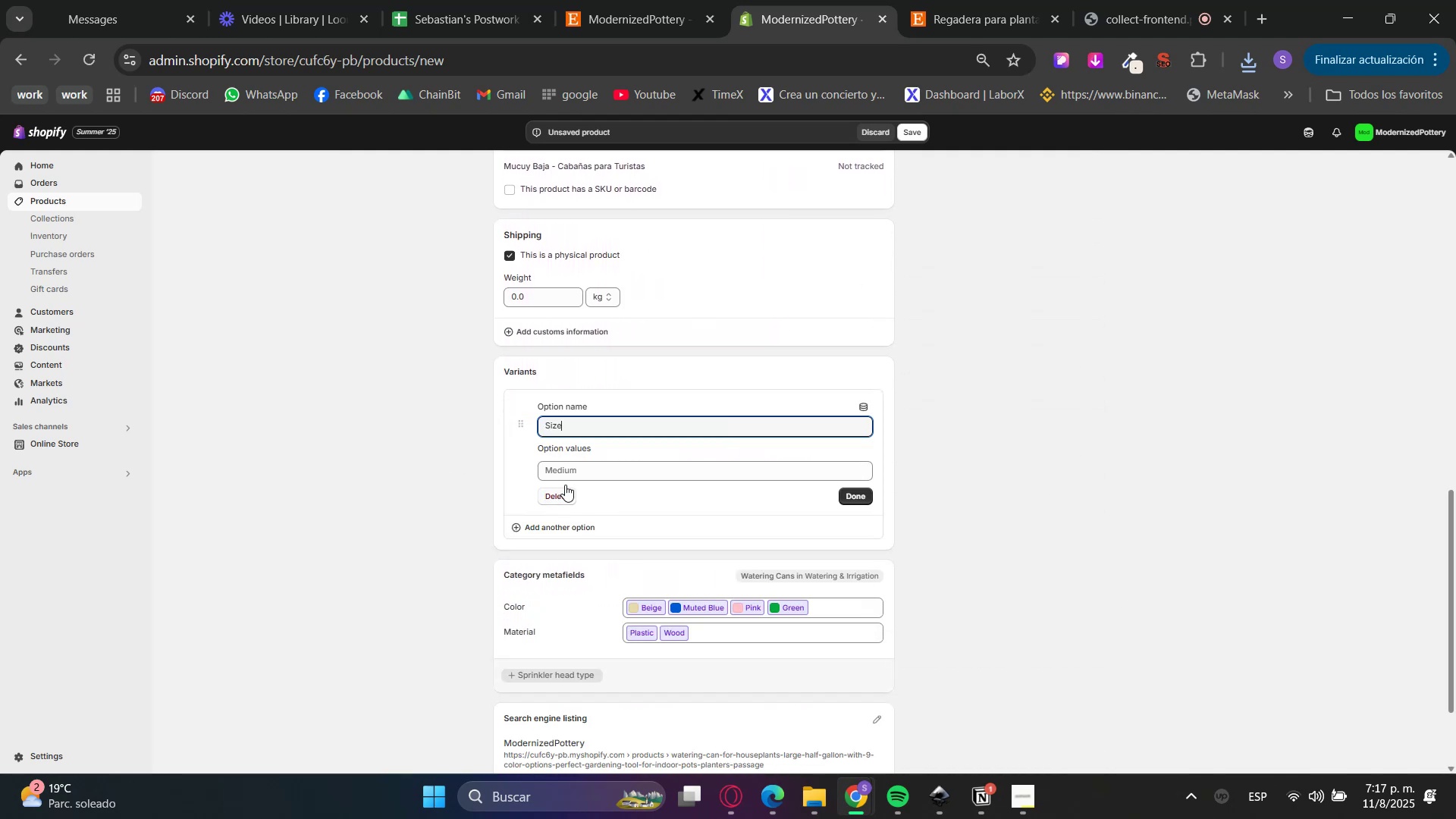 
left_click([579, 470])
 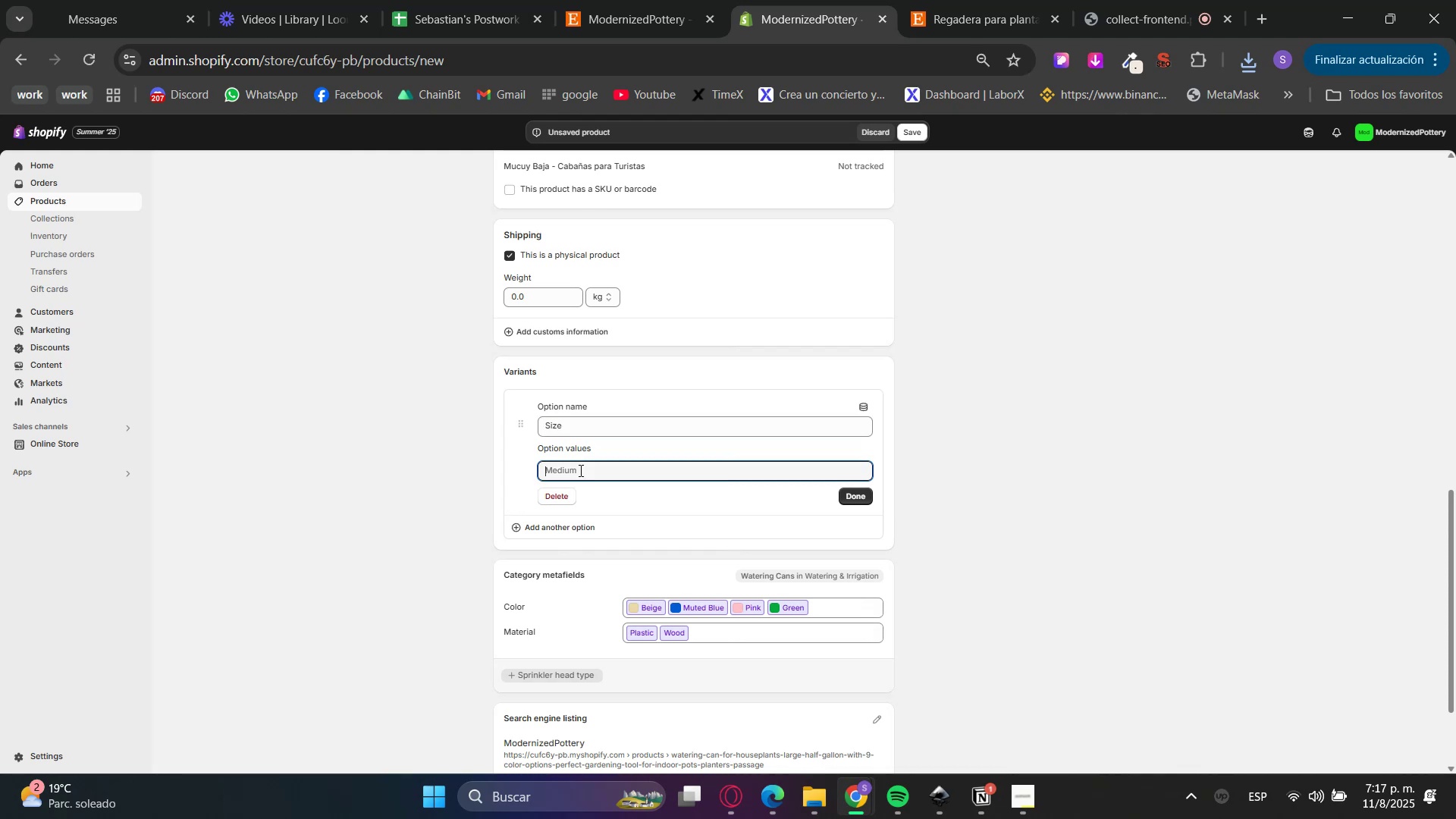 
type(Small)
key(Tab)
type(Big)
 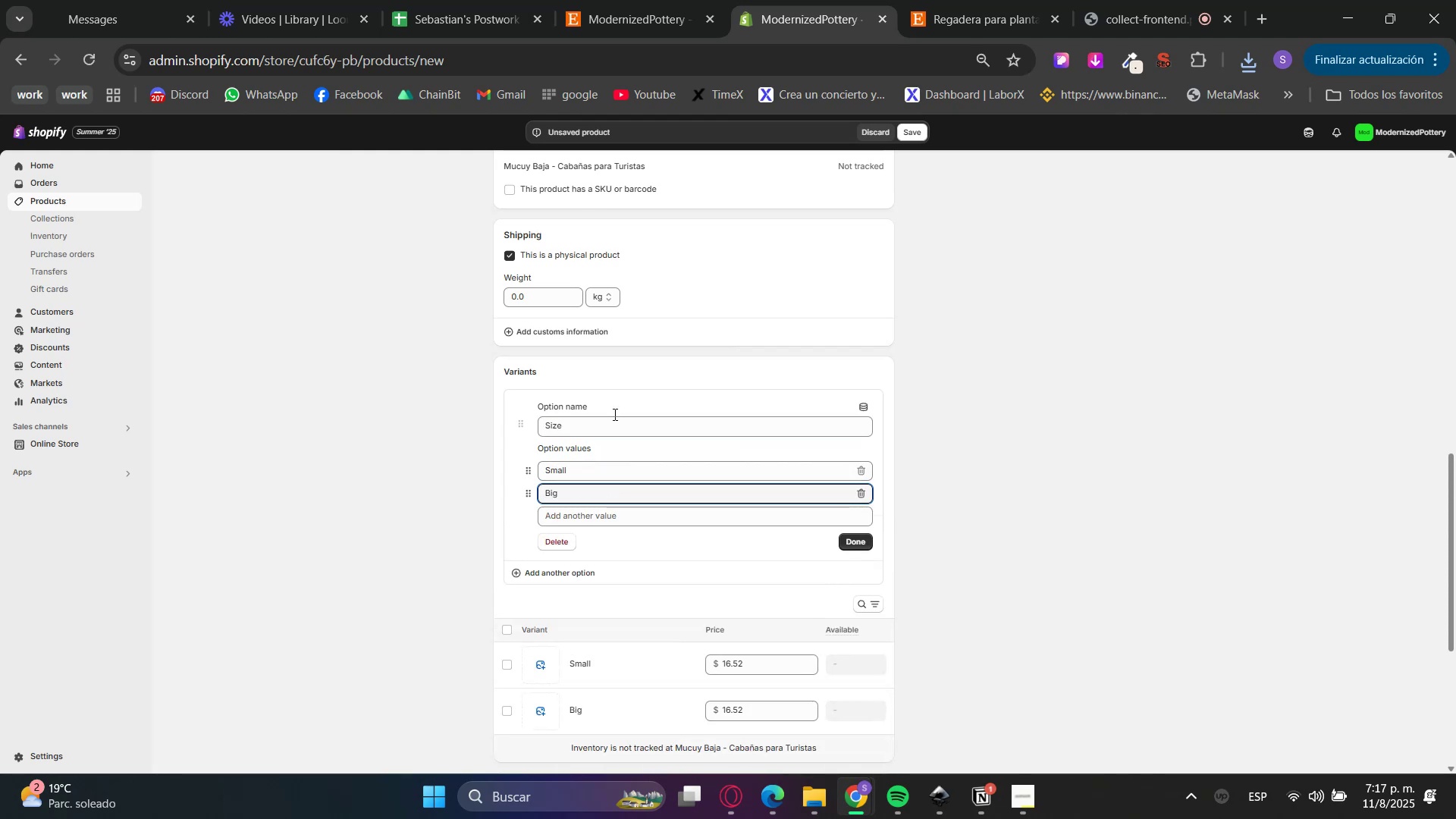 
left_click([960, 0])
 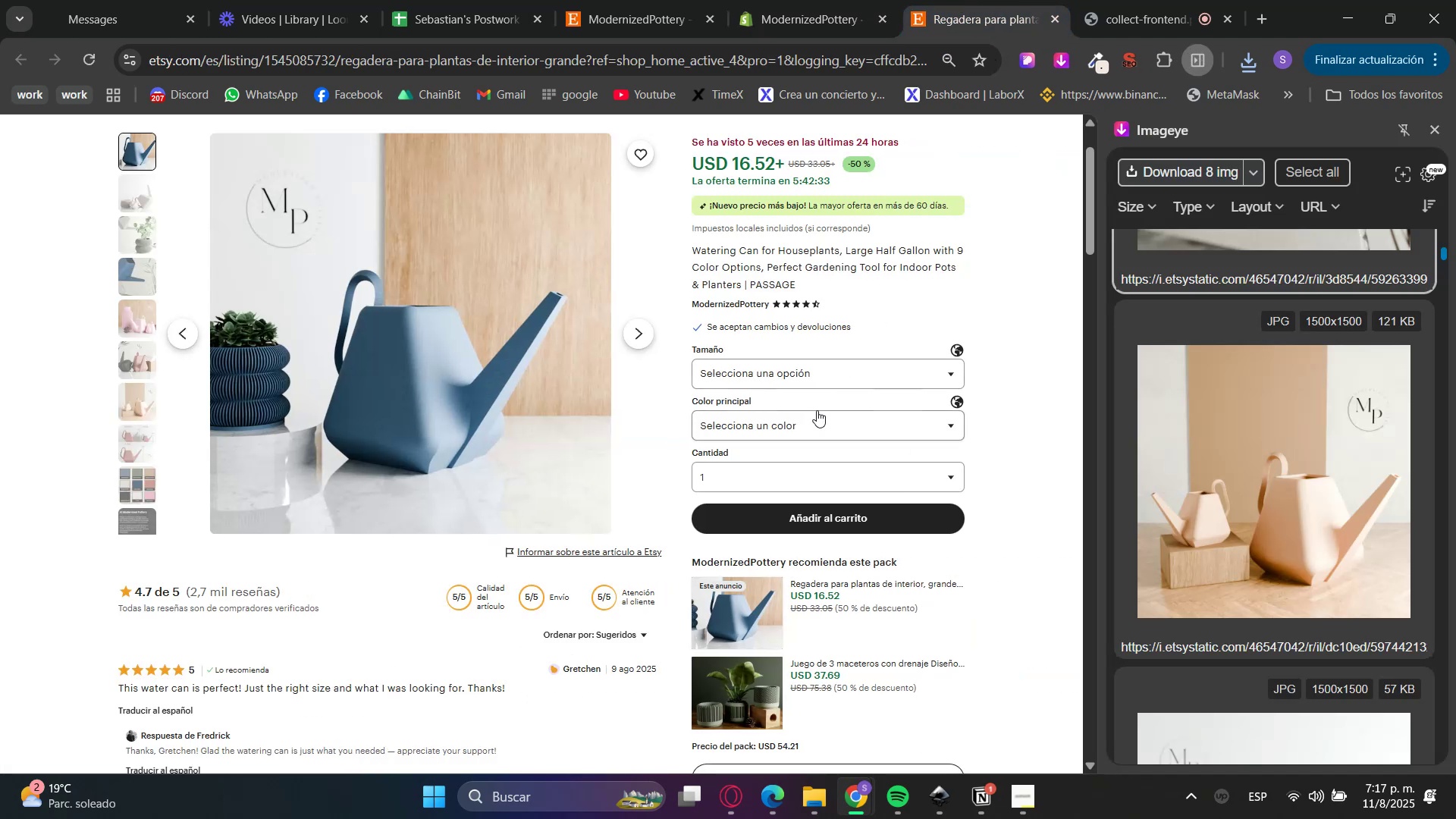 
left_click([792, 381])
 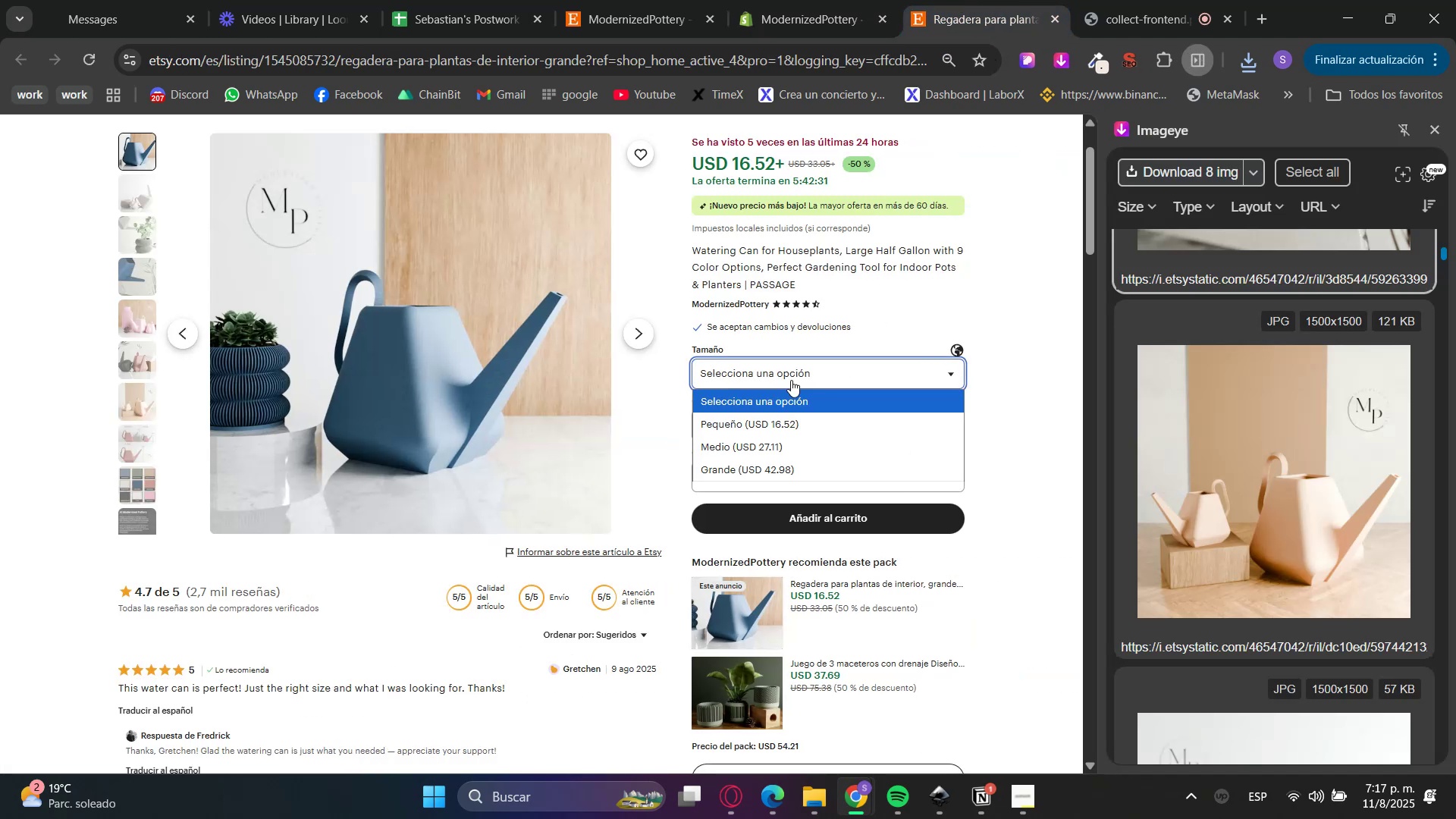 
double_click([806, 17])
 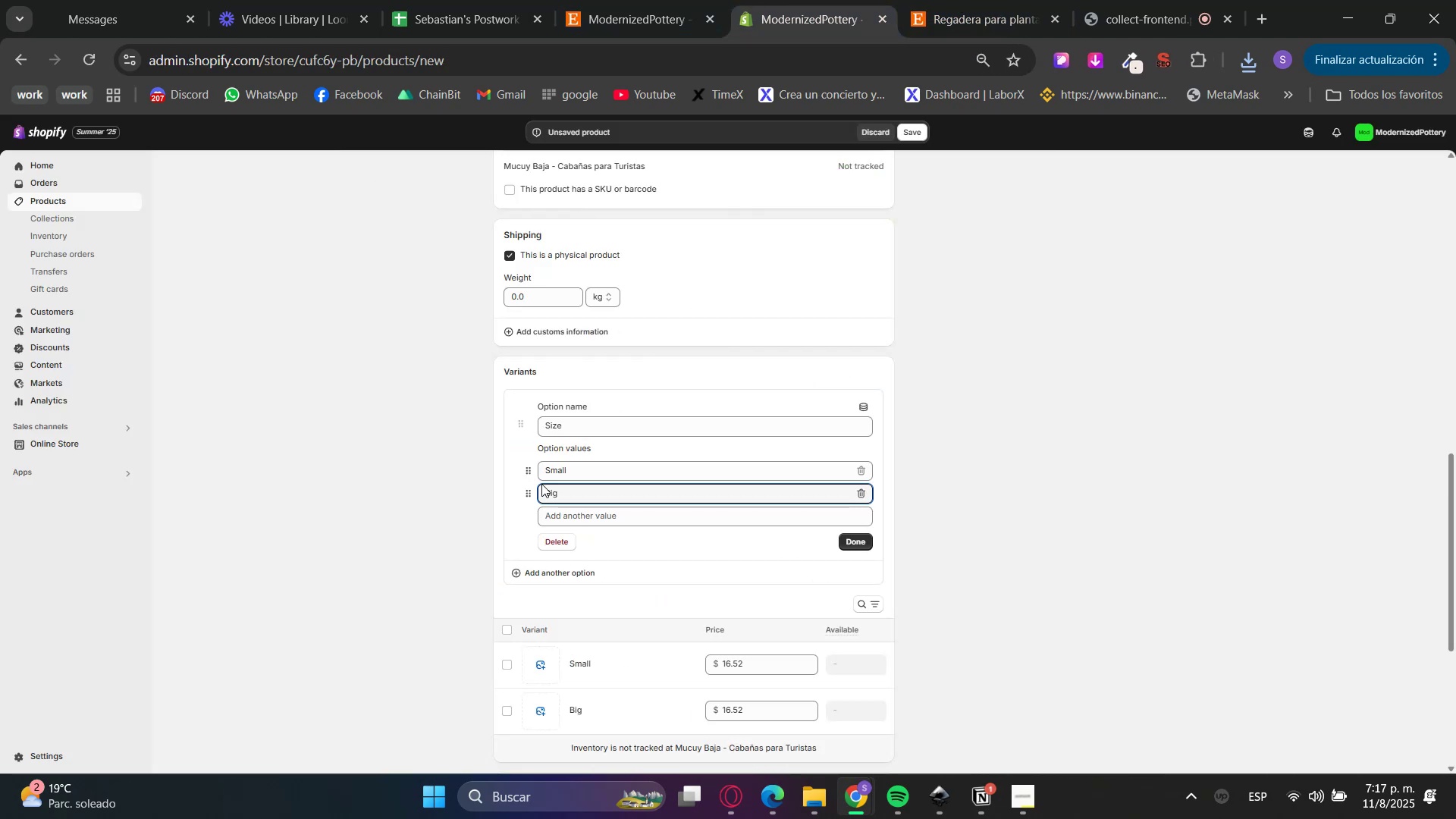 
double_click([607, 499])
 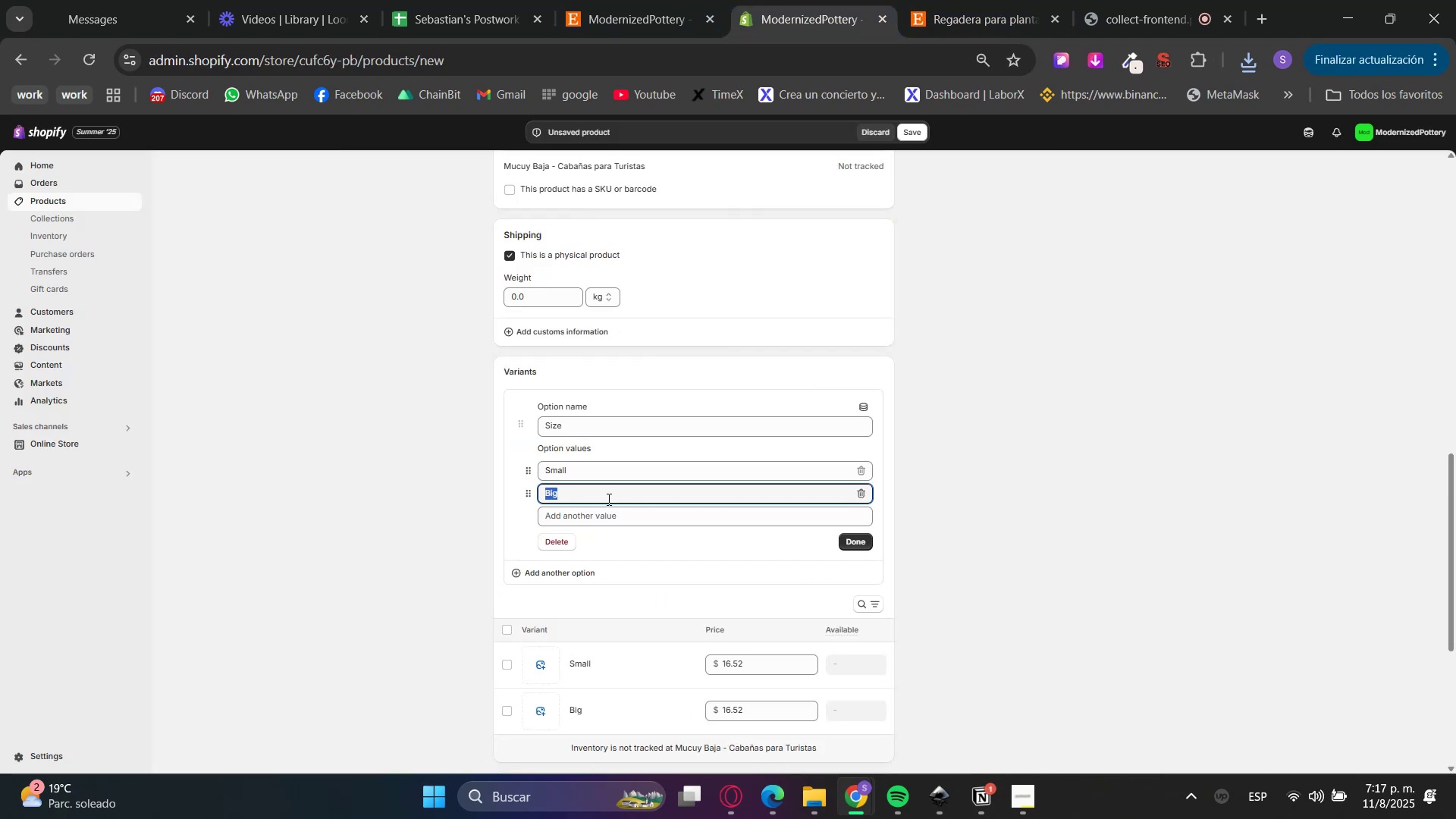 
type(Medo)
key(Backspace)
type(ium)
key(Tab)
key(Tab)
type(Big)
 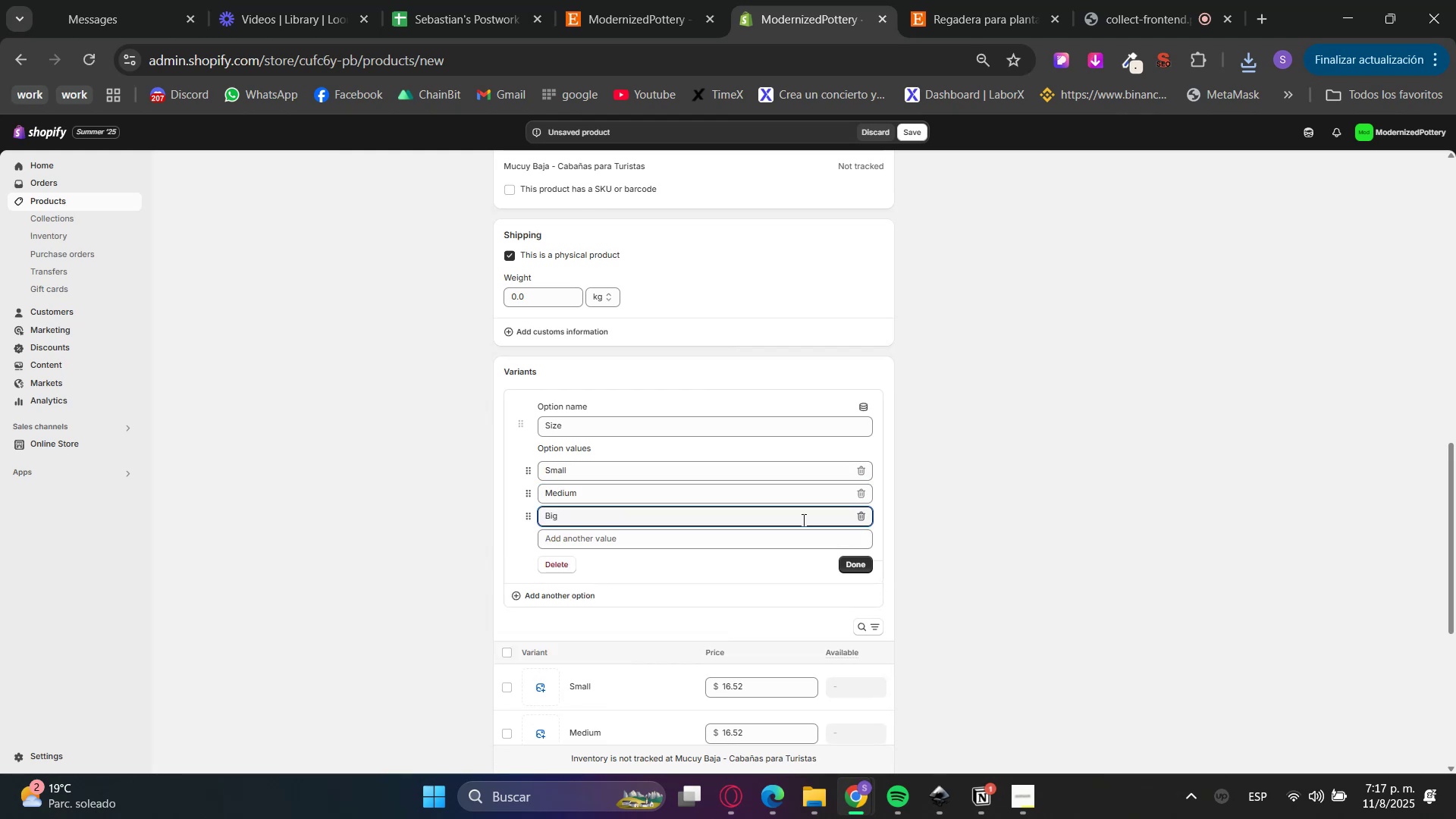 
left_click([852, 570])
 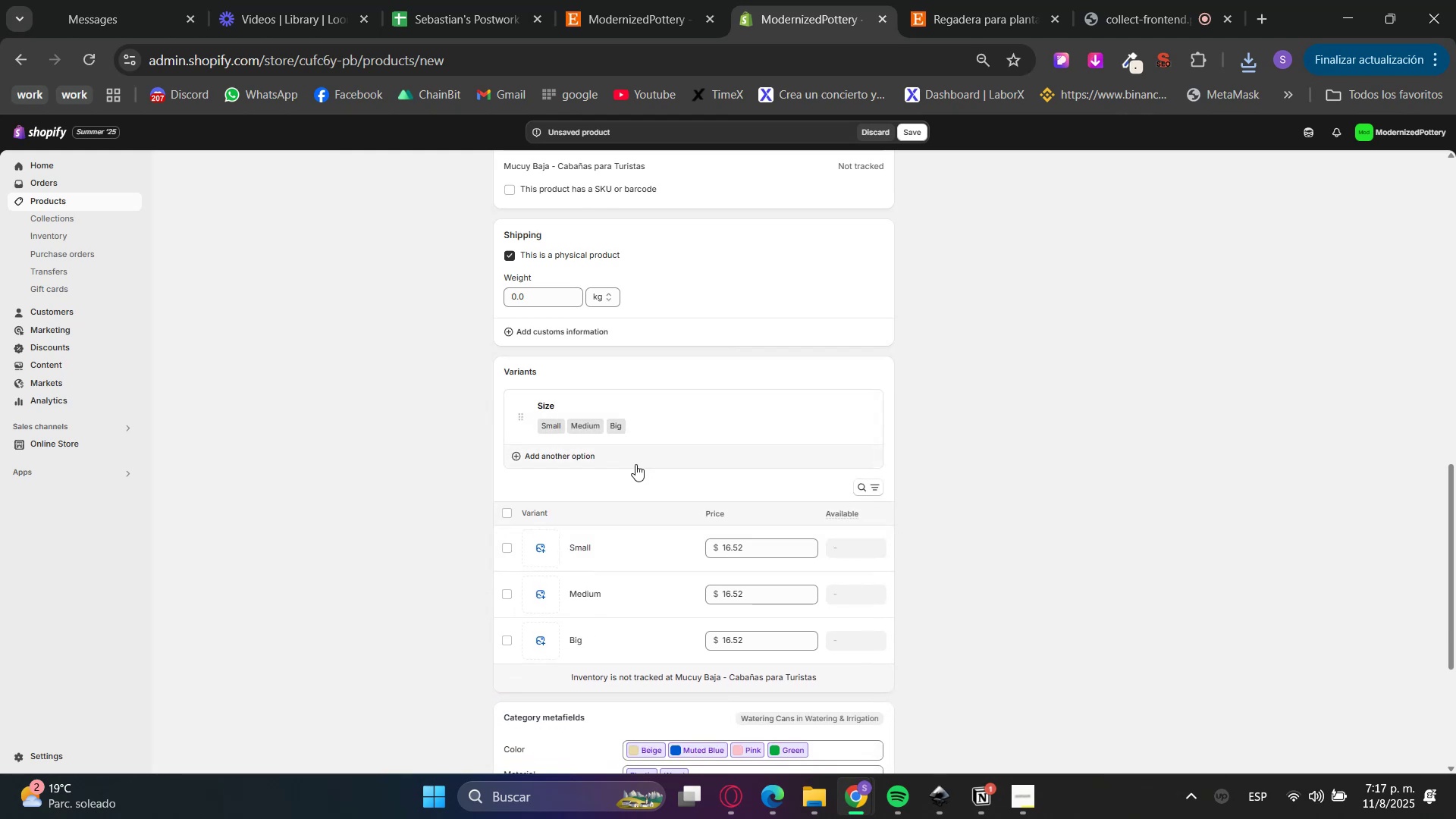 
left_click([617, 465])
 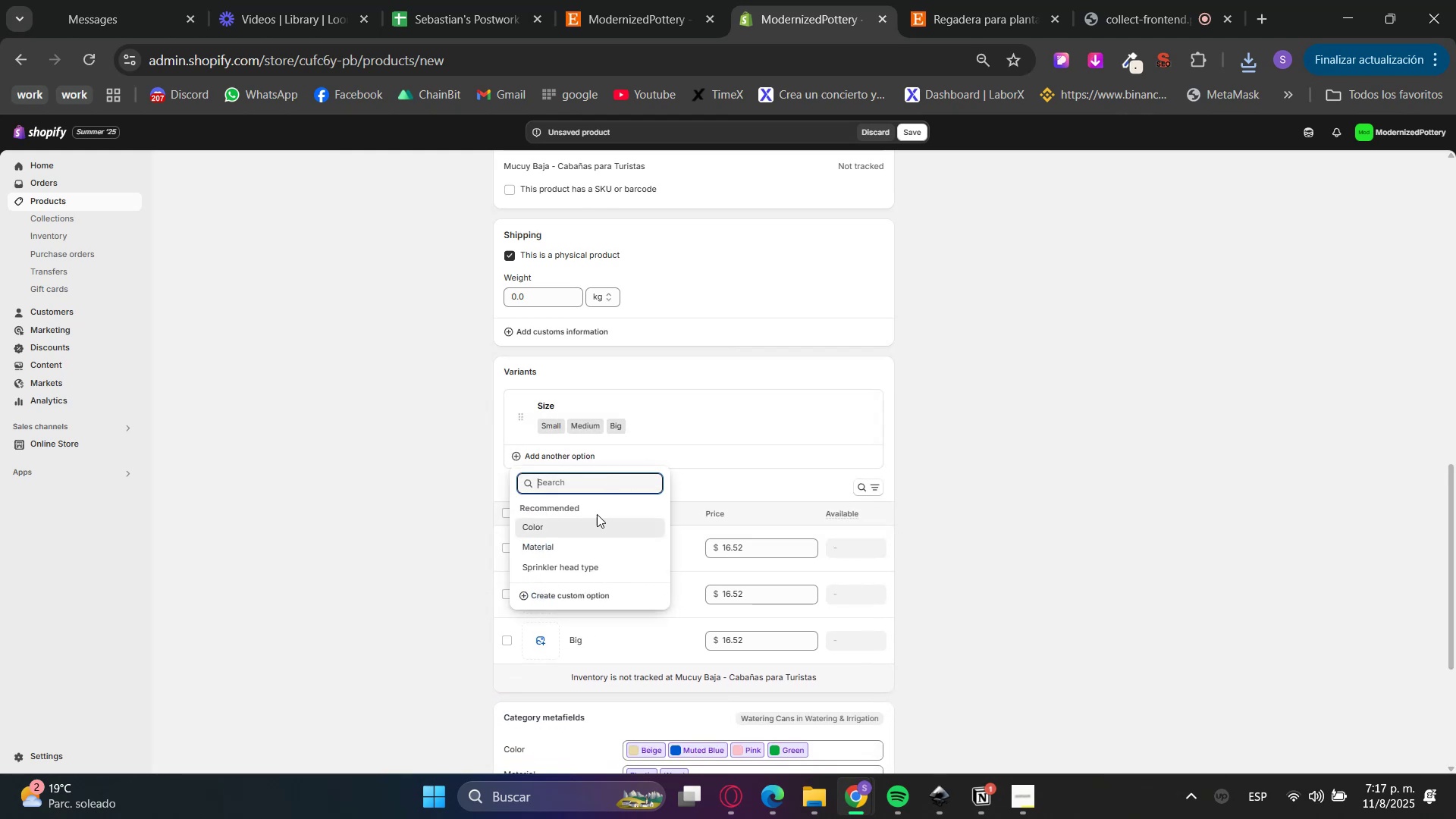 
left_click([582, 523])
 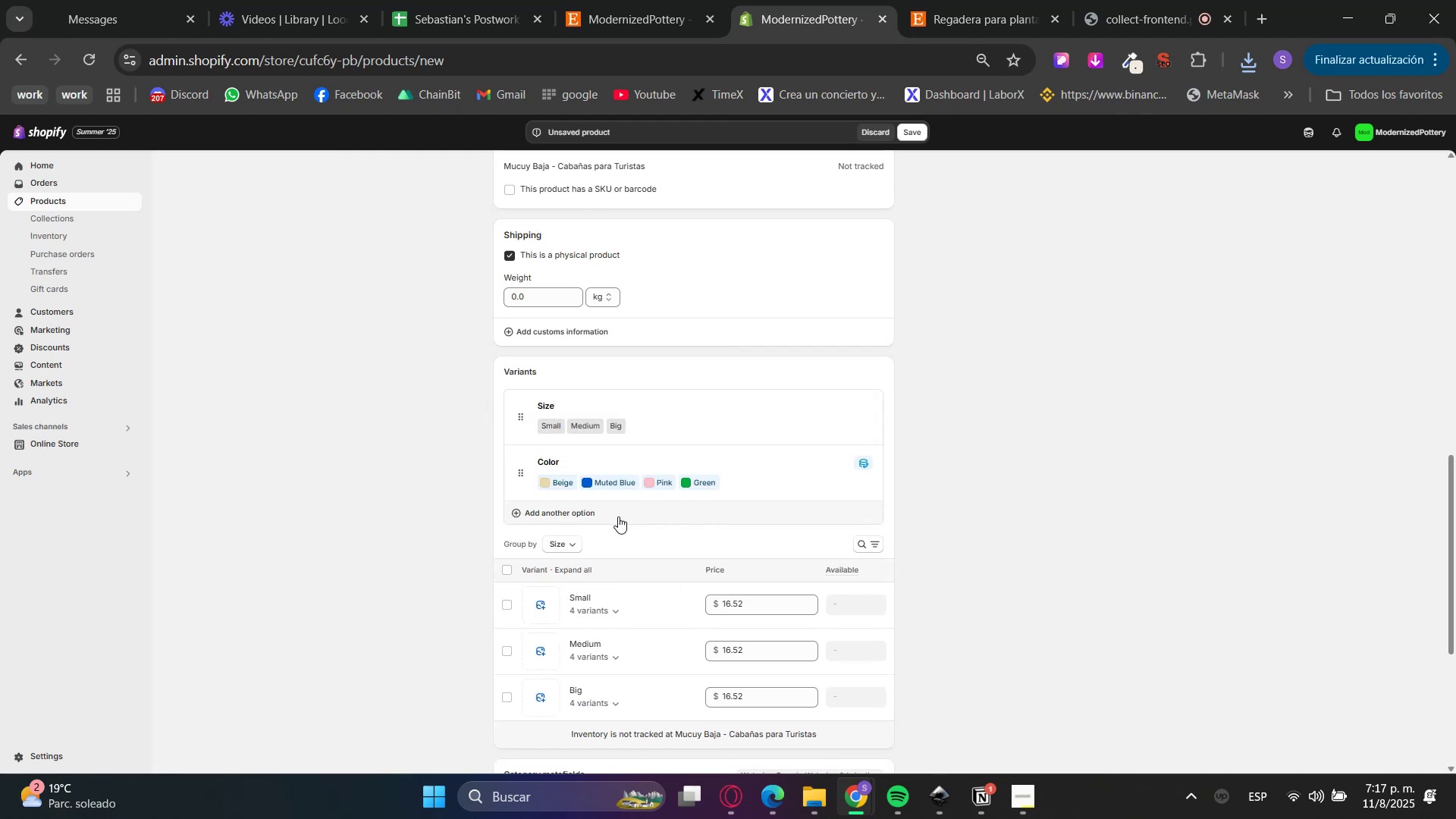 
scroll: coordinate [664, 546], scroll_direction: down, amount: 1.0
 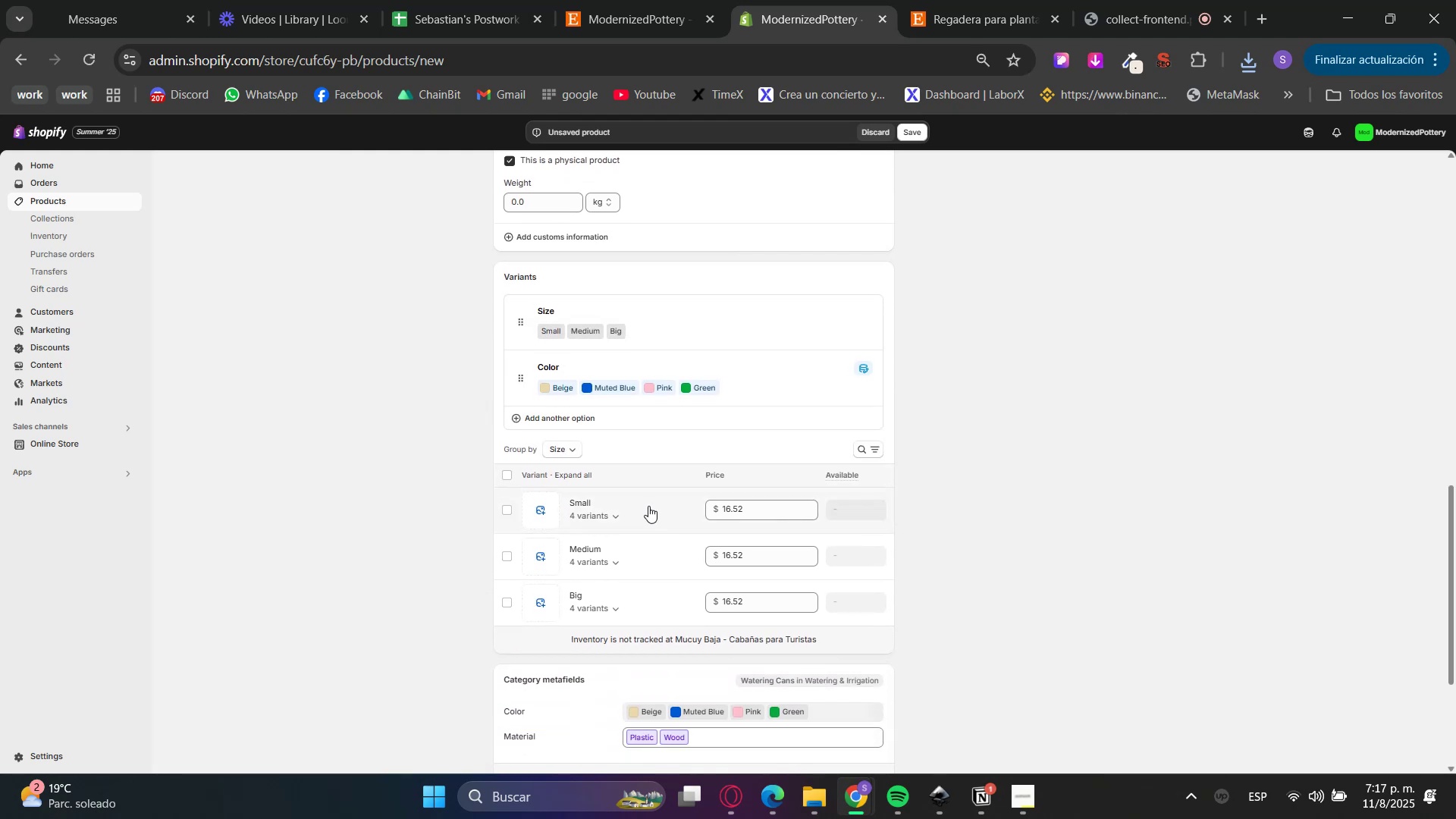 
left_click([629, 516])
 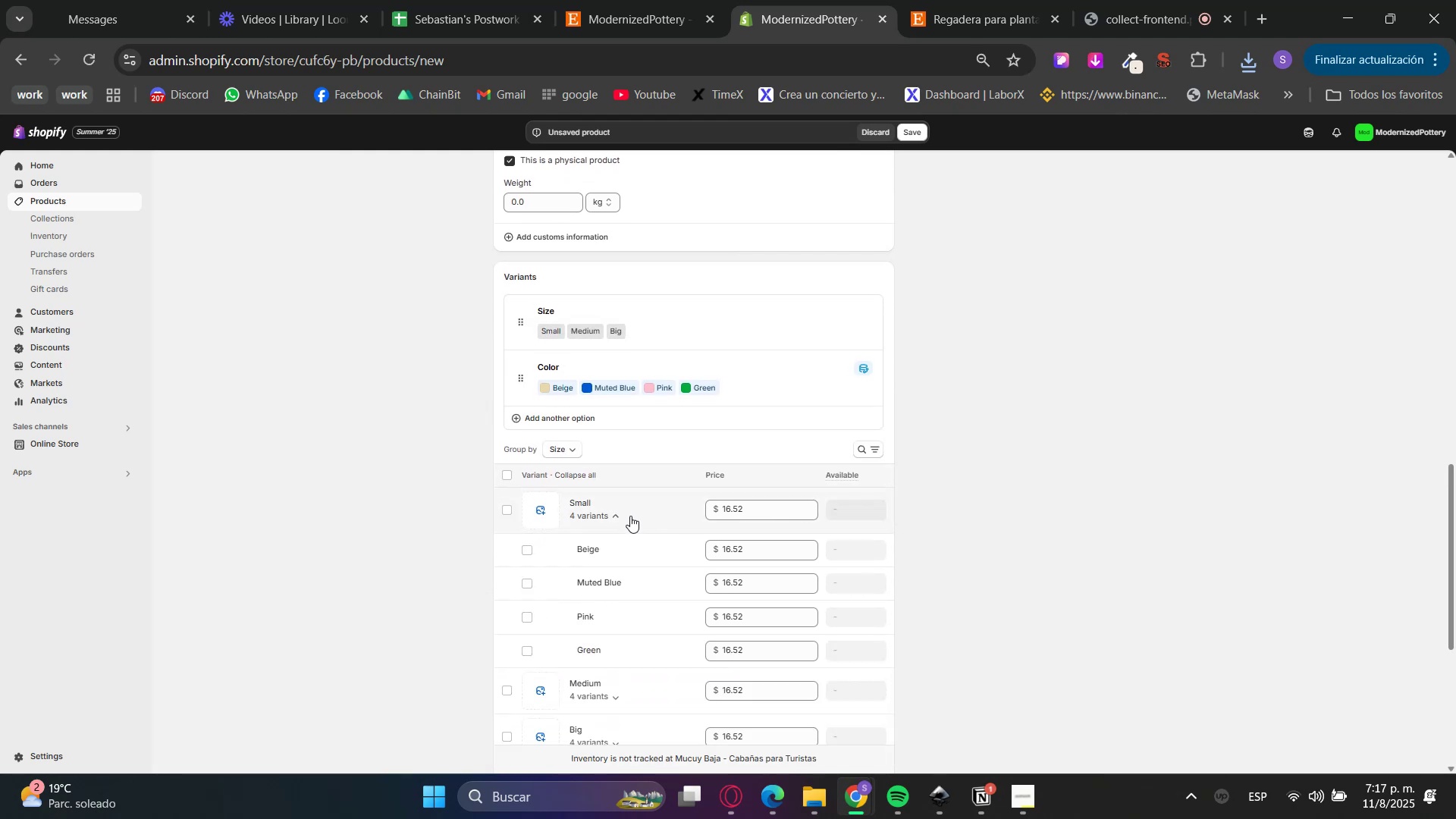 
scroll: coordinate [632, 516], scroll_direction: down, amount: 2.0
 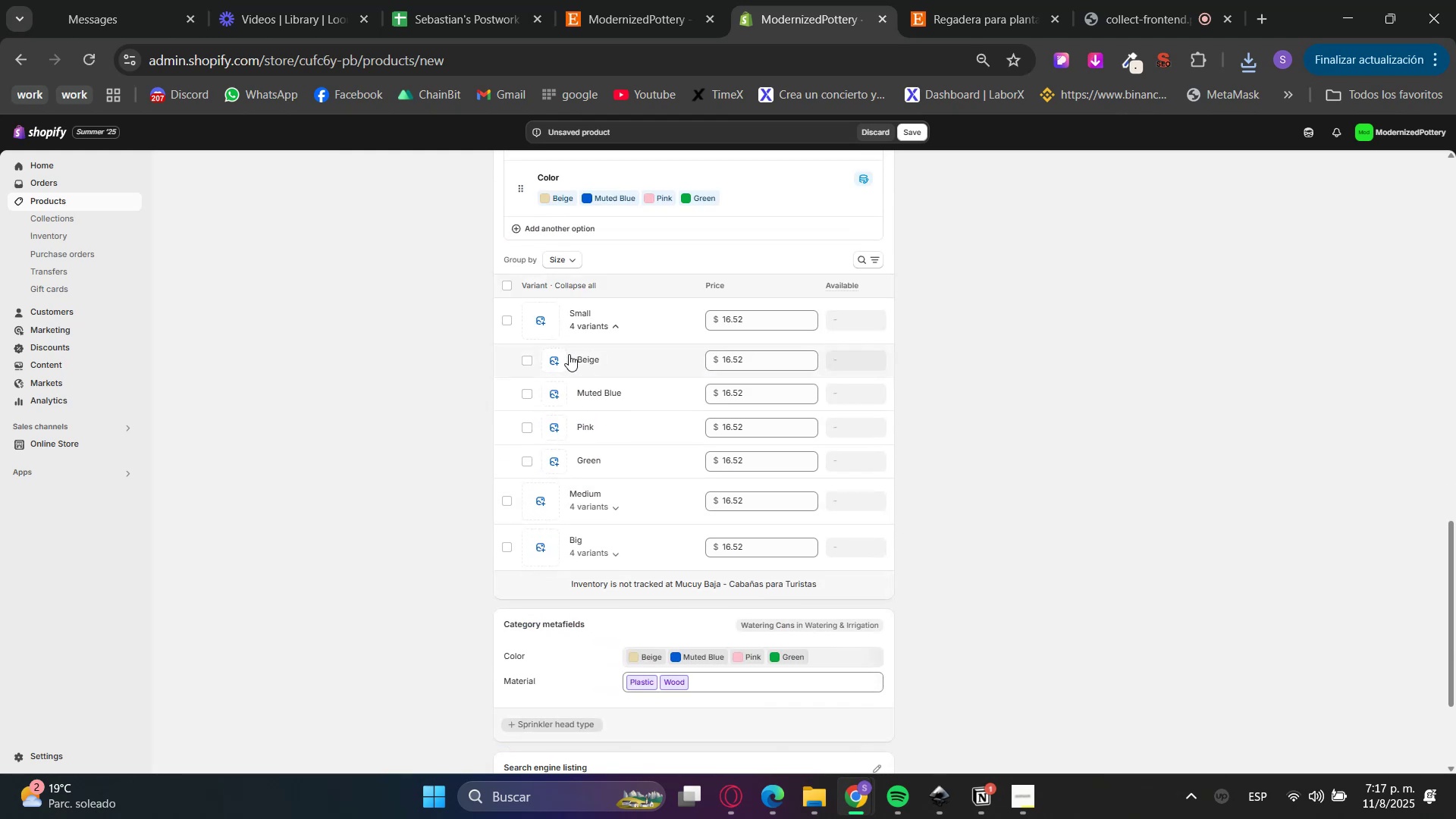 
left_click([550, 360])
 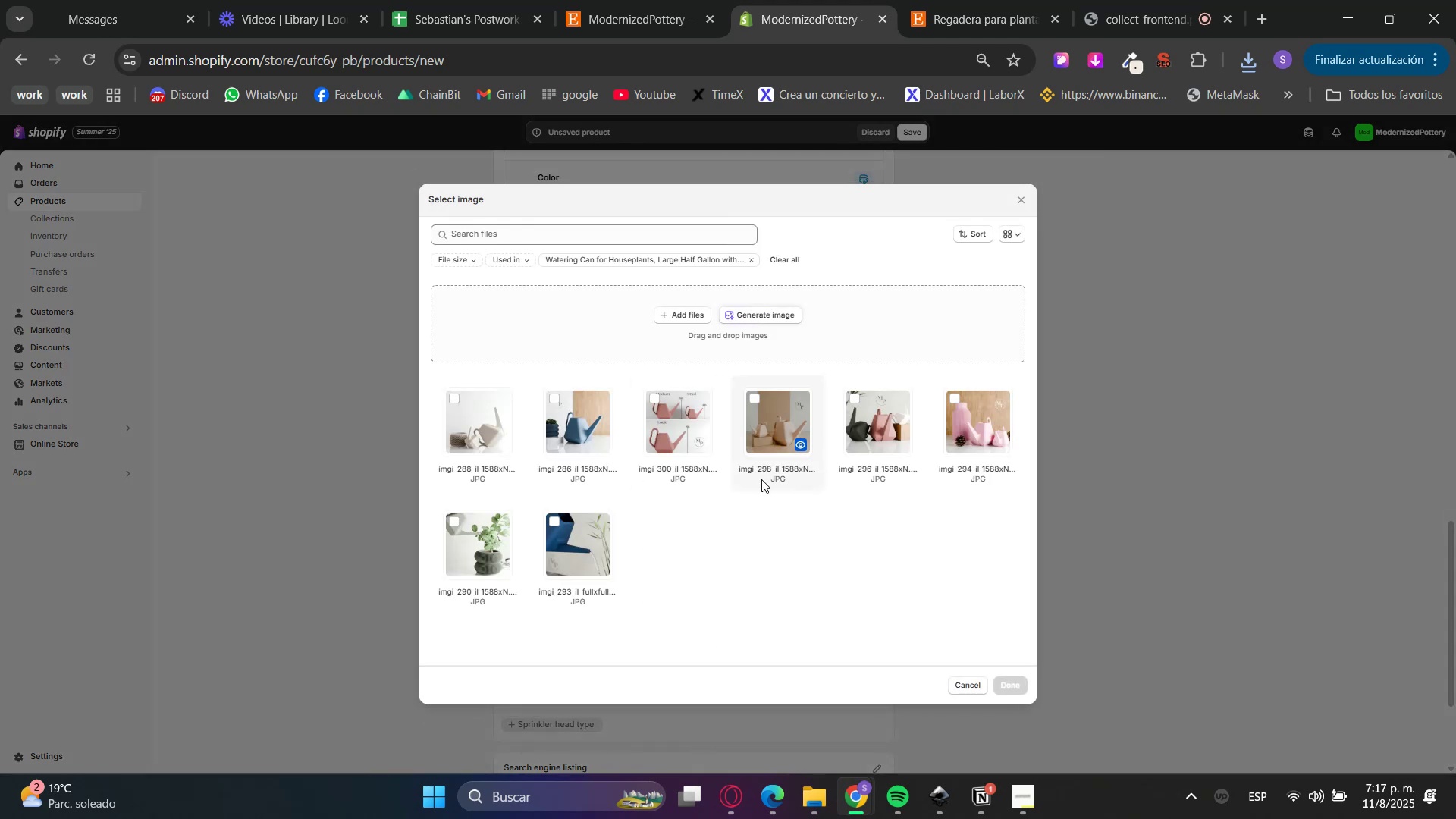 
left_click([479, 432])
 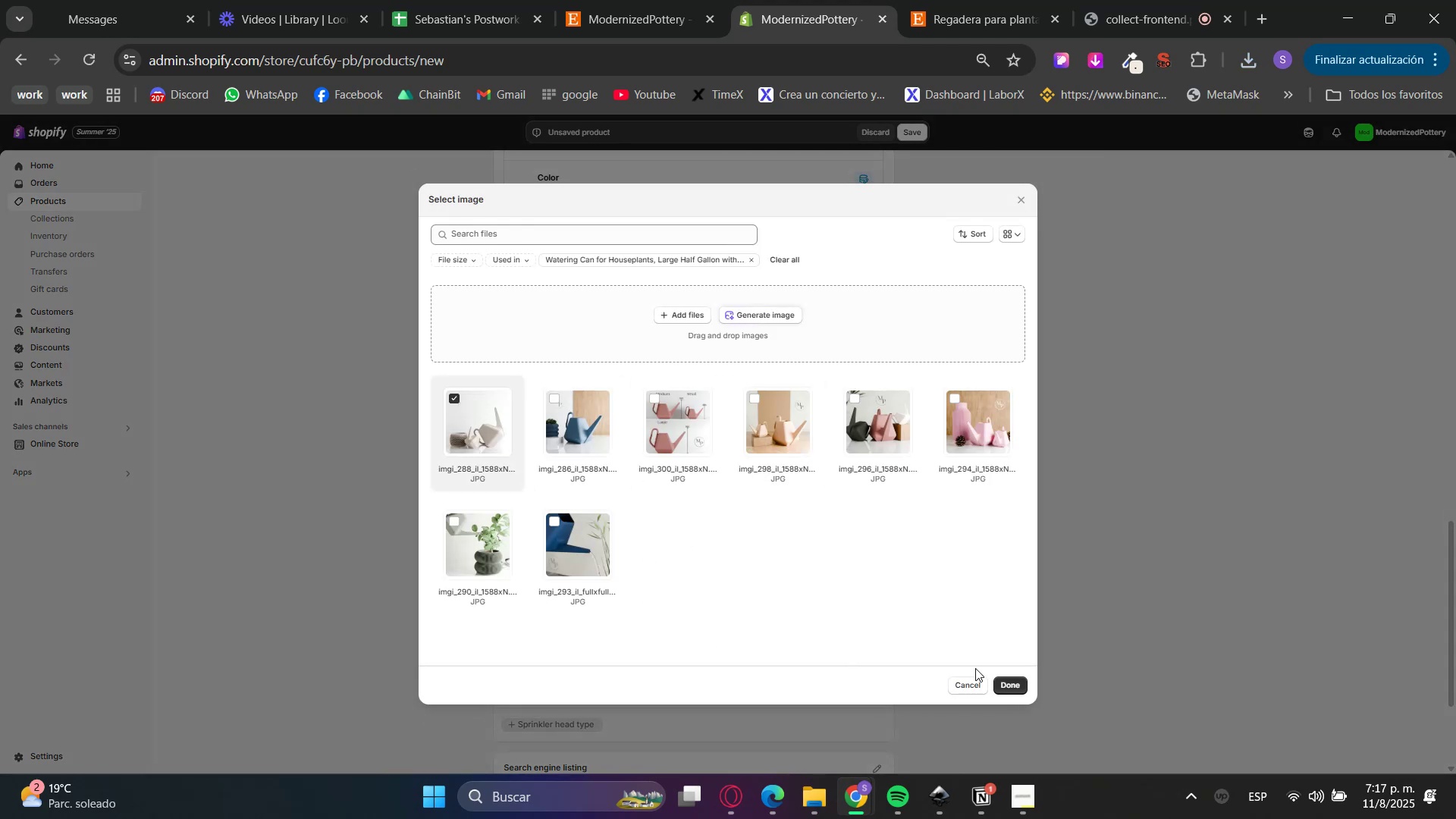 
left_click([1005, 677])
 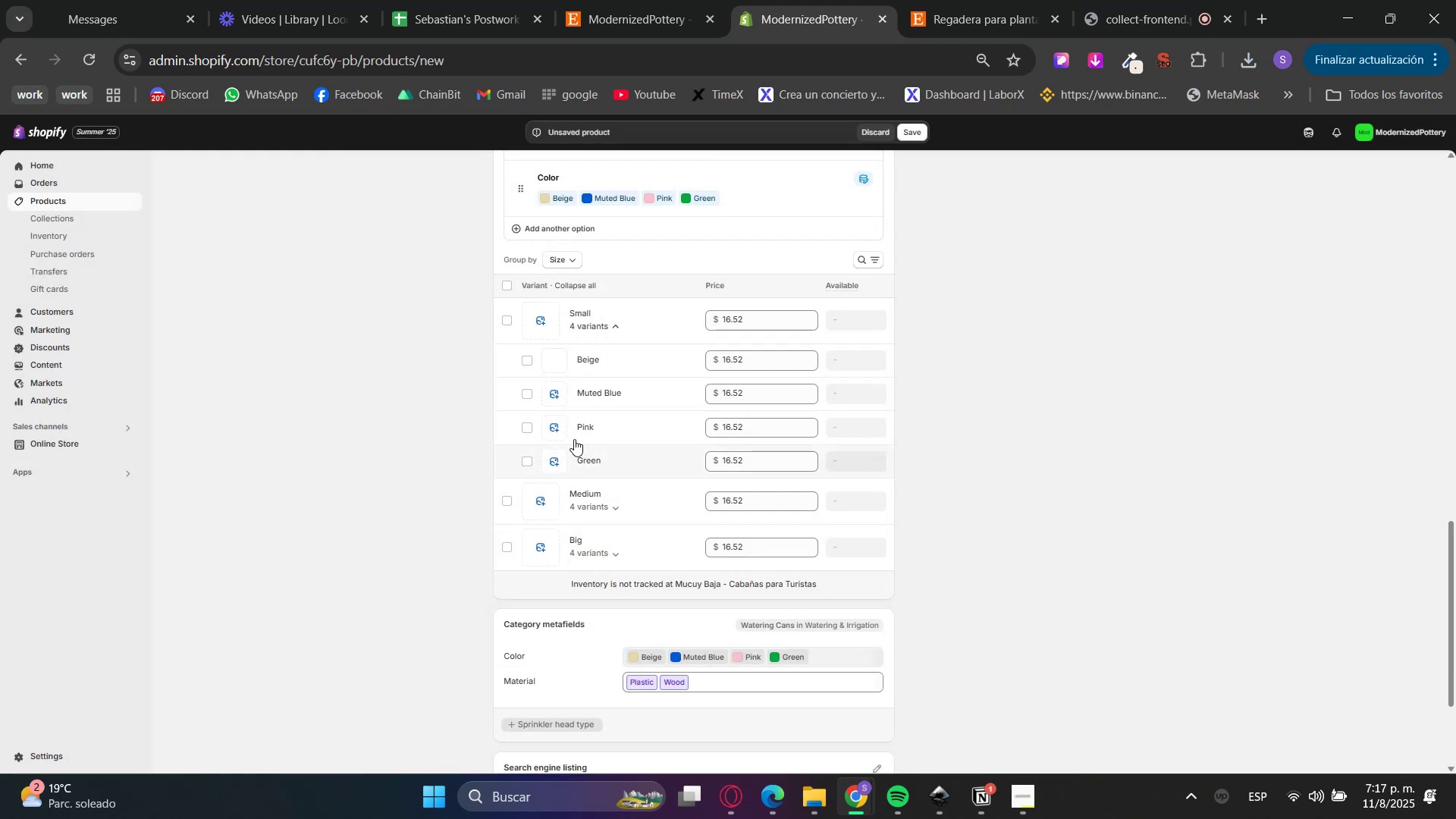 
left_click([558, 408])
 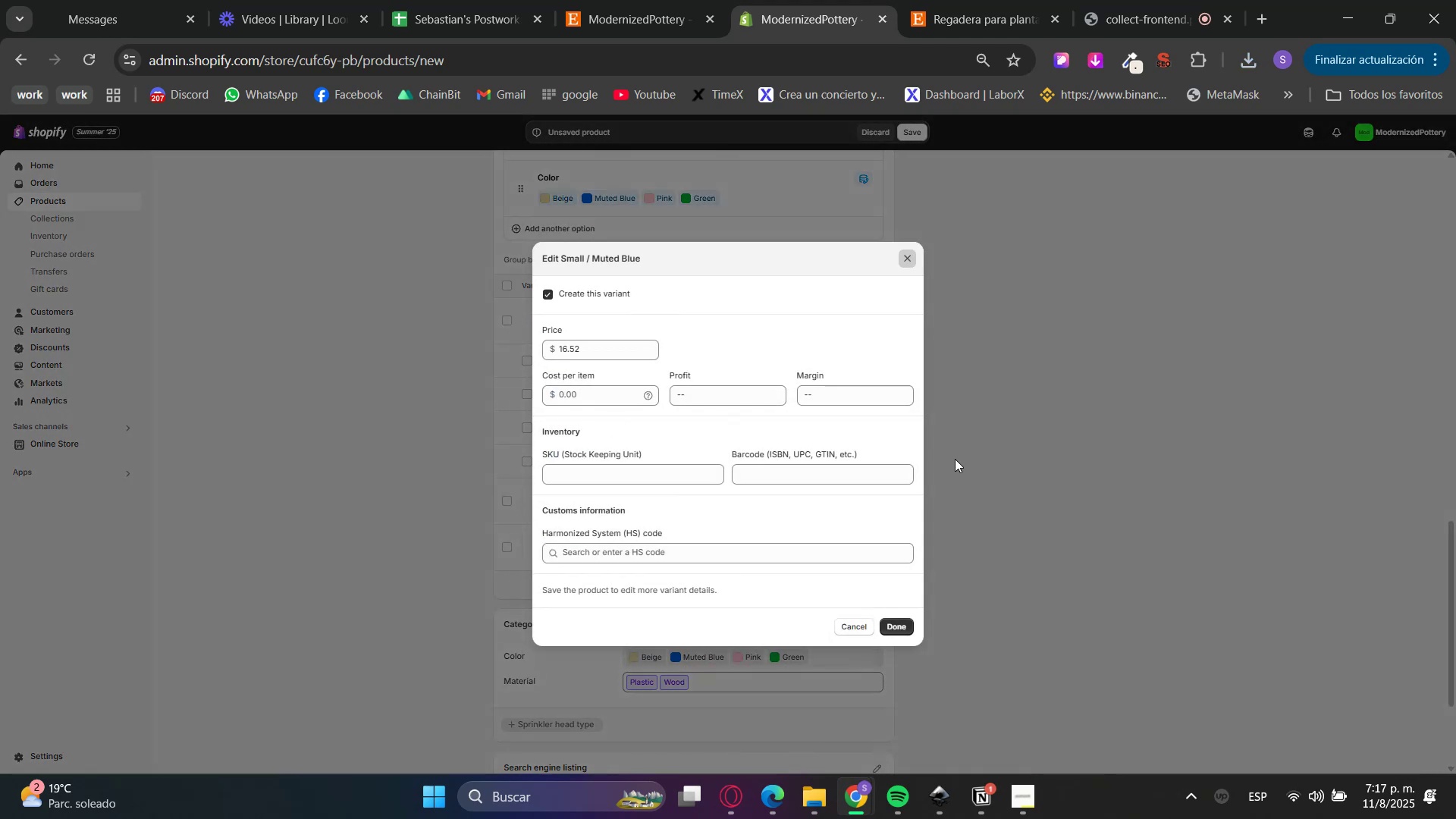 
double_click([544, 387])
 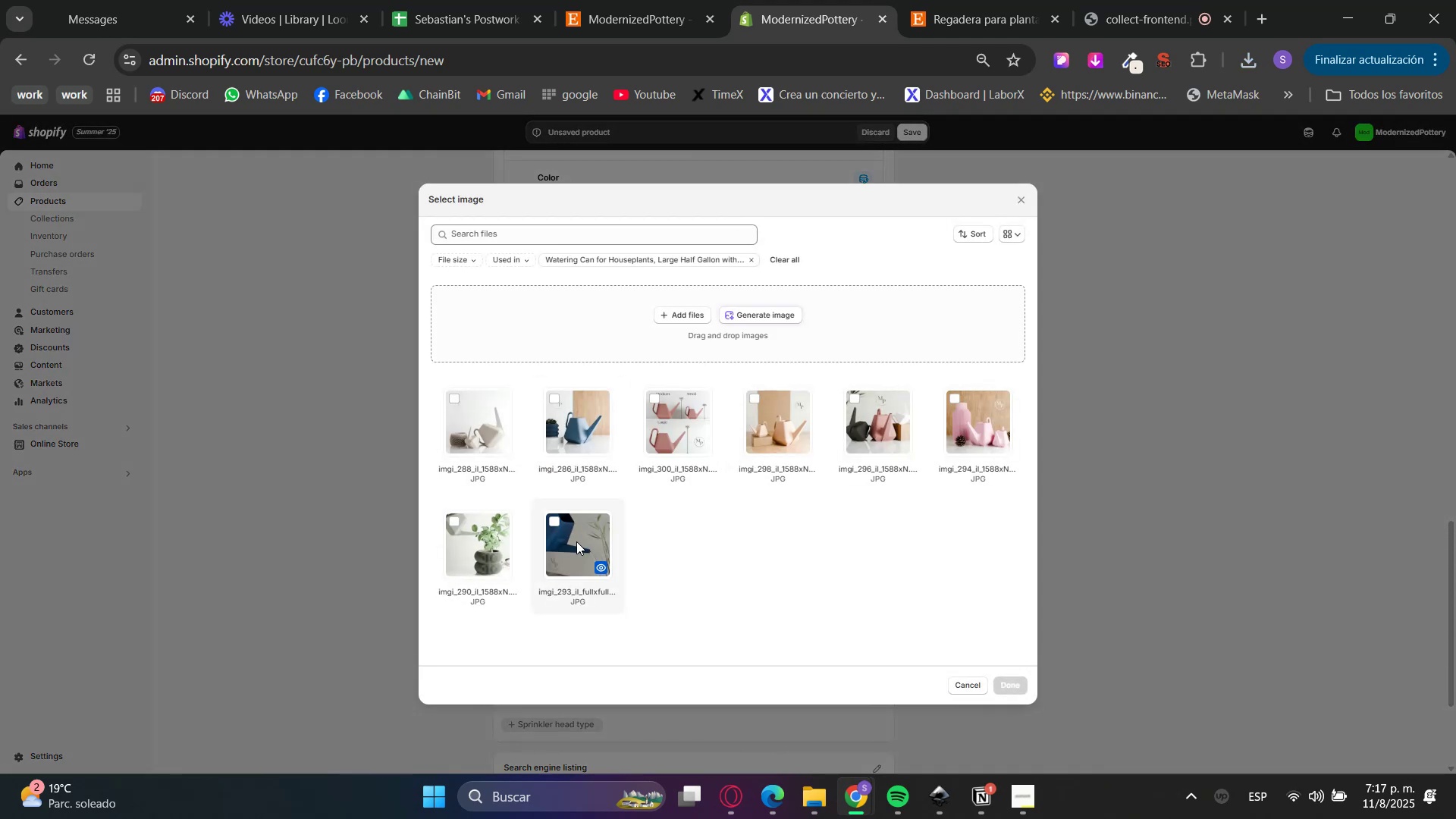 
left_click([582, 415])
 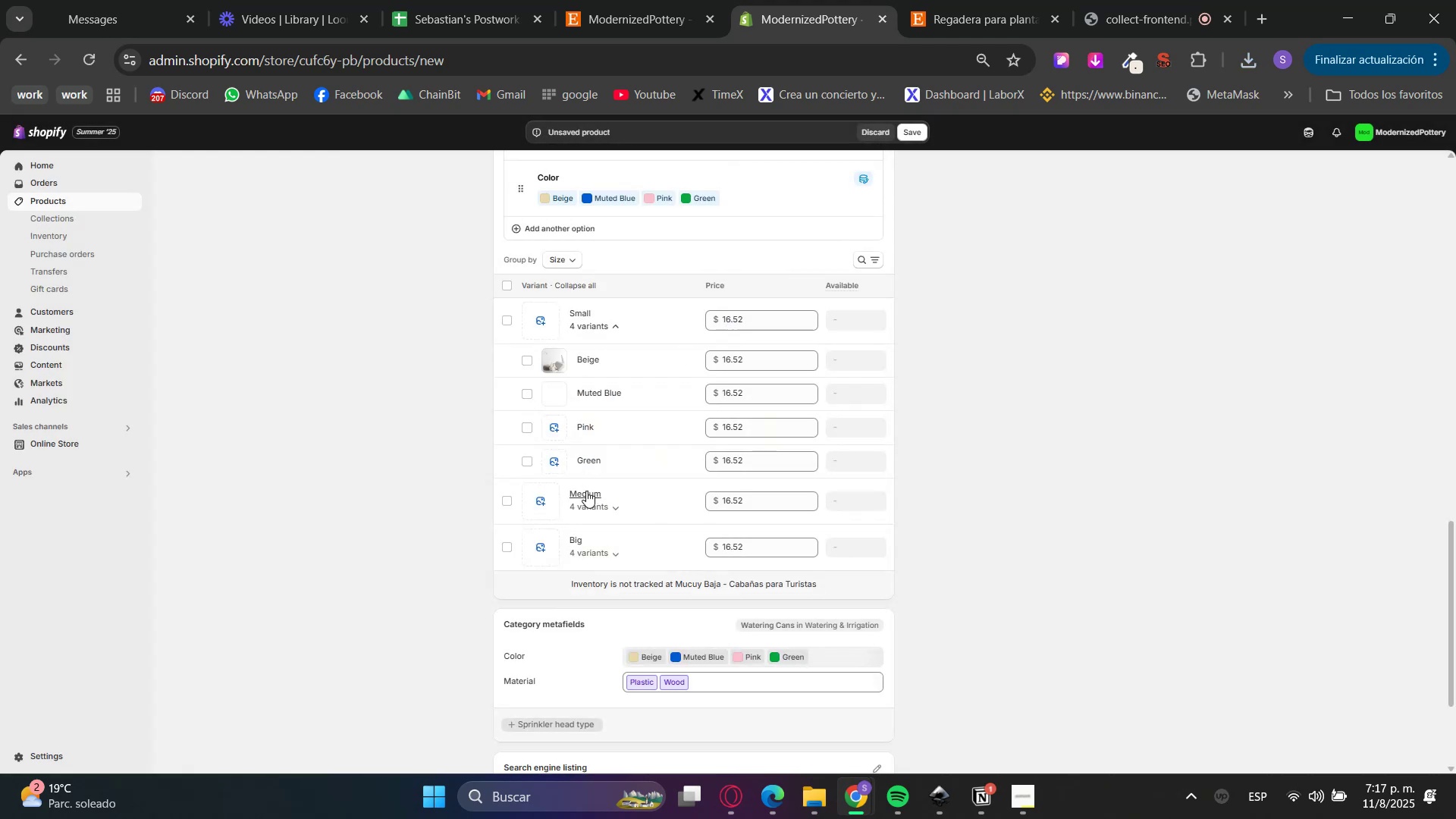 
left_click([560, 435])
 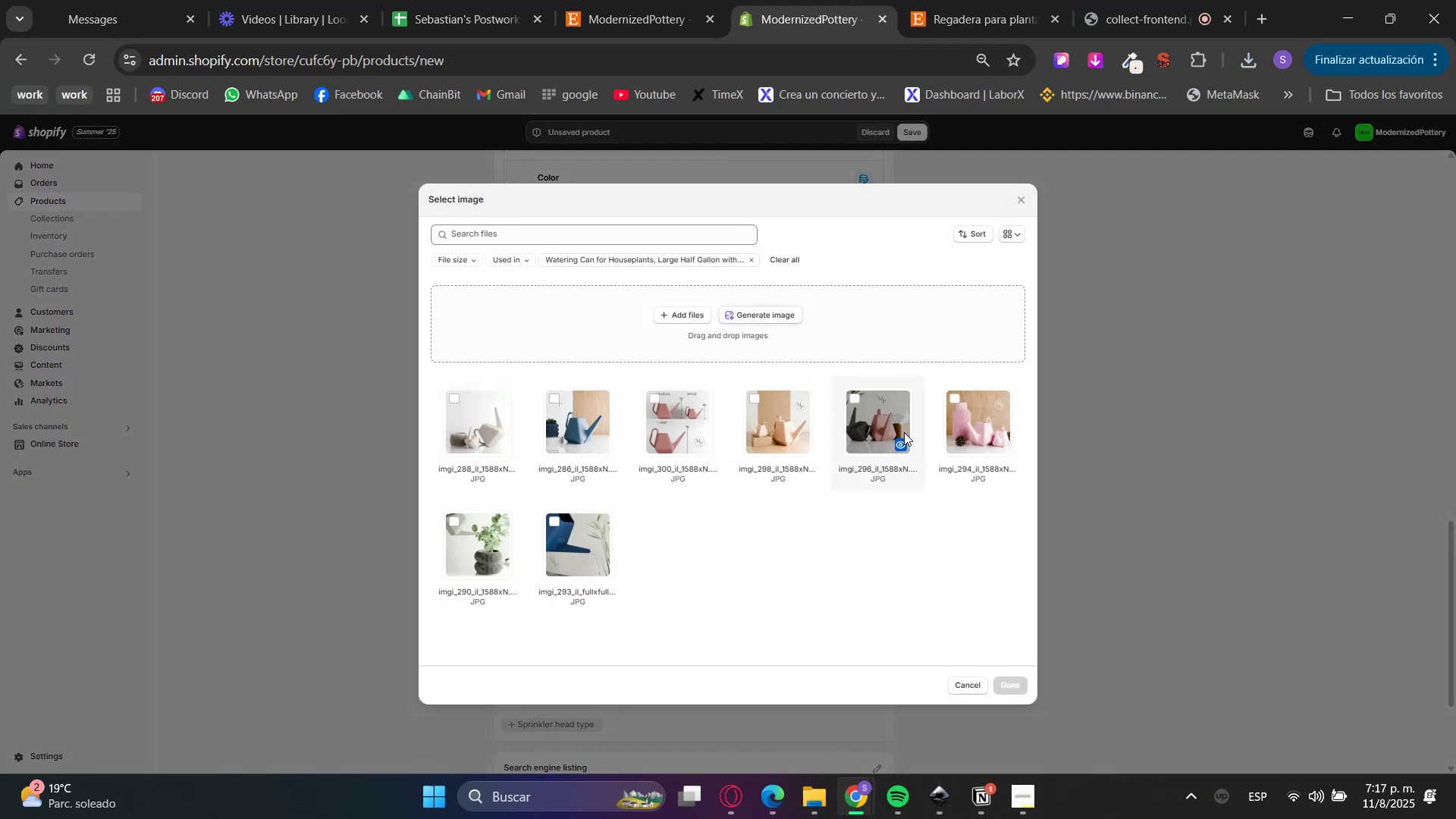 
left_click([996, 422])
 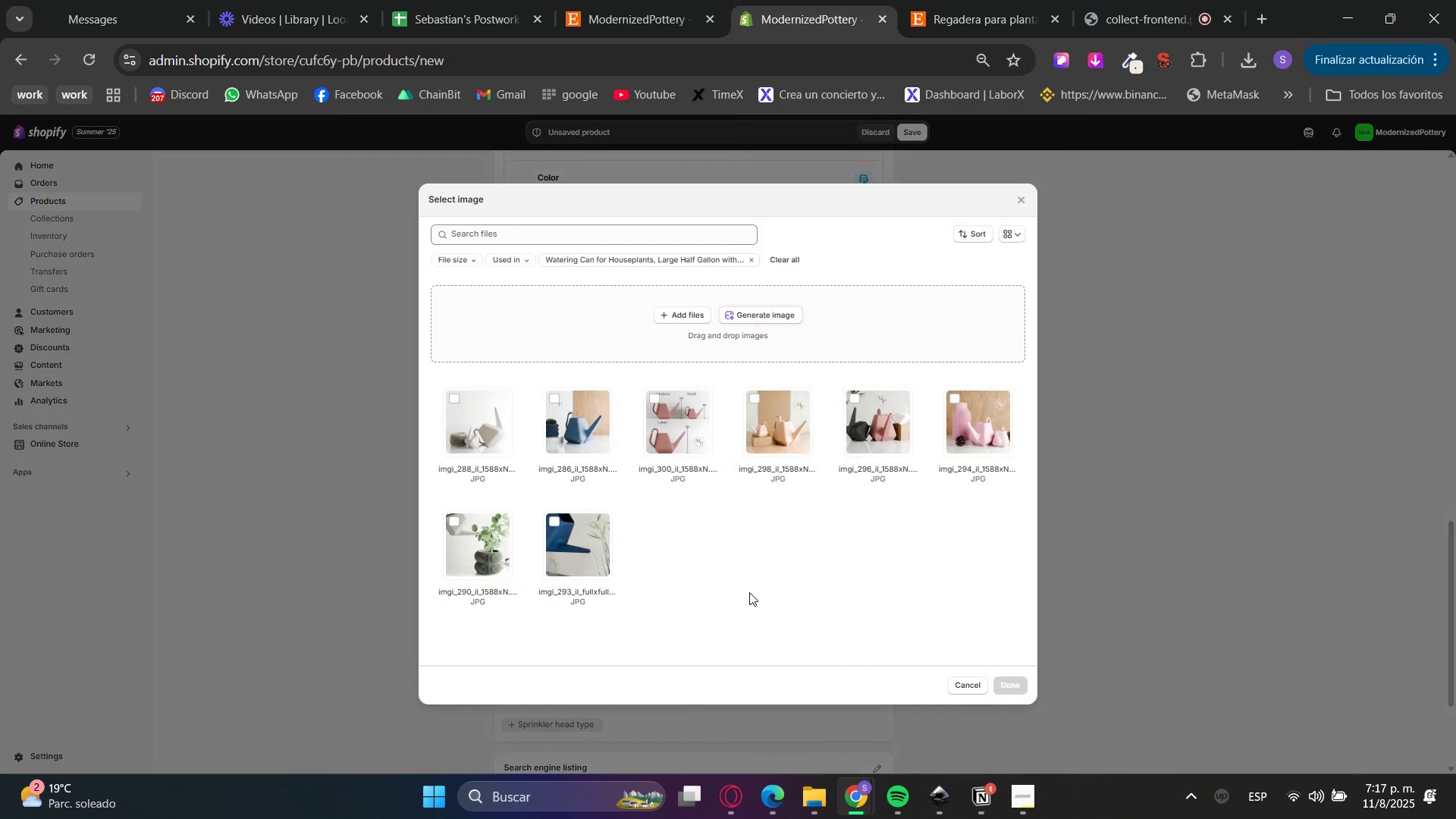 
left_click([472, 539])
 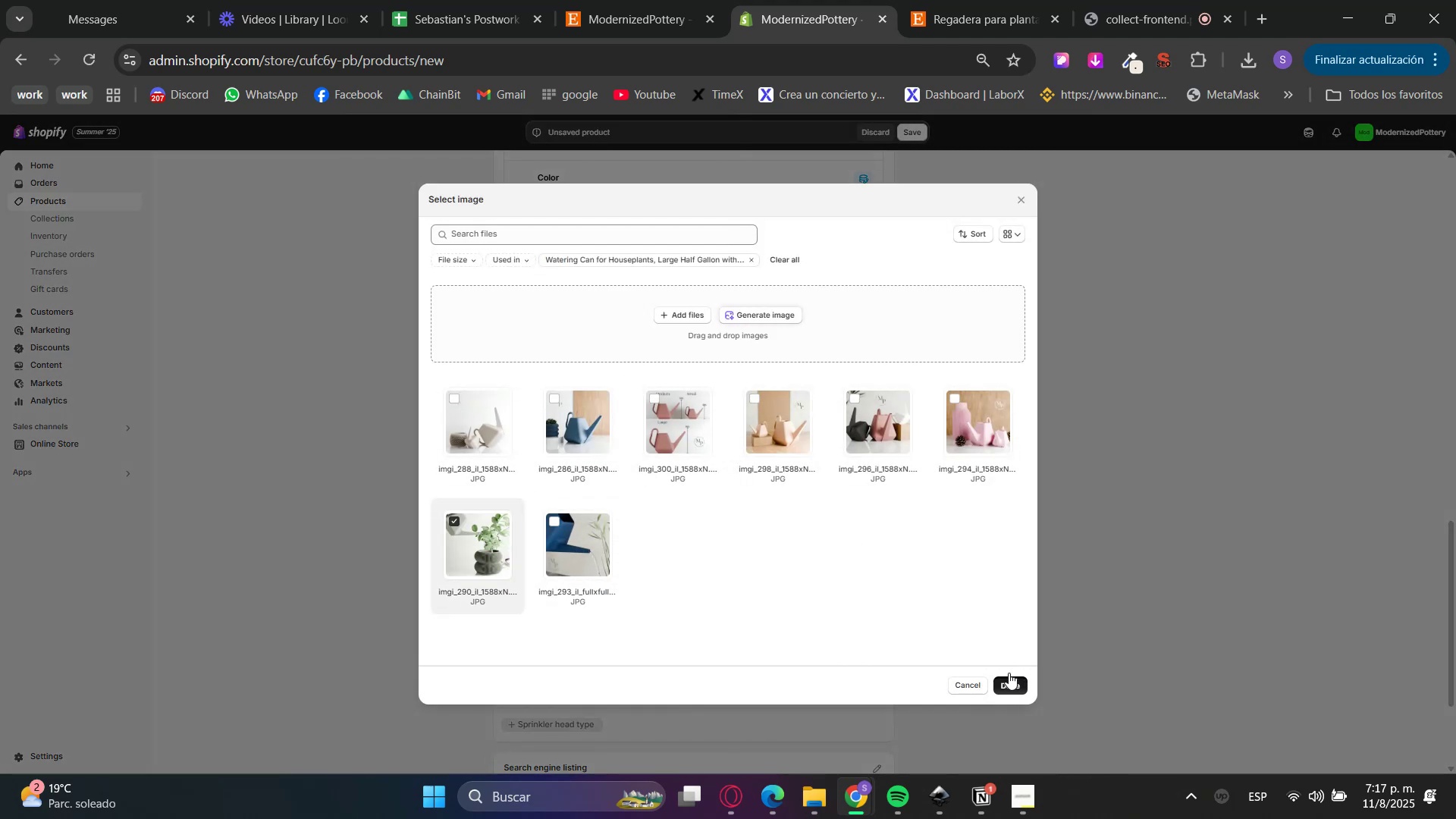 
scroll: coordinate [623, 442], scroll_direction: up, amount: 1.0
 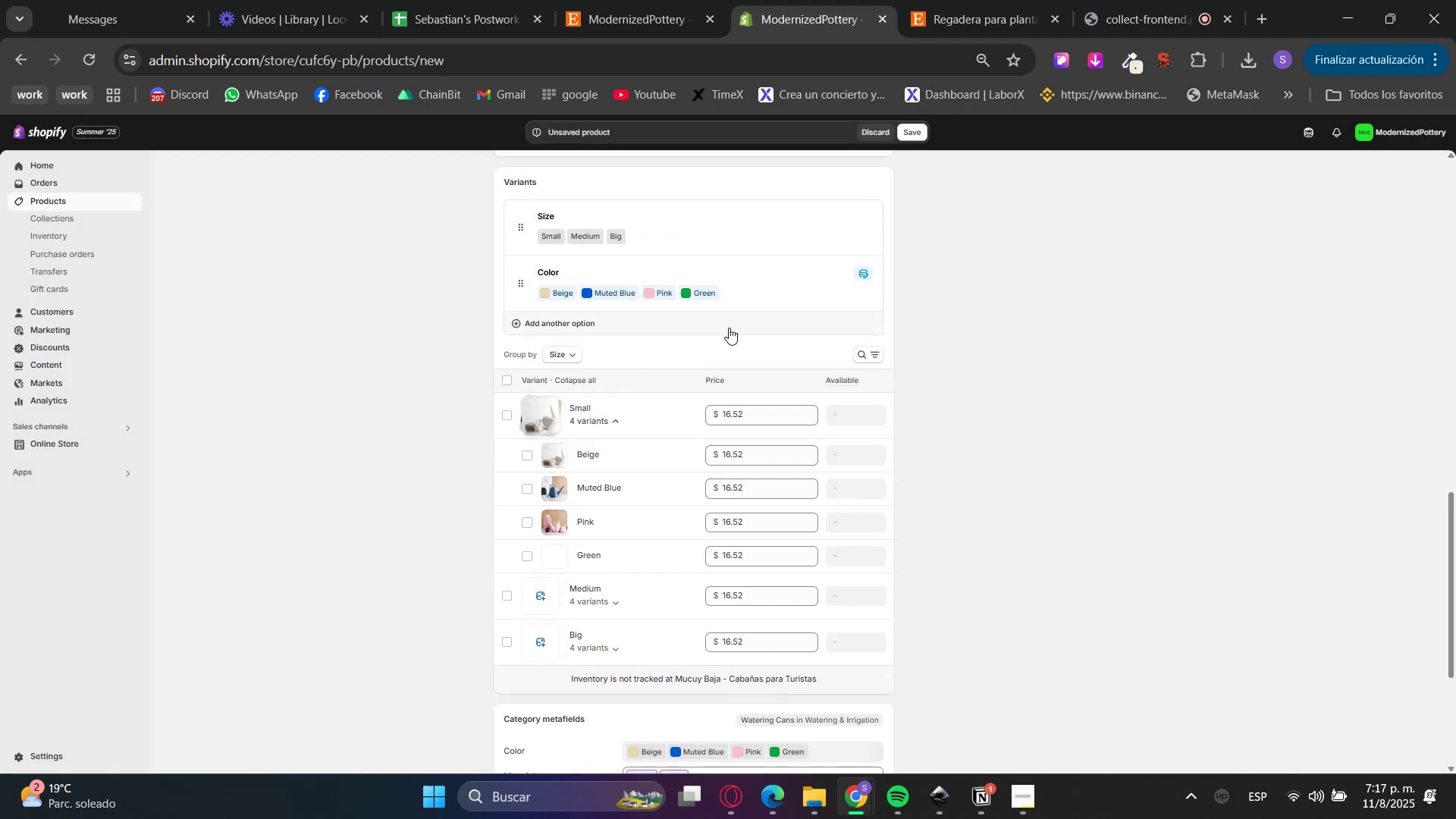 
left_click([759, 301])
 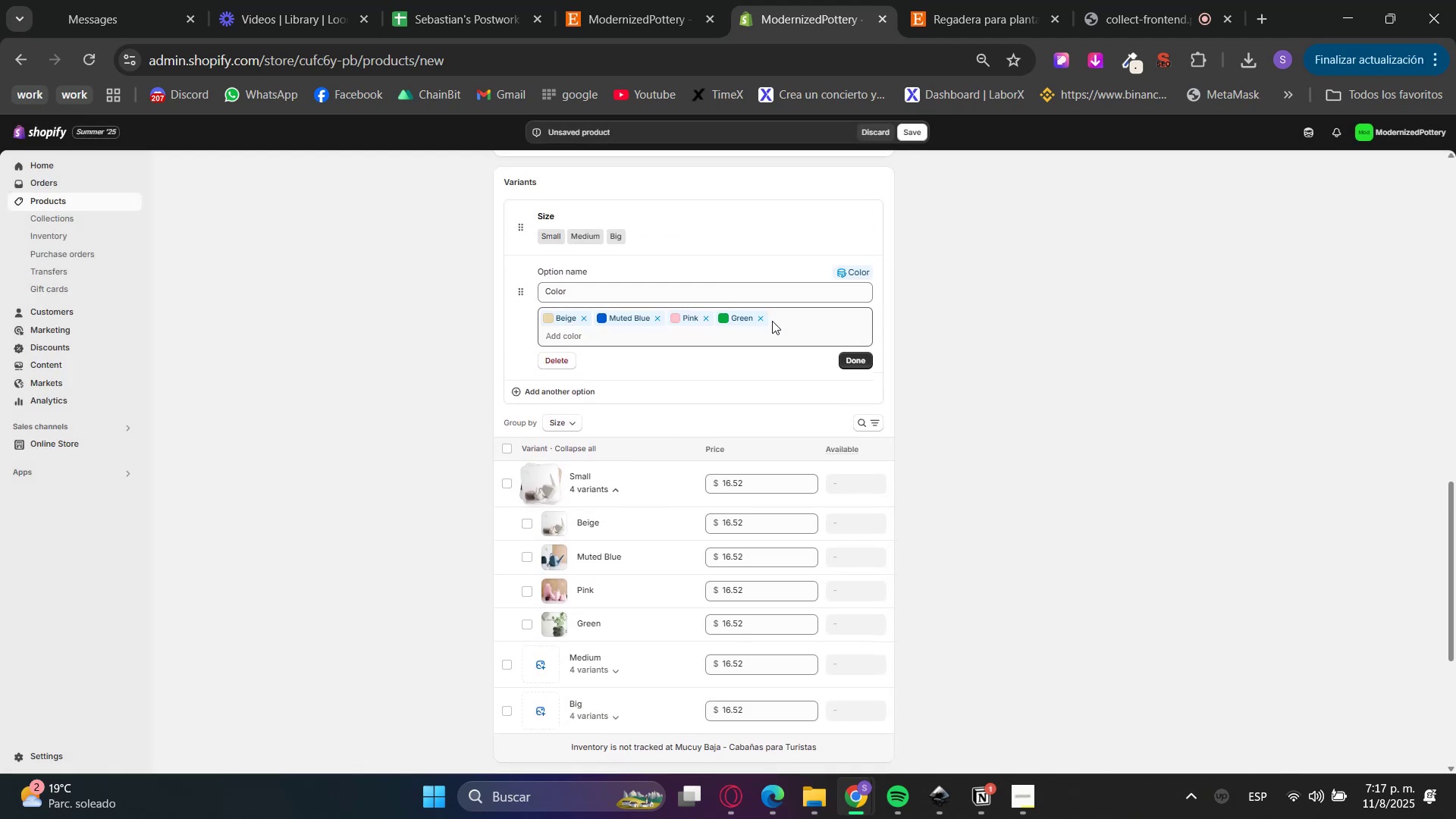 
double_click([786, 325])
 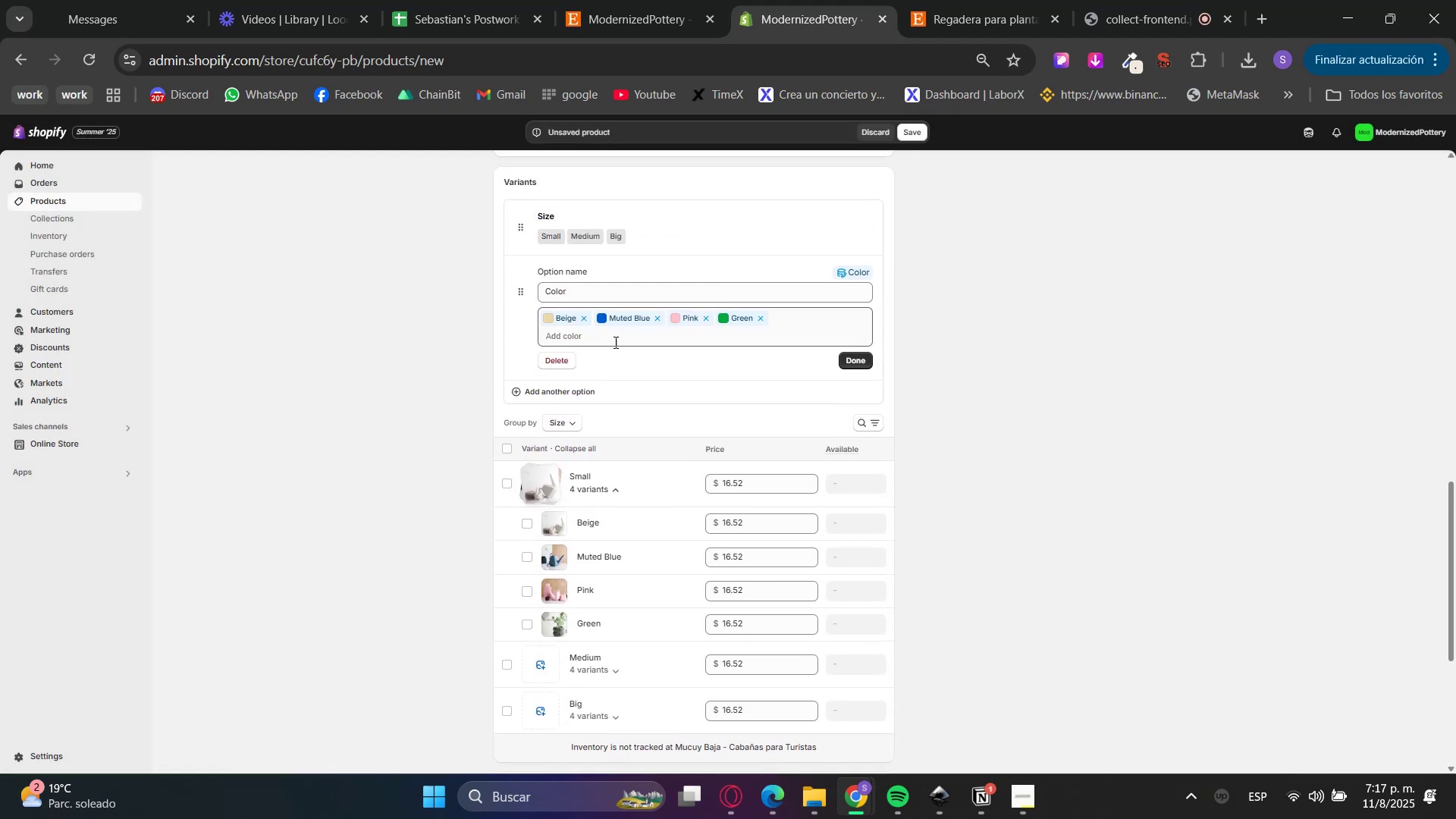 
triple_click([610, 342])
 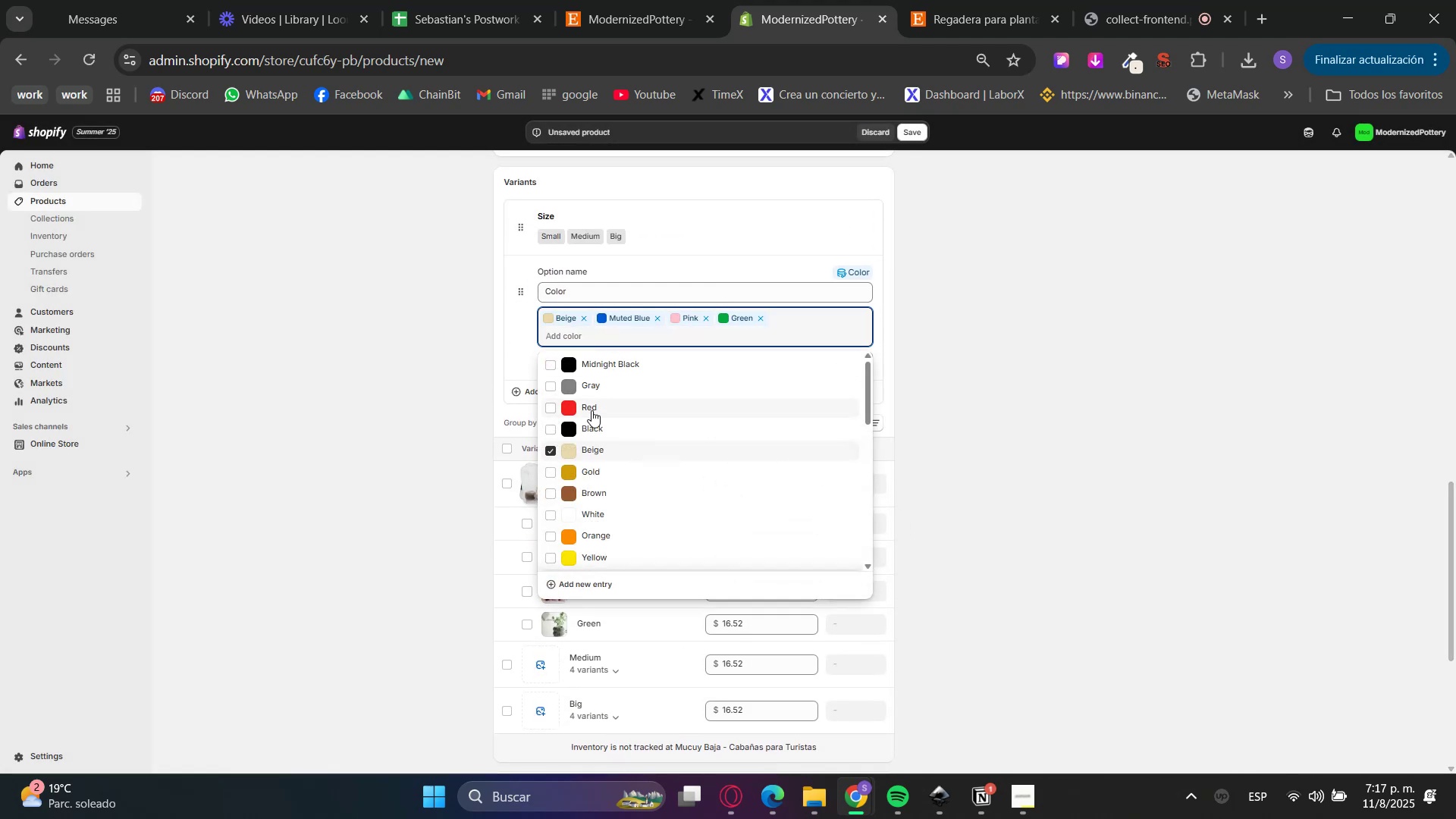 
double_click([1083, 434])
 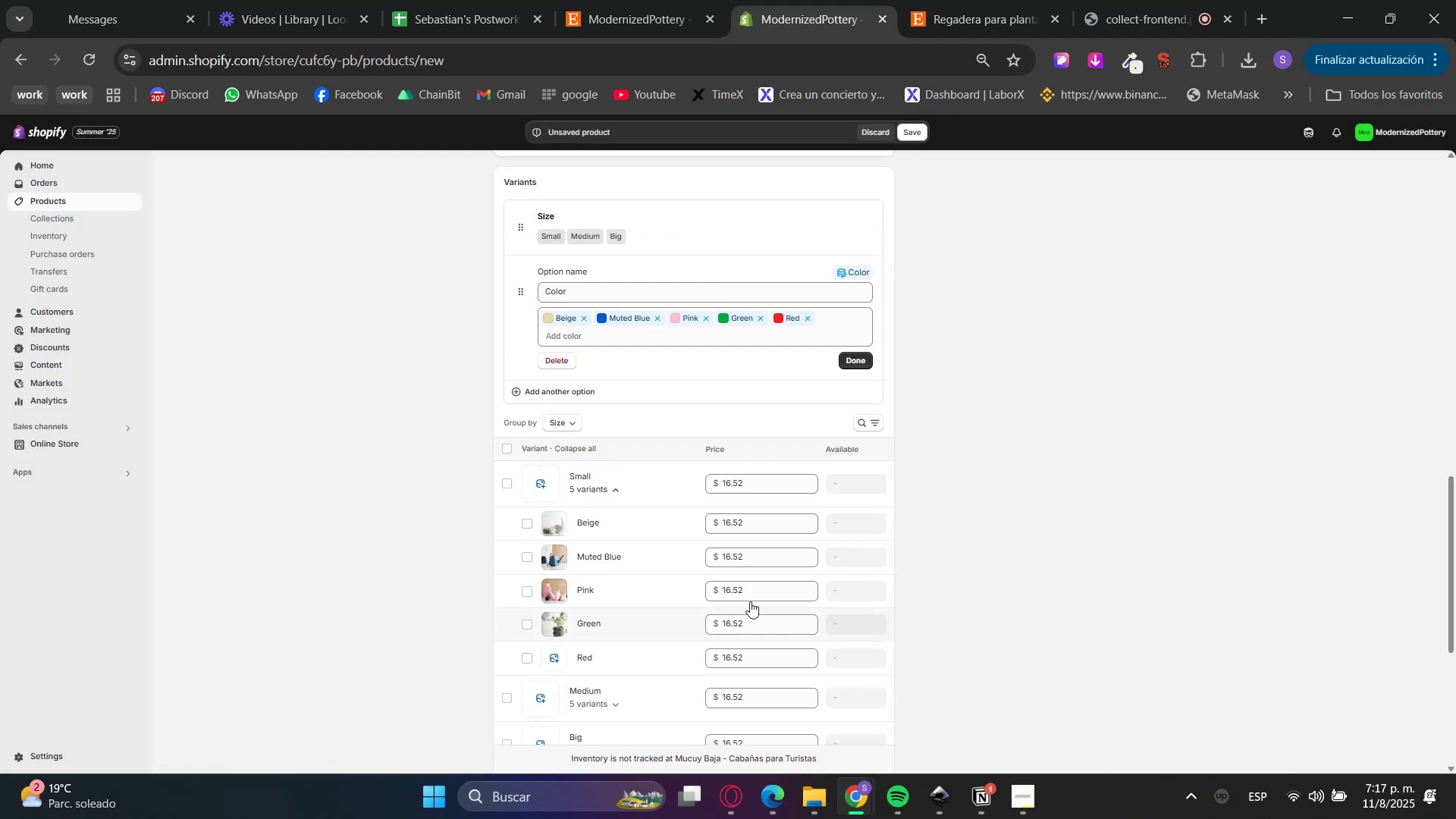 
scroll: coordinate [726, 588], scroll_direction: down, amount: 1.0
 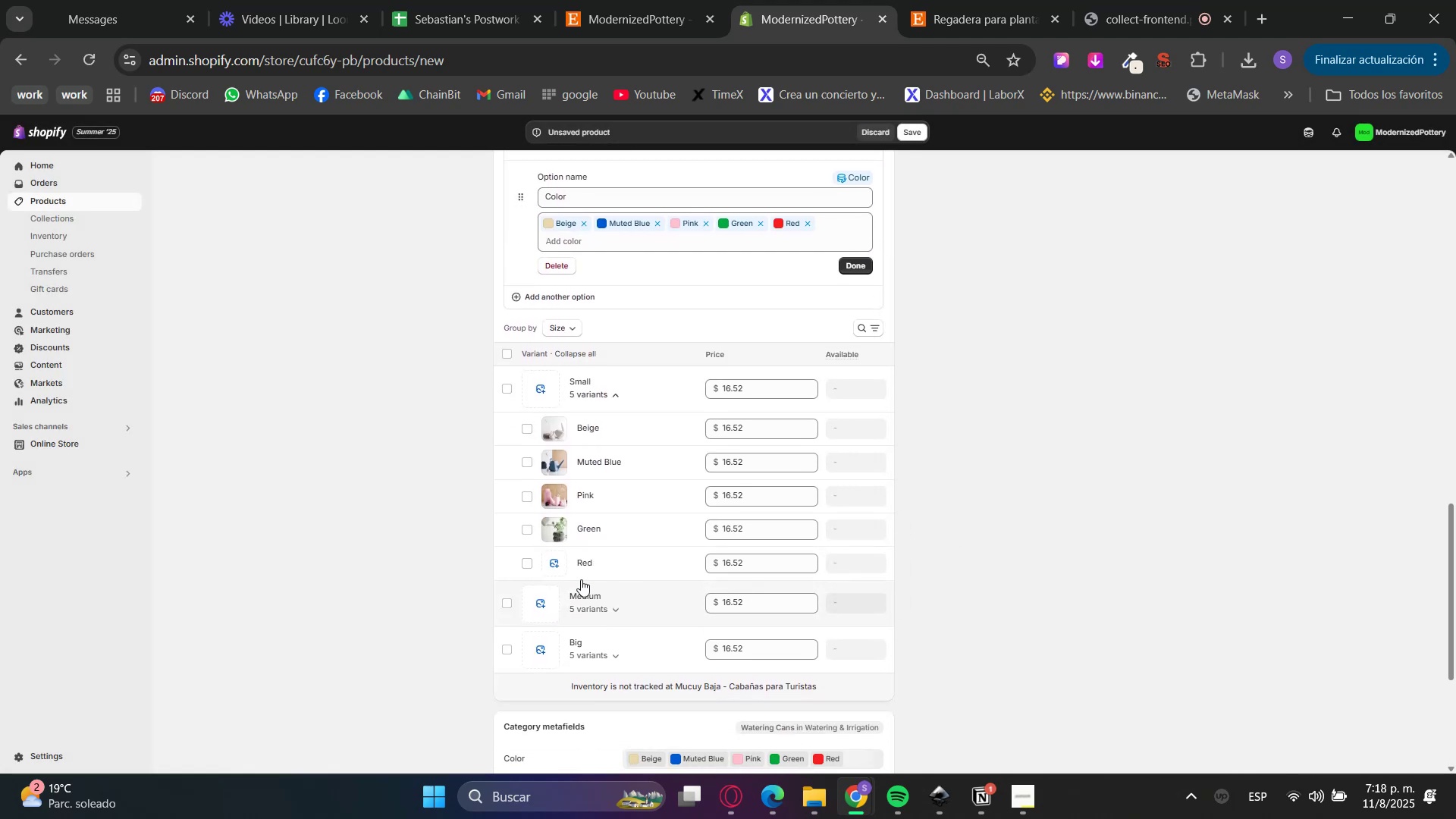 
left_click([545, 563])
 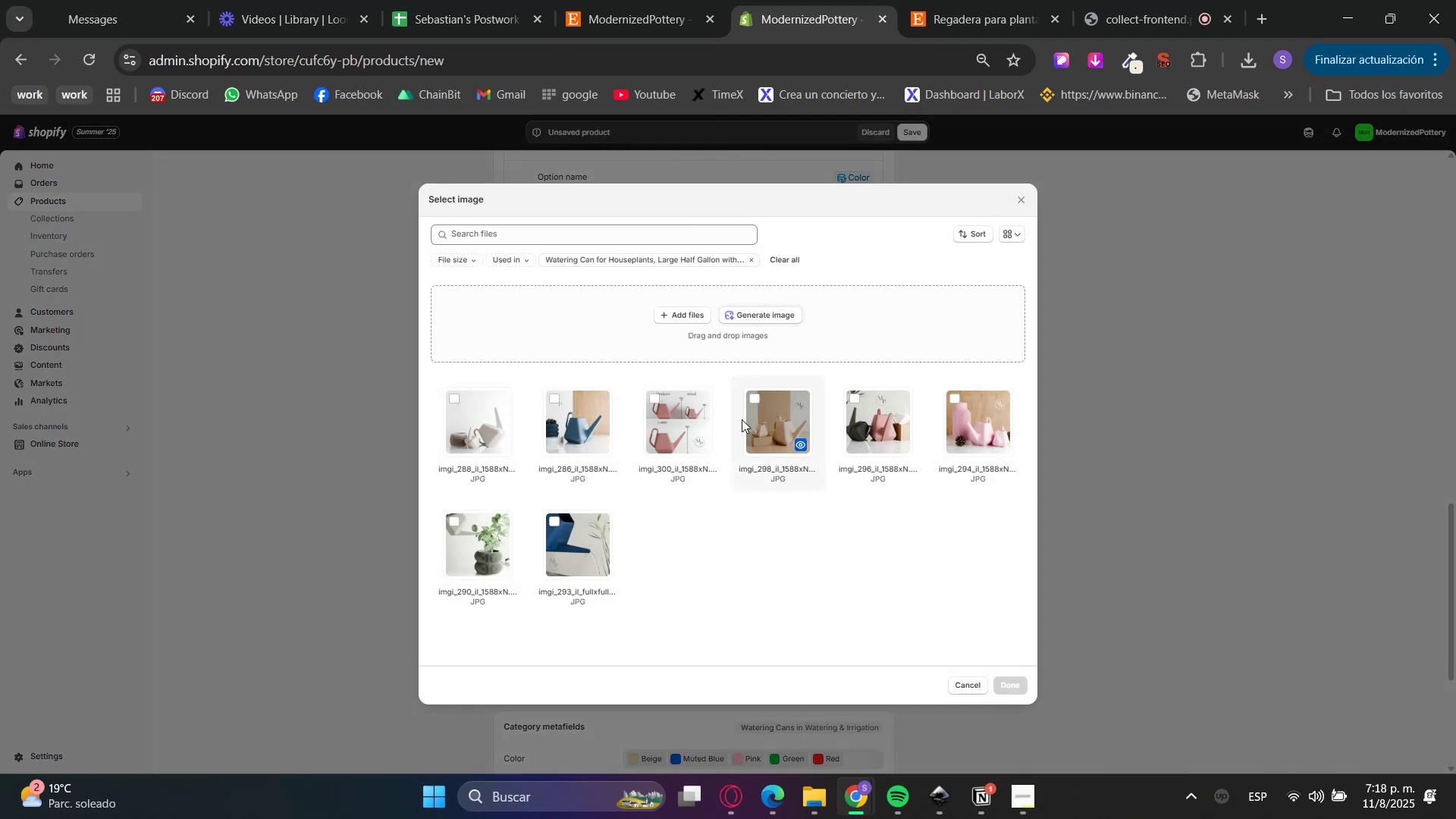 
left_click([880, 413])
 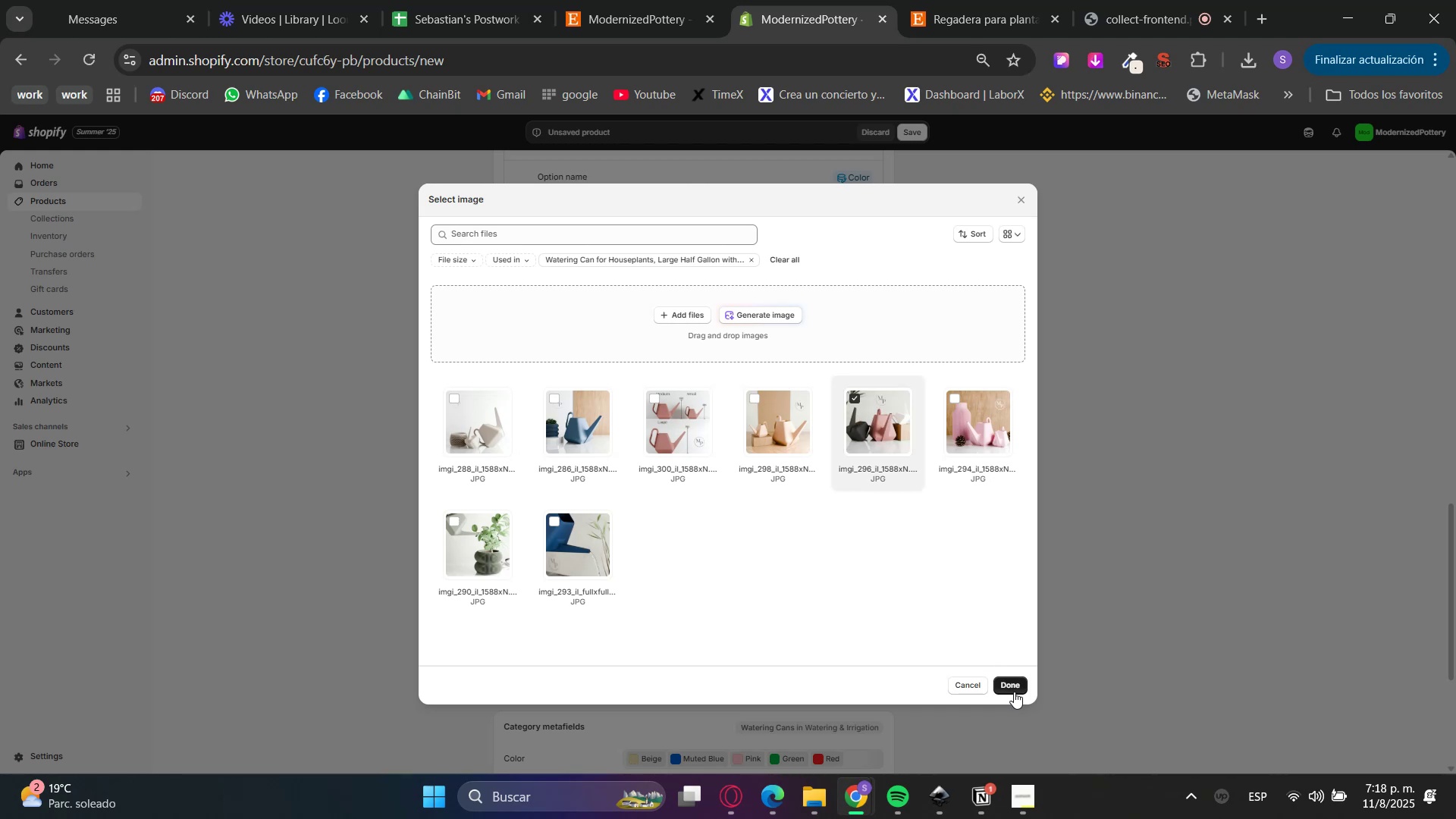 
left_click([1014, 680])
 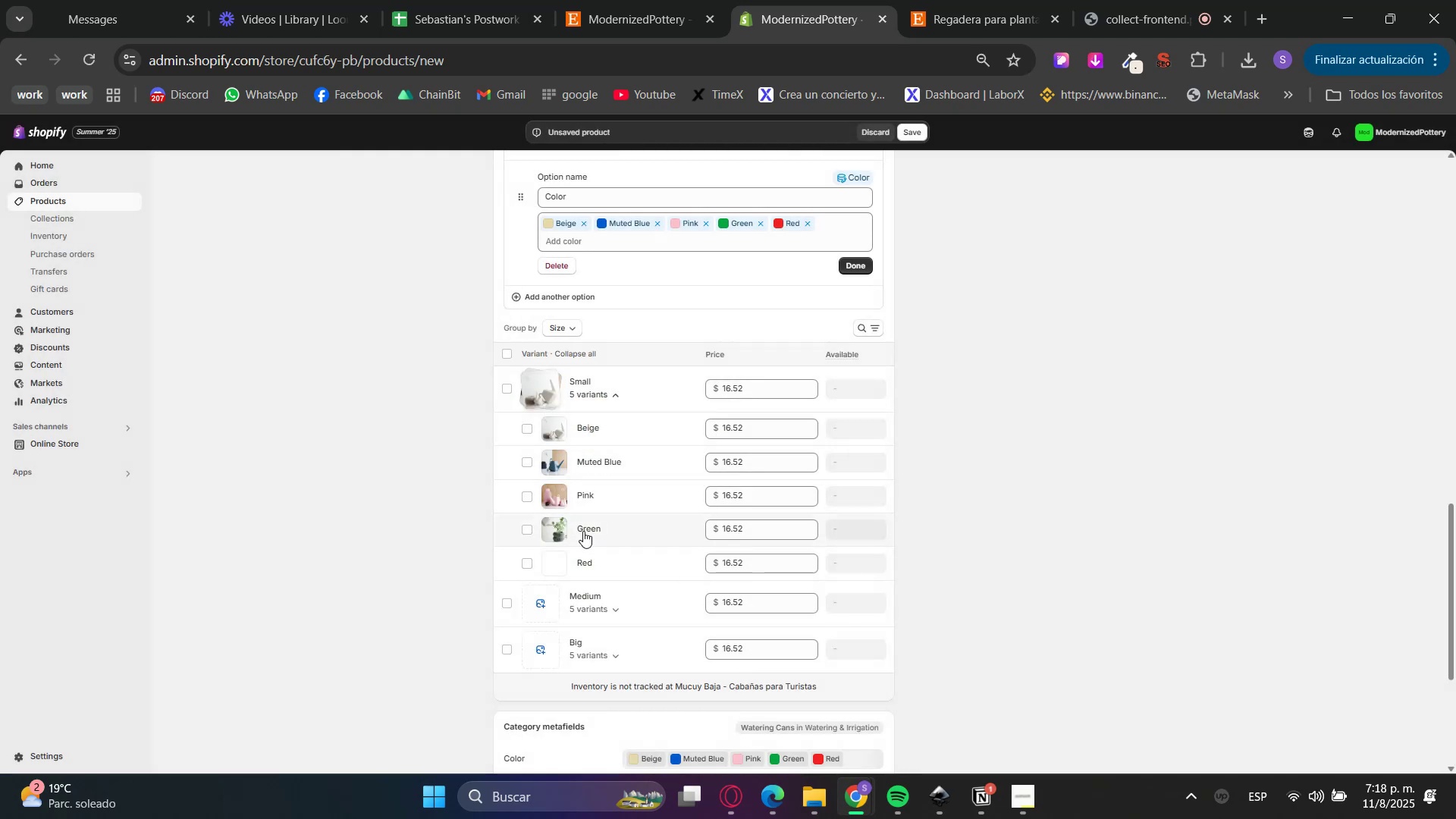 
scroll: coordinate [590, 577], scroll_direction: down, amount: 1.0
 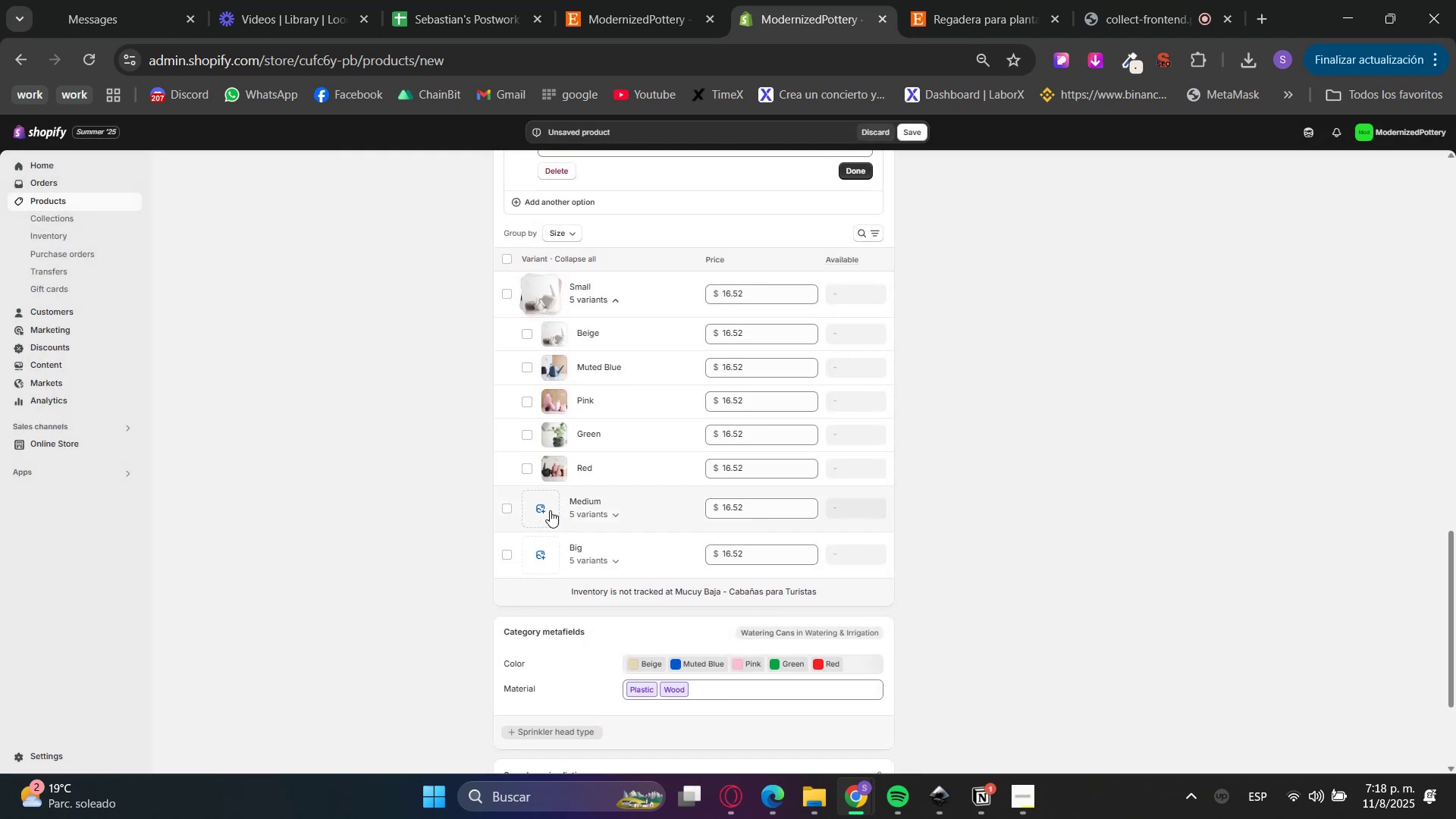 
left_click([597, 517])
 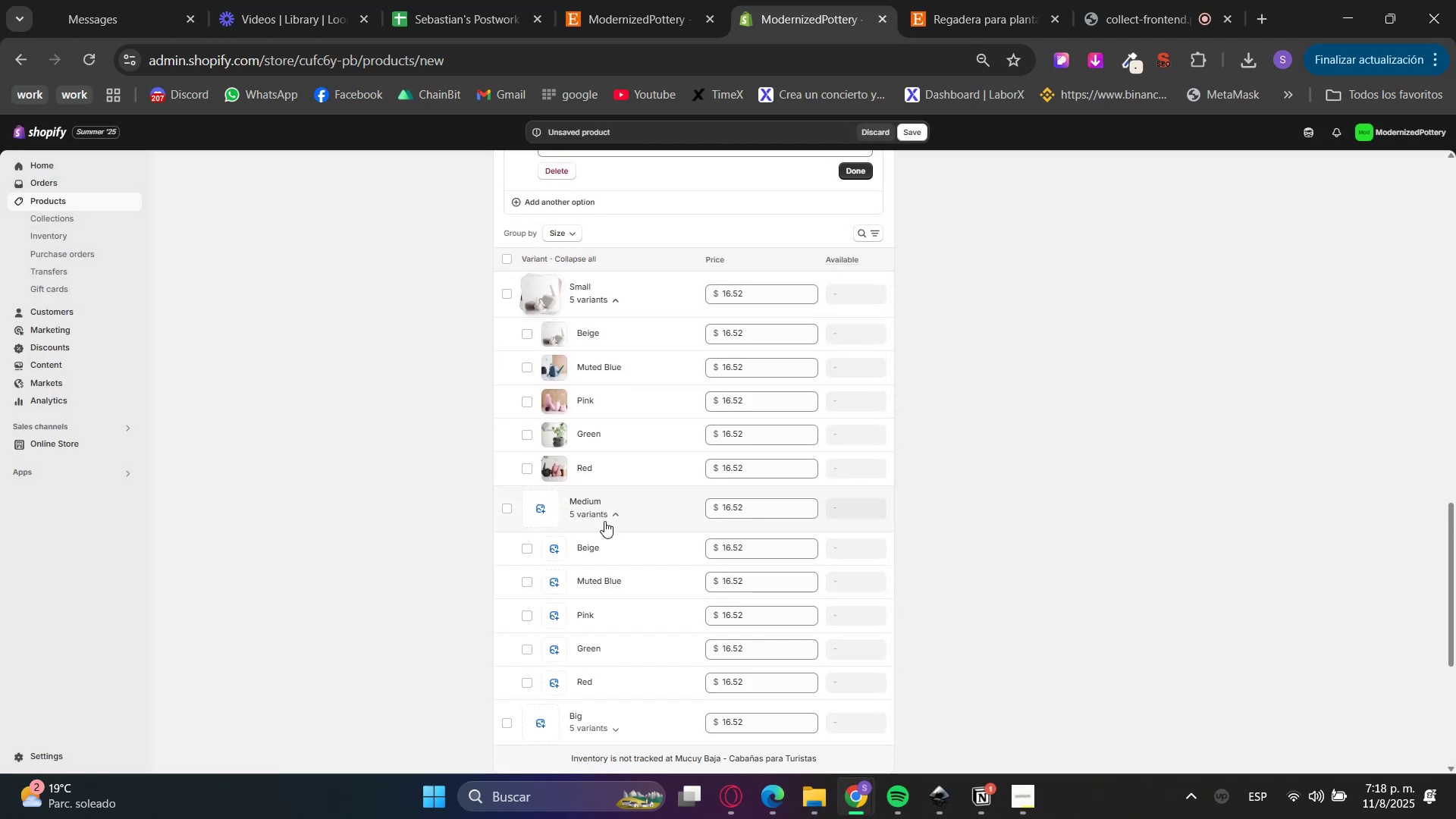 
scroll: coordinate [622, 531], scroll_direction: down, amount: 1.0
 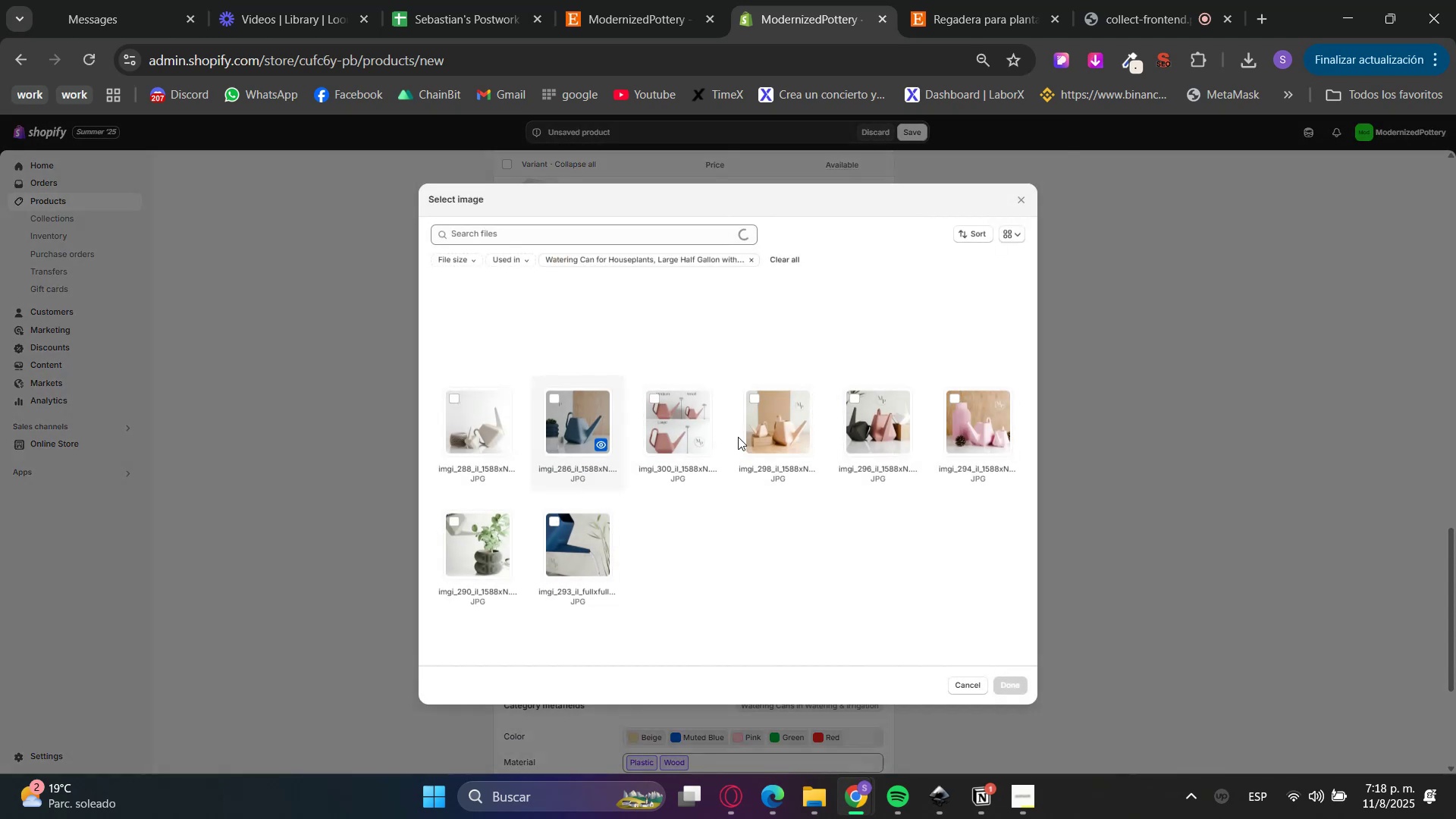 
left_click([462, 426])
 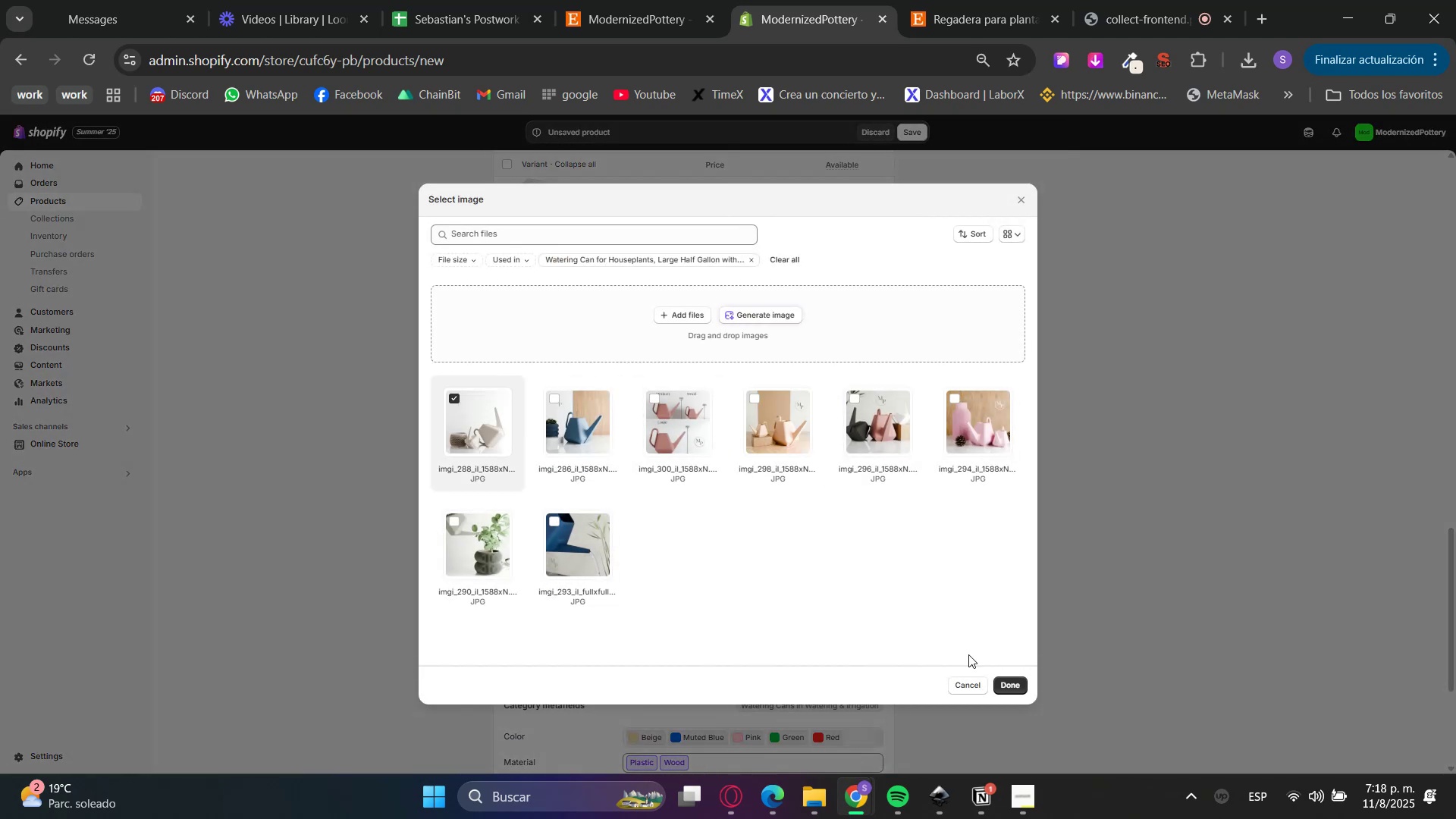 
left_click([1016, 684])
 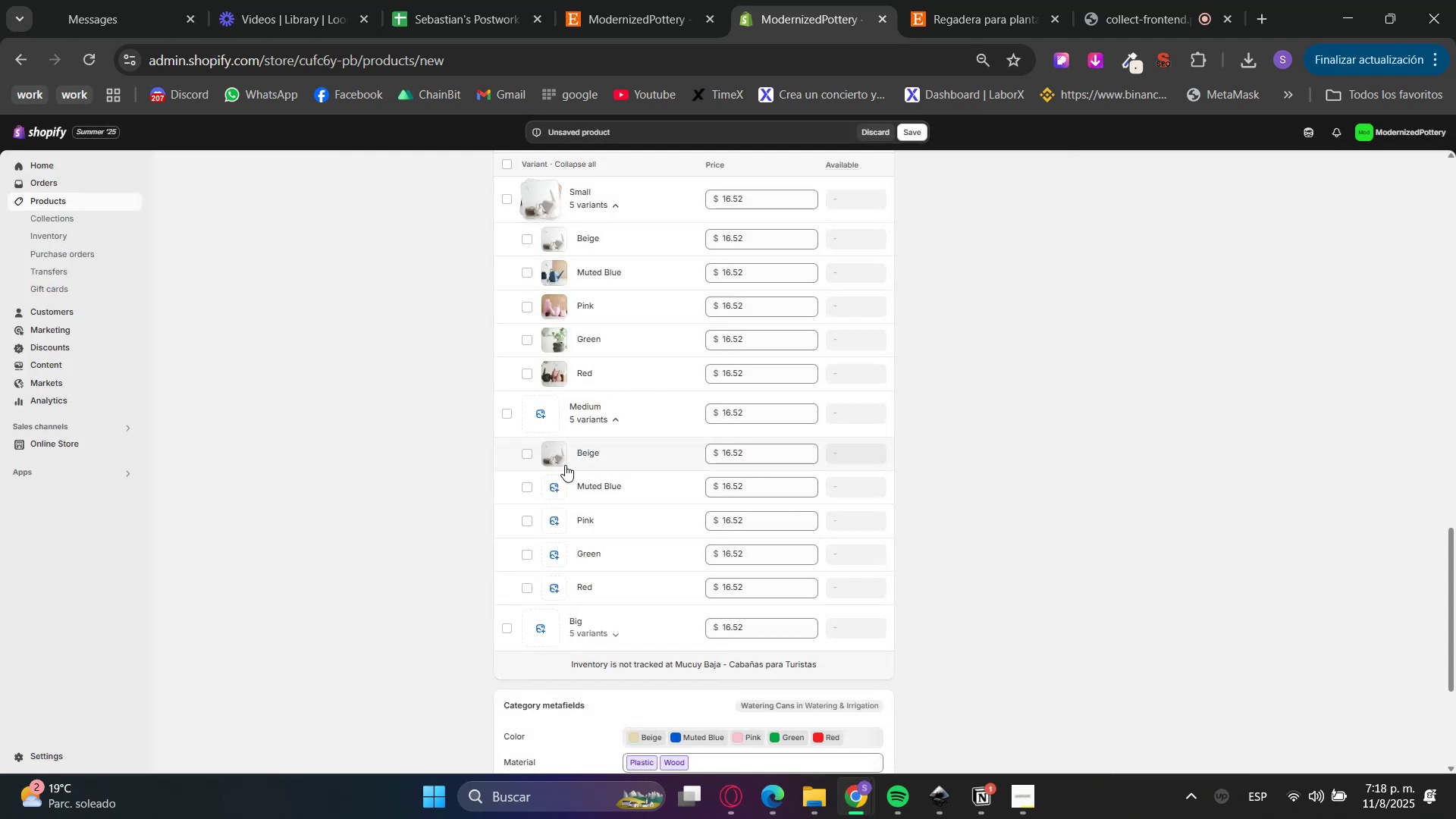 
left_click([557, 493])
 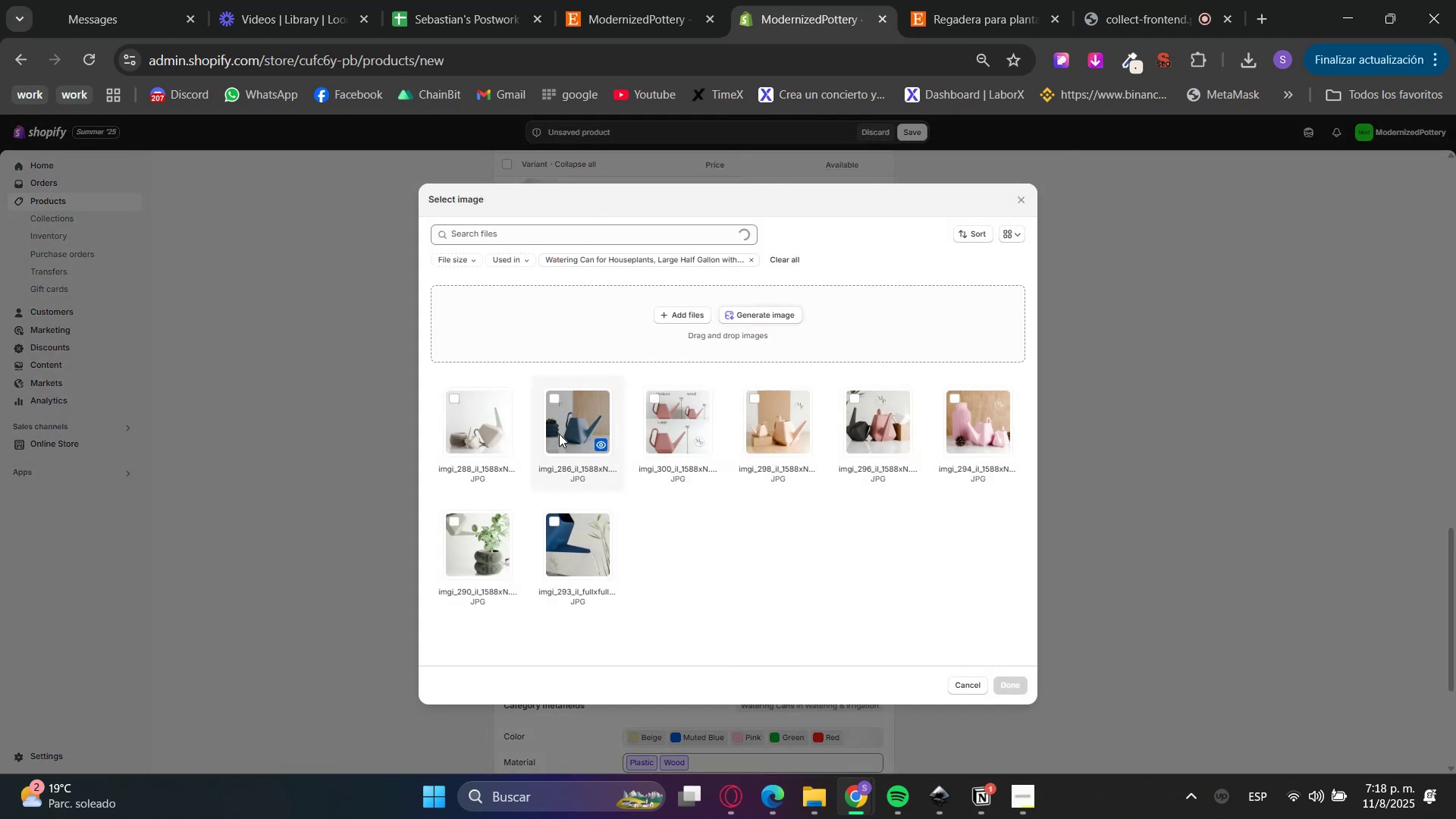 
left_click([566, 416])
 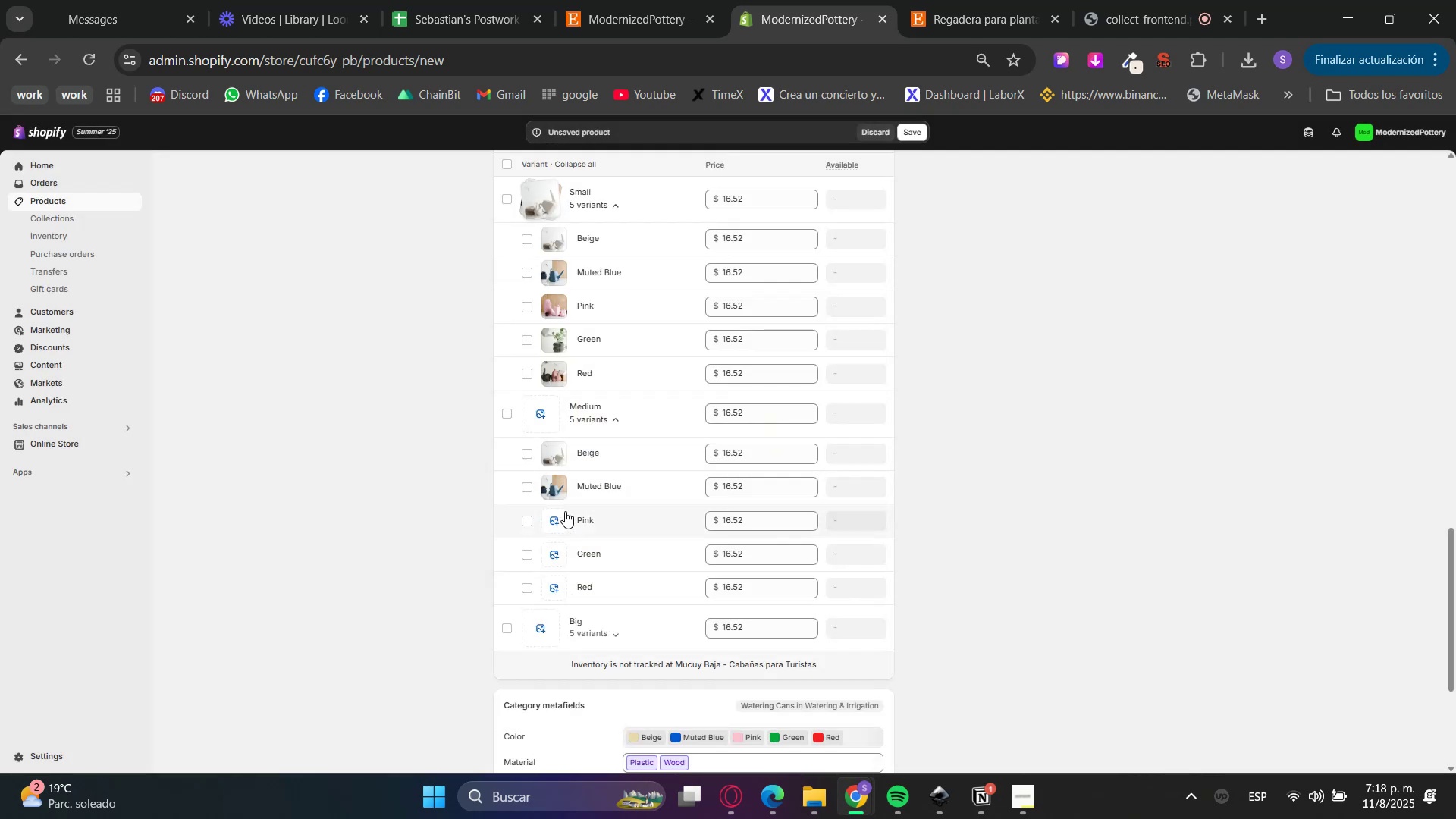 
left_click([557, 519])
 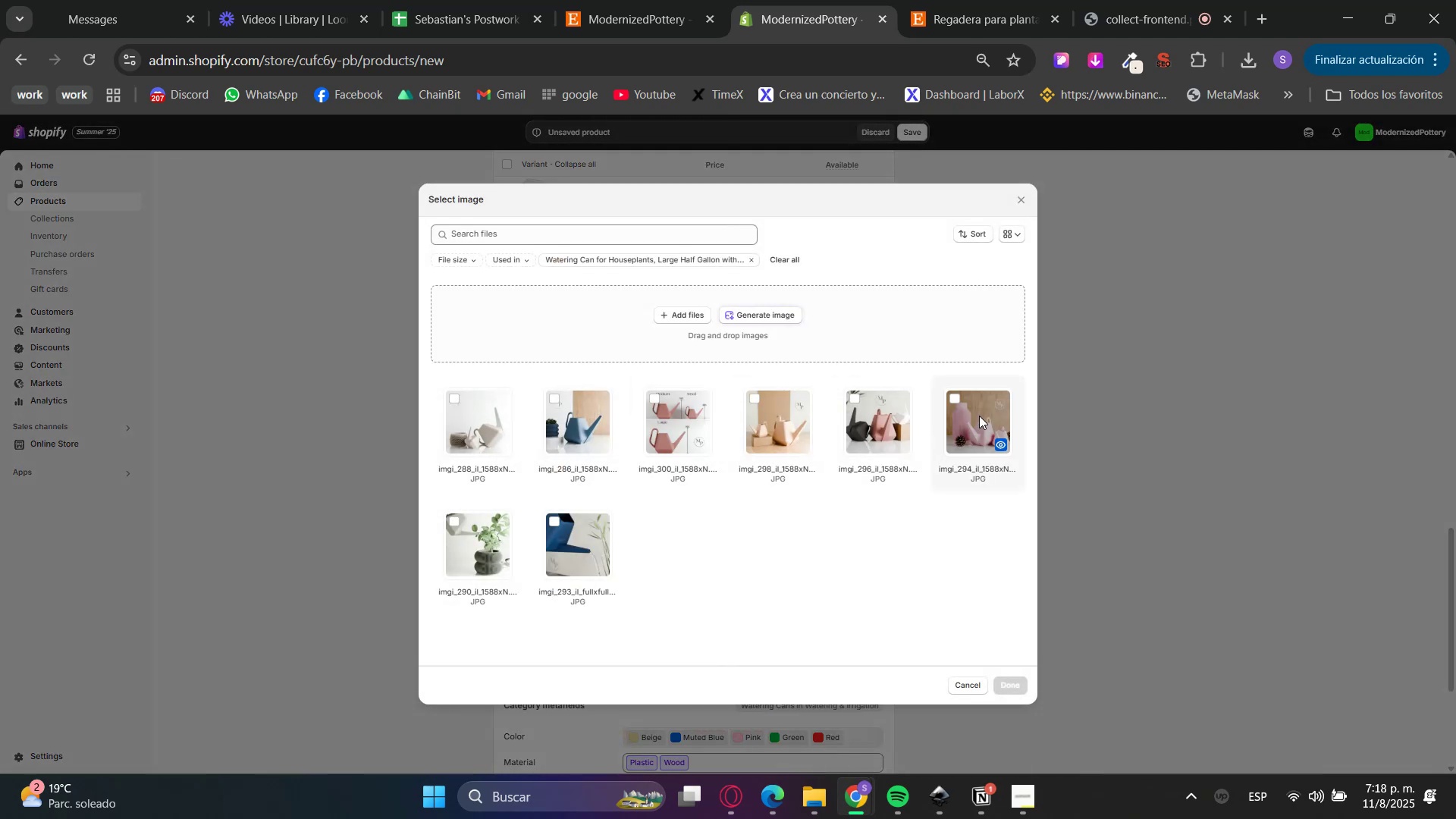 
double_click([1016, 684])
 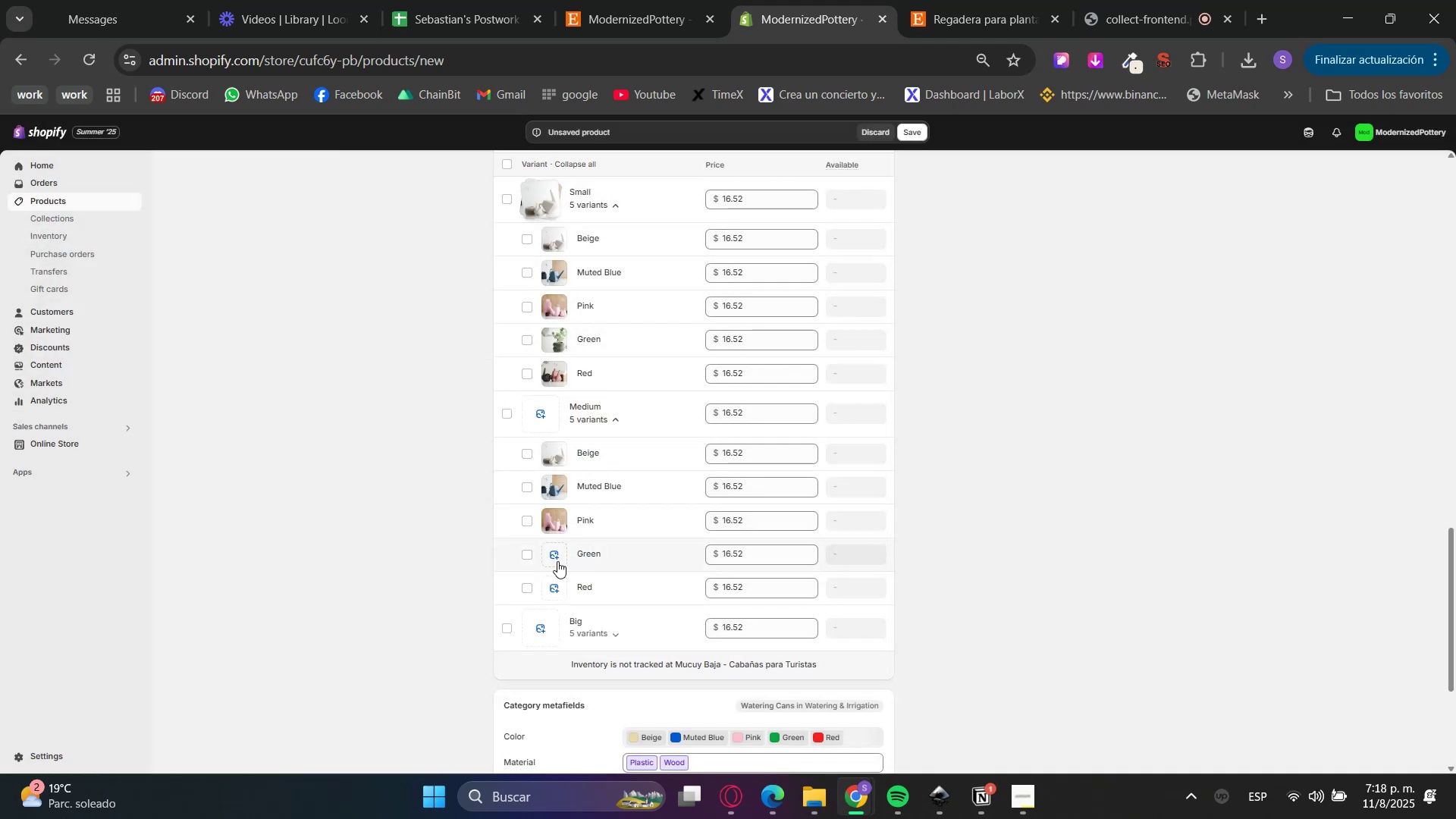 
left_click([548, 557])
 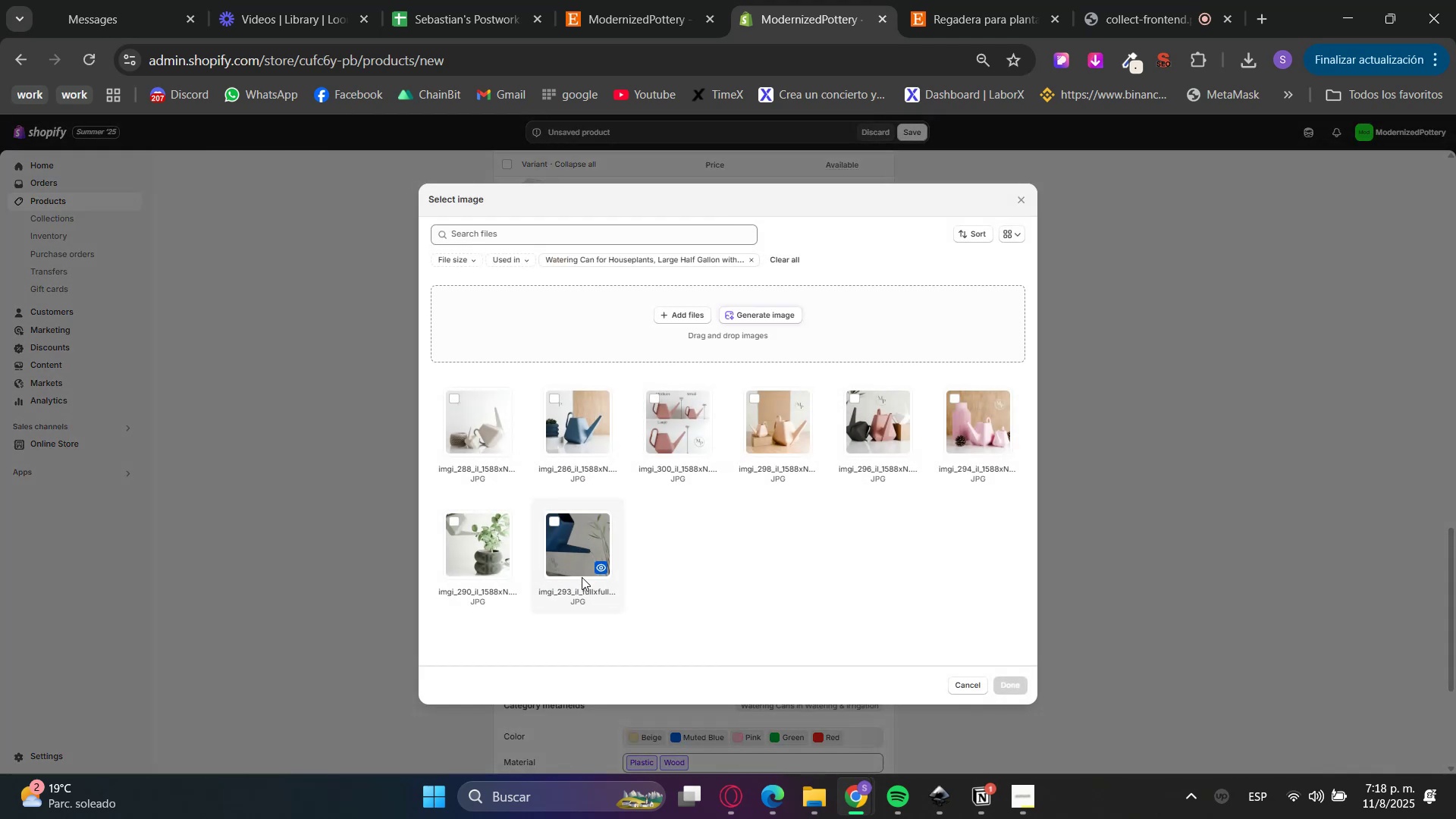 
left_click([1289, 406])
 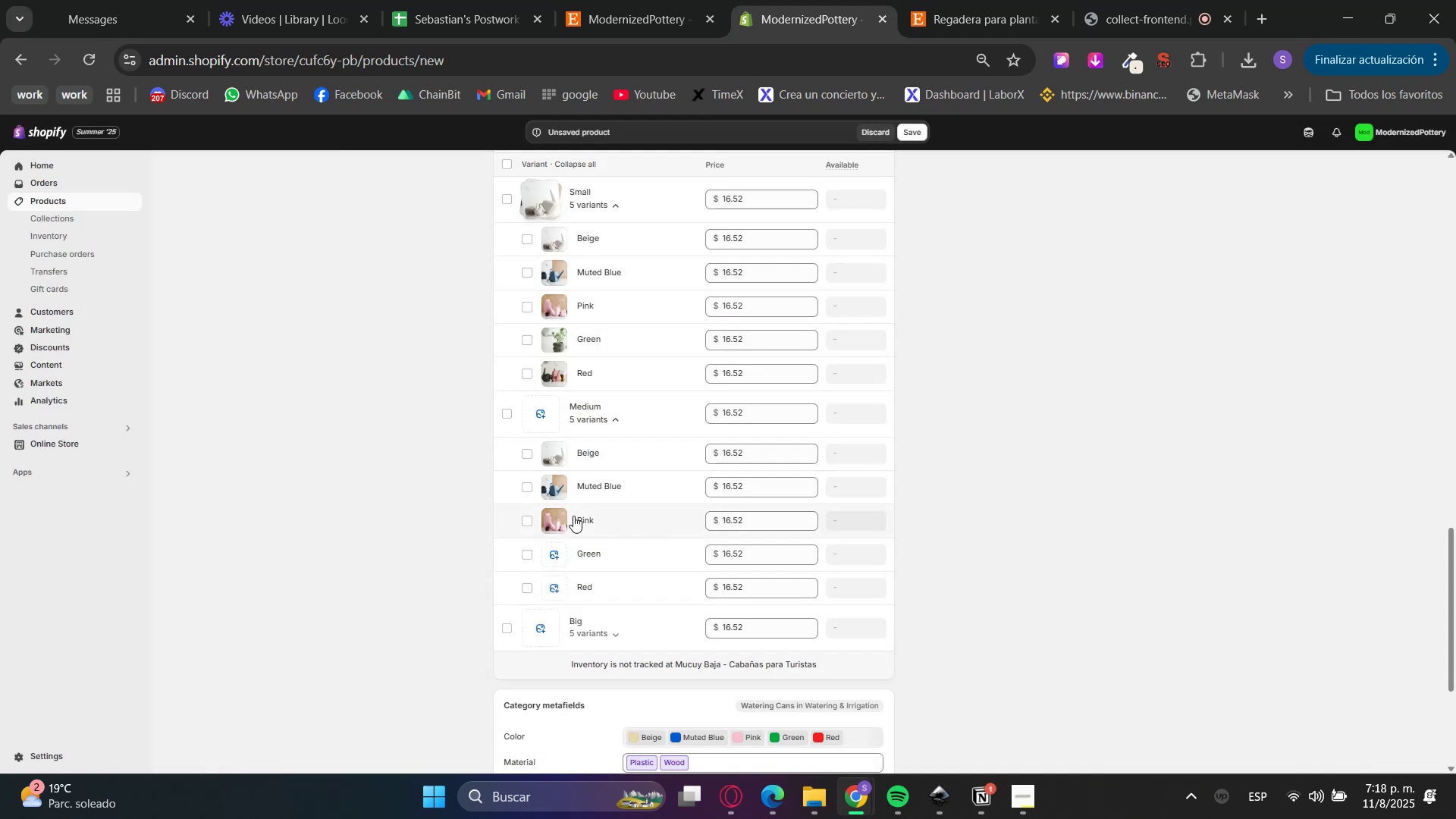 
left_click([553, 548])
 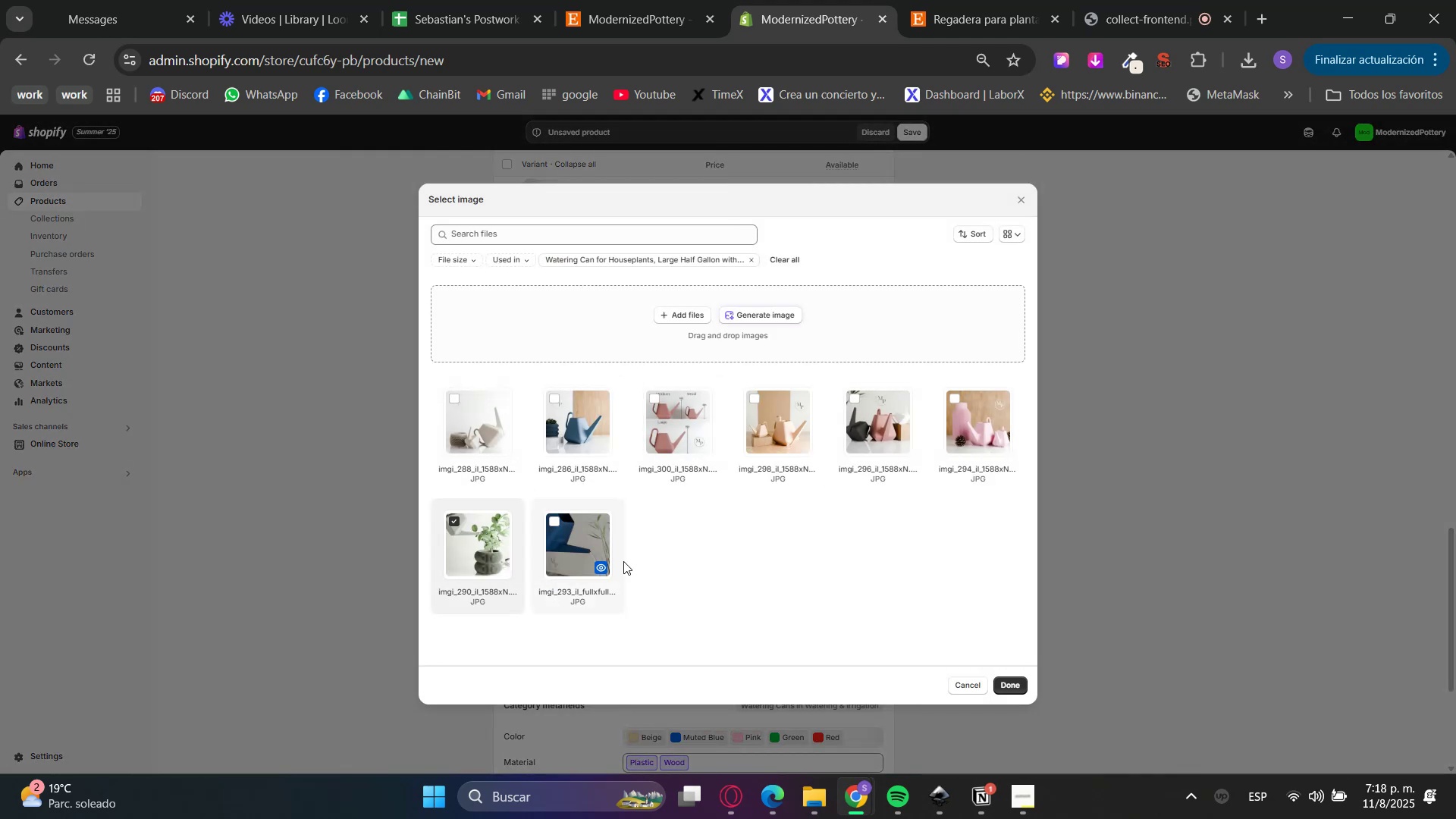 
left_click([1019, 679])
 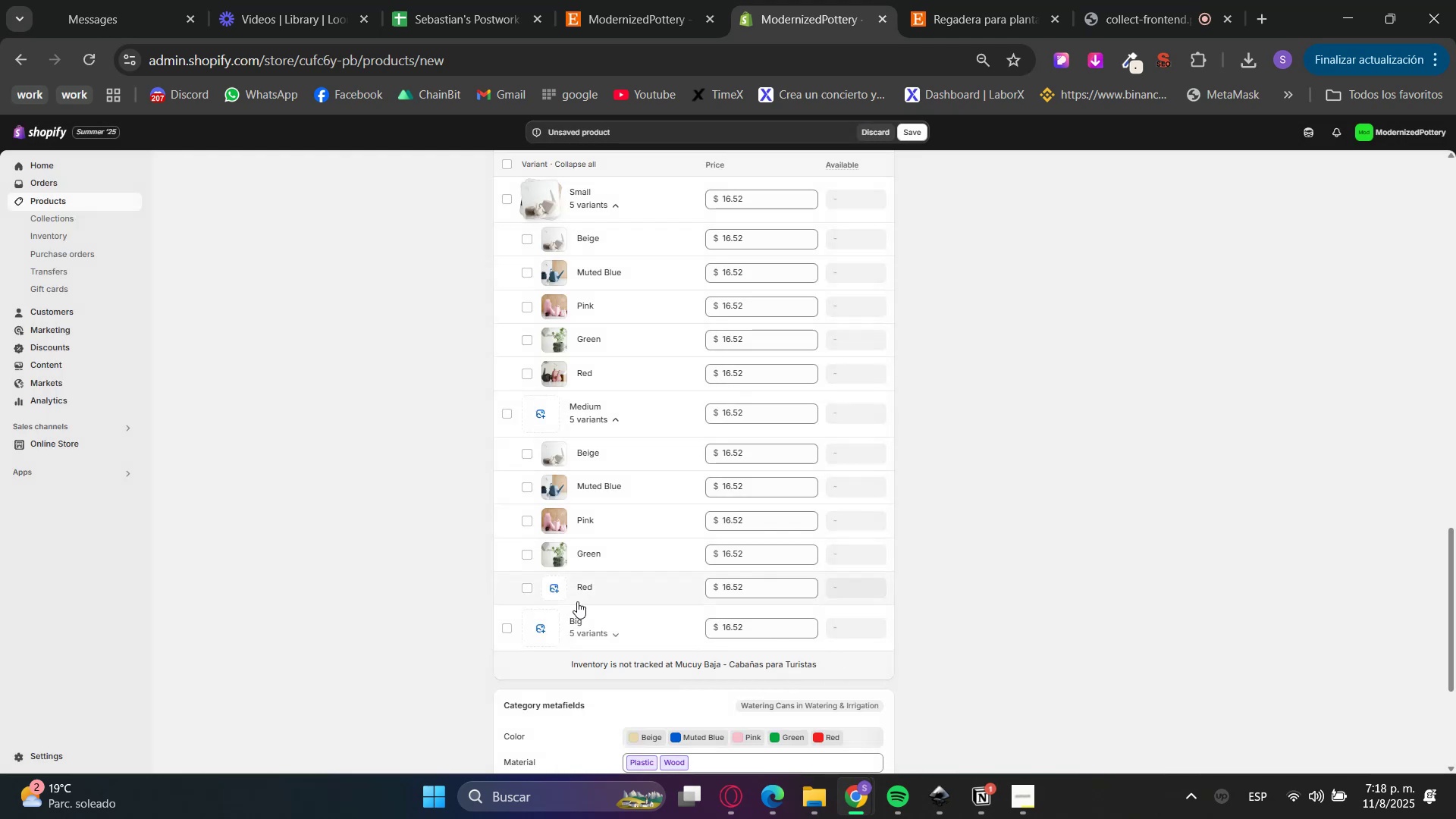 
left_click([557, 586])
 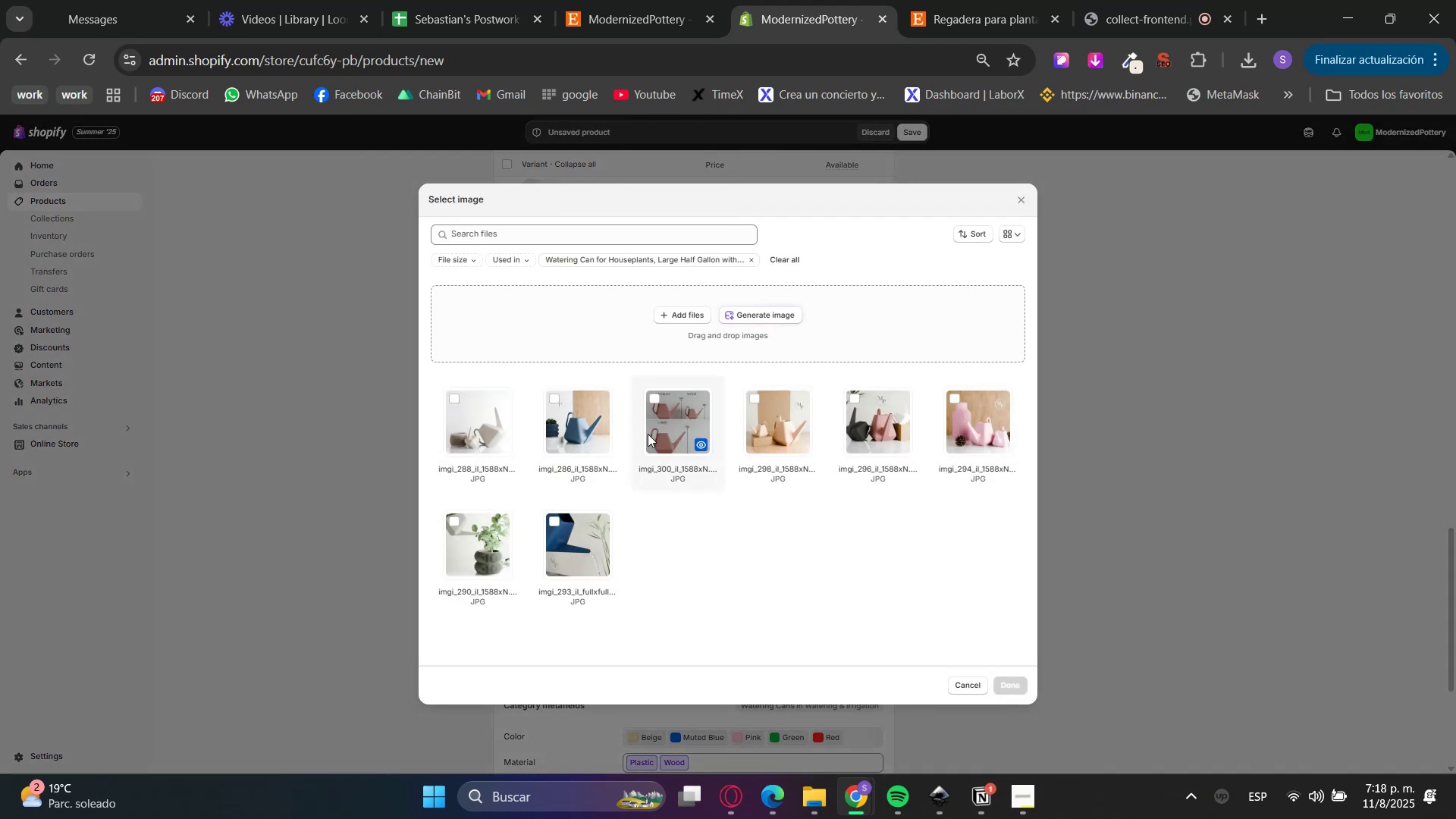 
left_click([658, 407])
 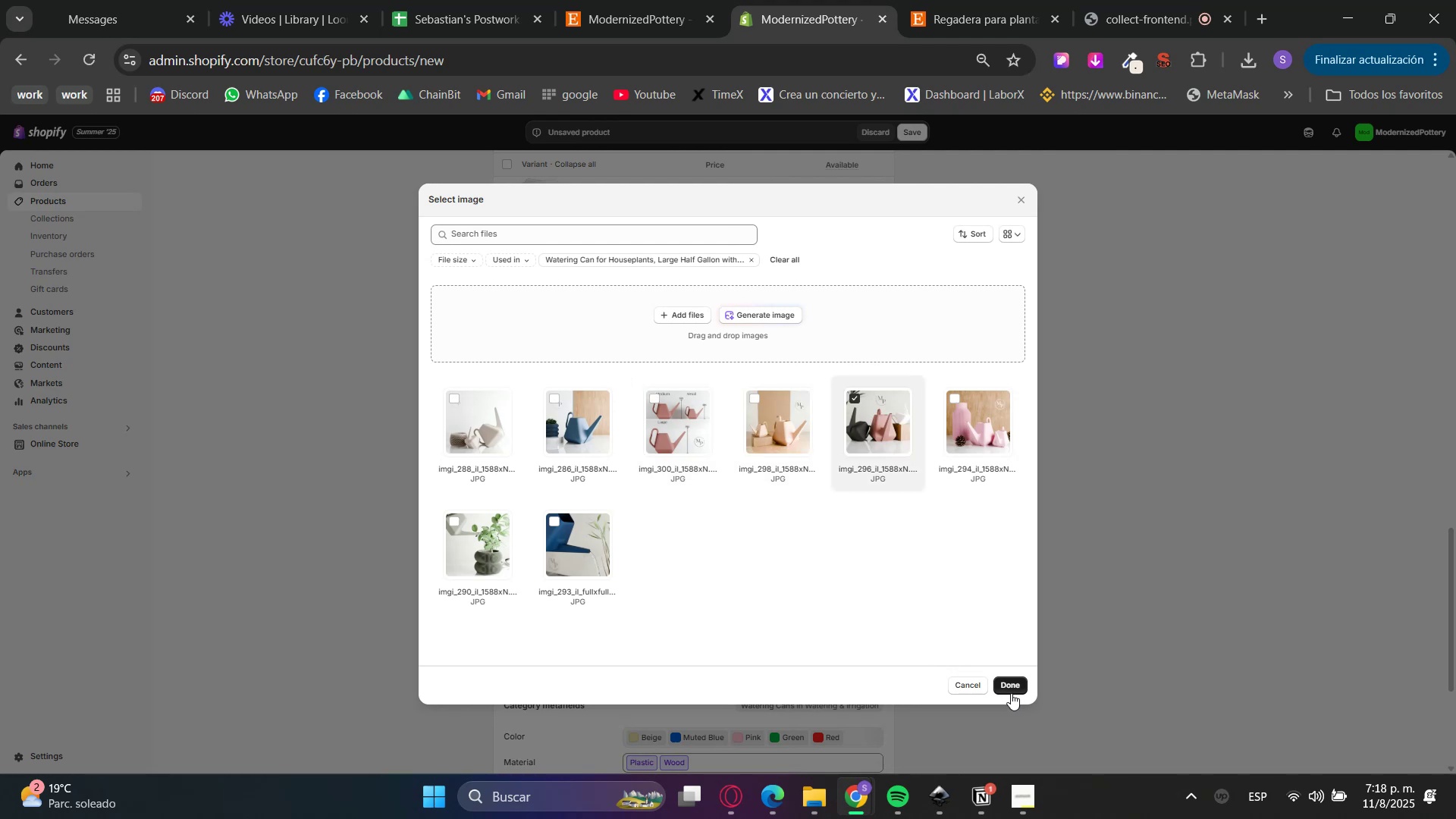 
scroll: coordinate [986, 624], scroll_direction: down, amount: 3.0
 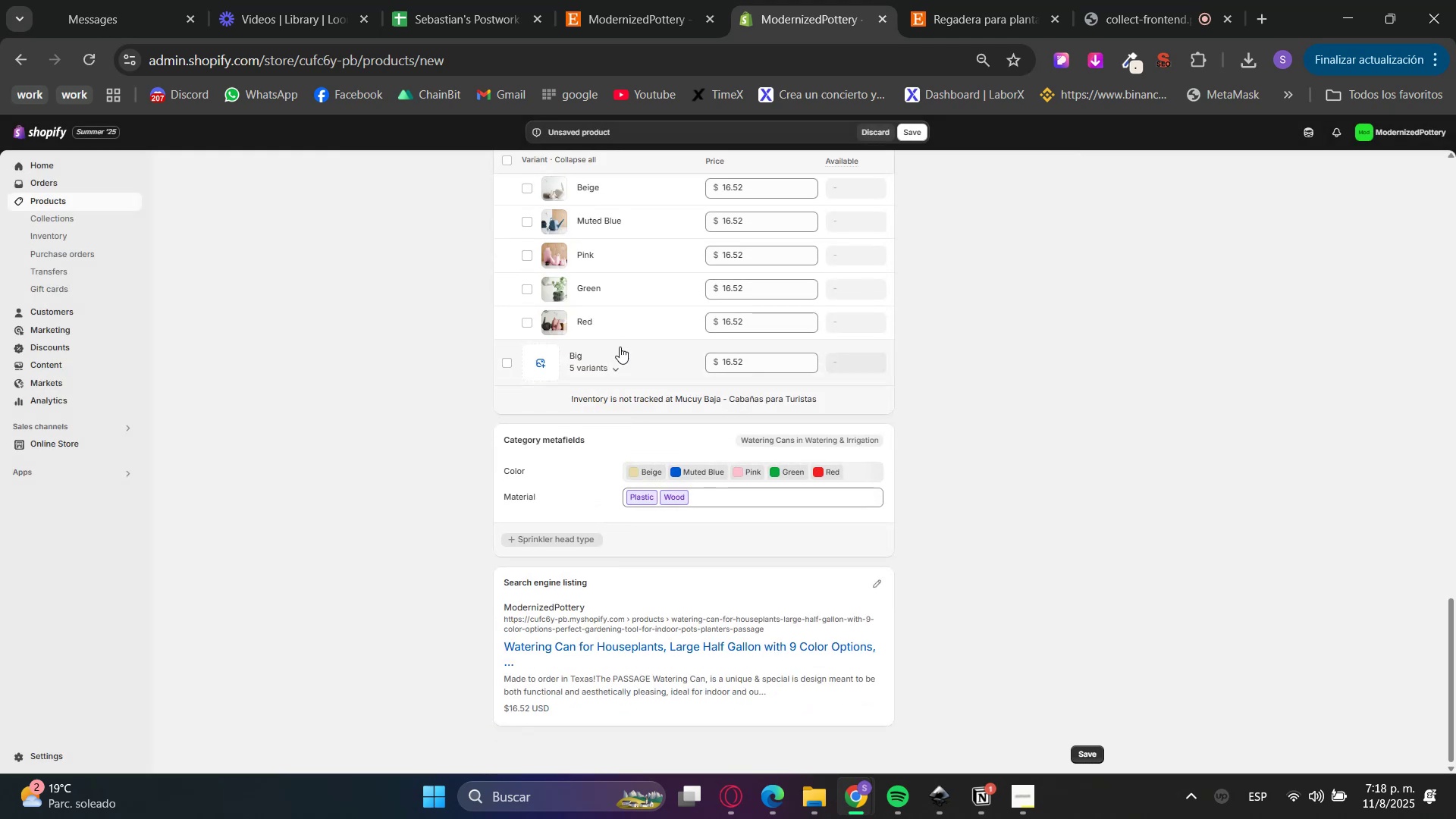 
left_click([635, 361])
 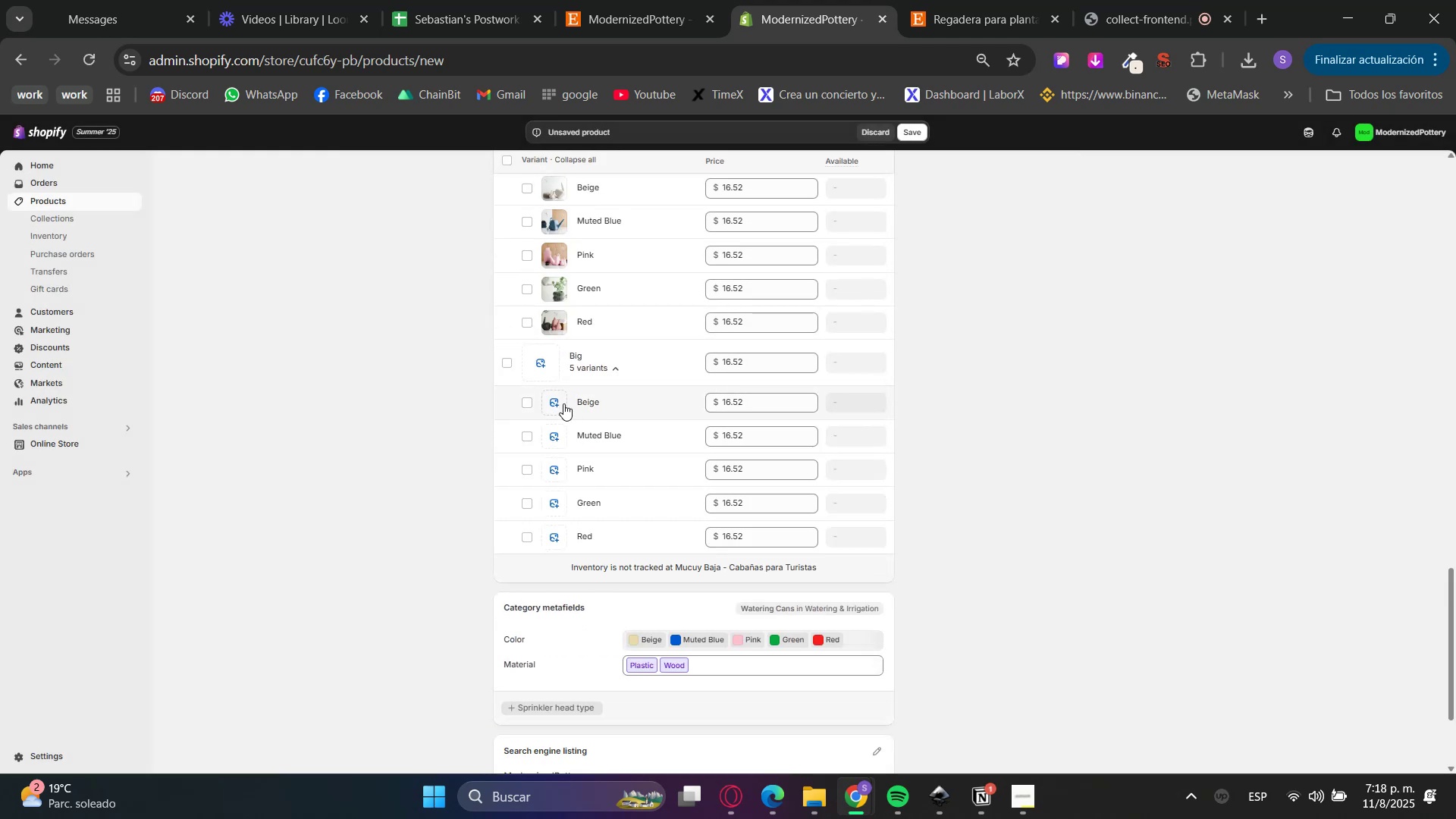 
left_click([554, 401])
 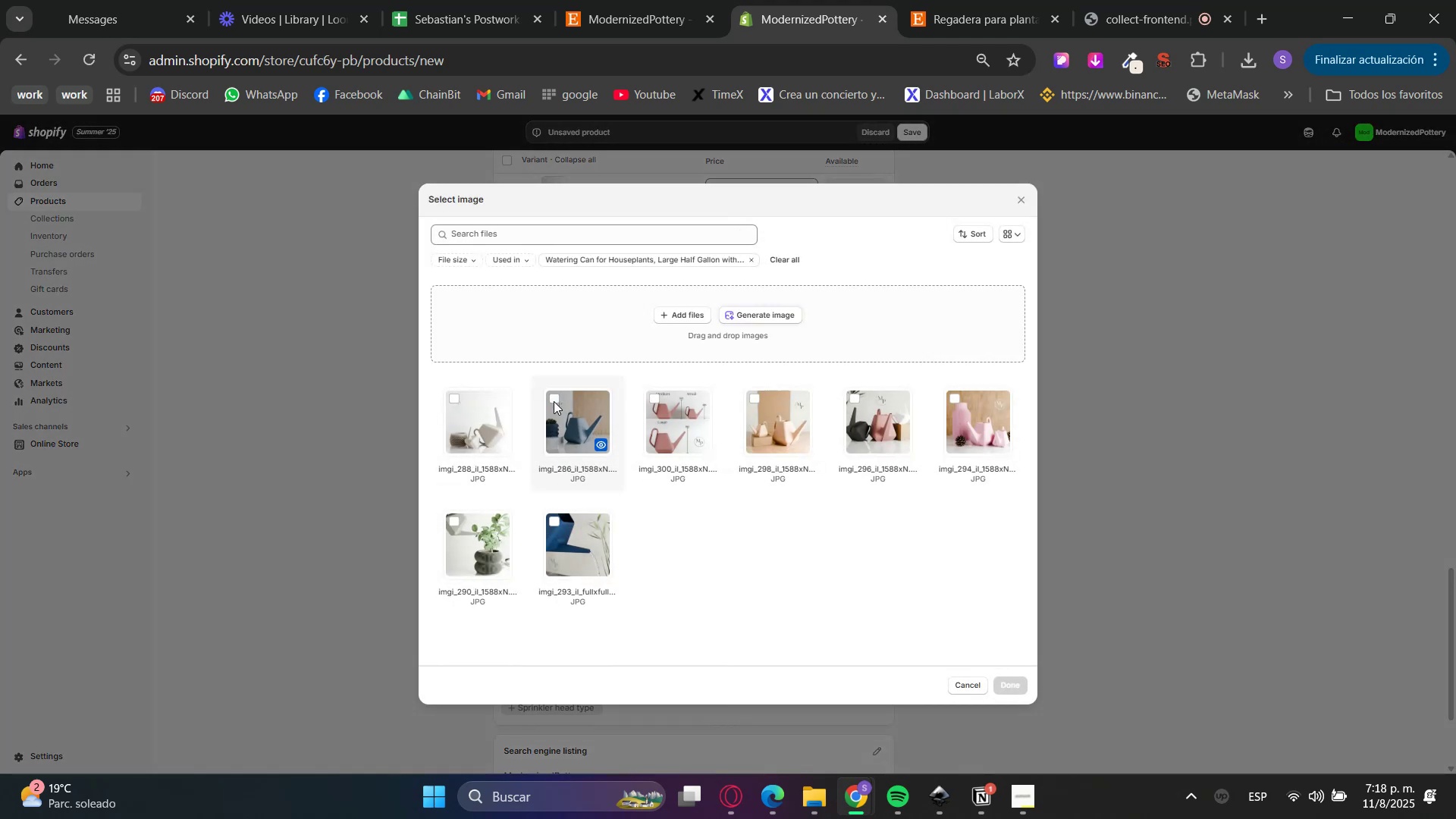 
left_click([477, 422])
 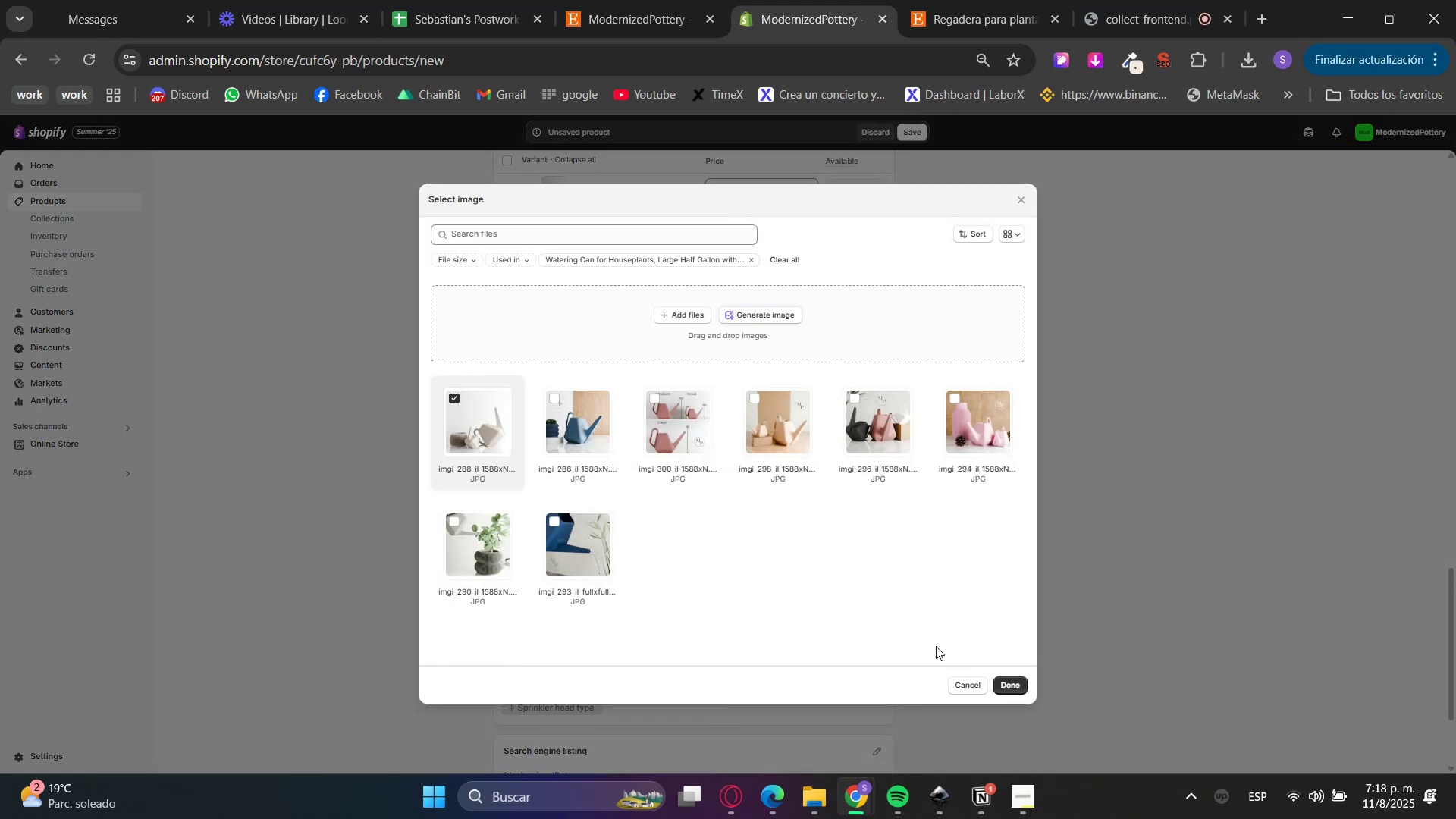 
left_click([1009, 684])
 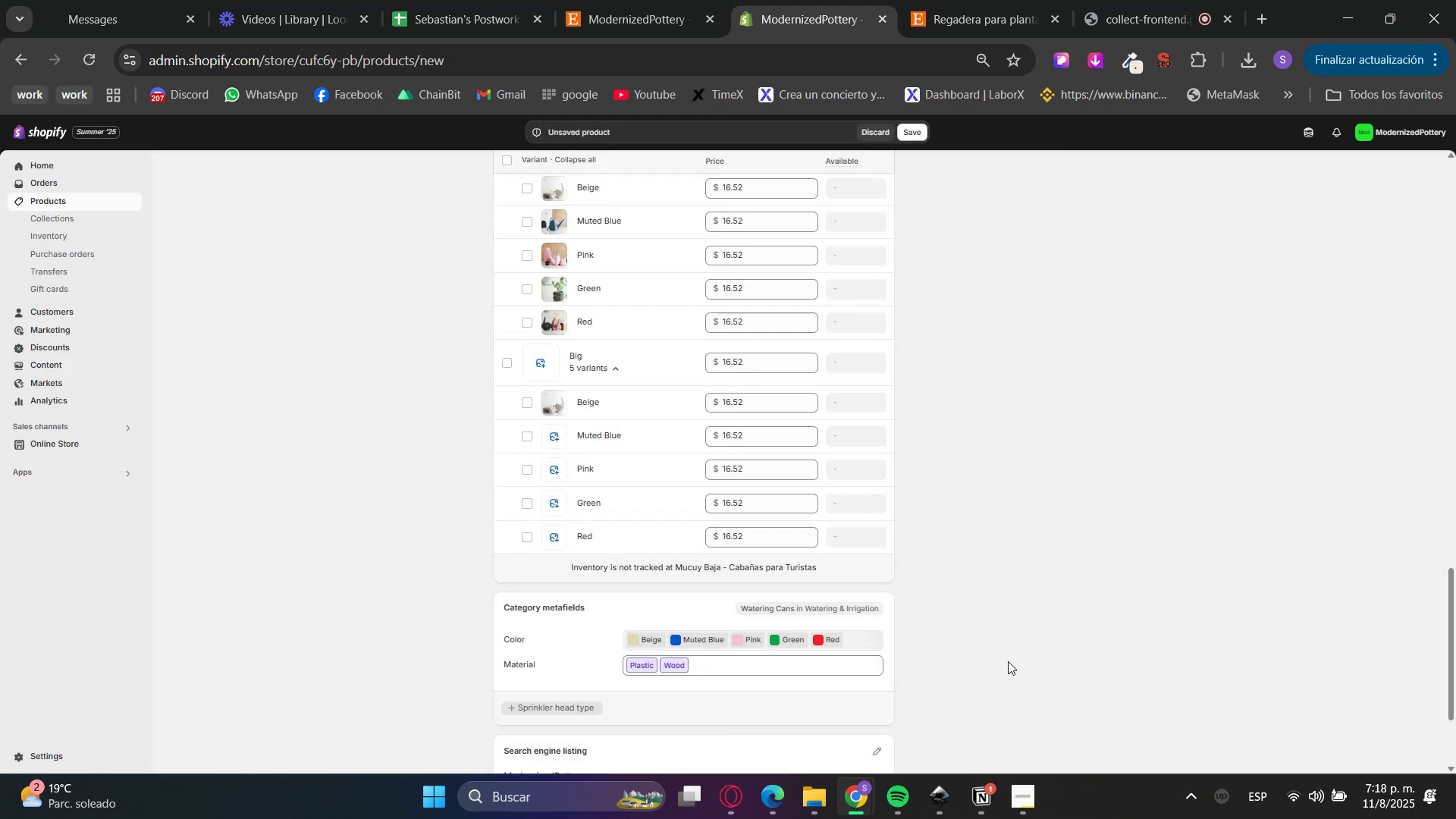 
left_click([544, 430])
 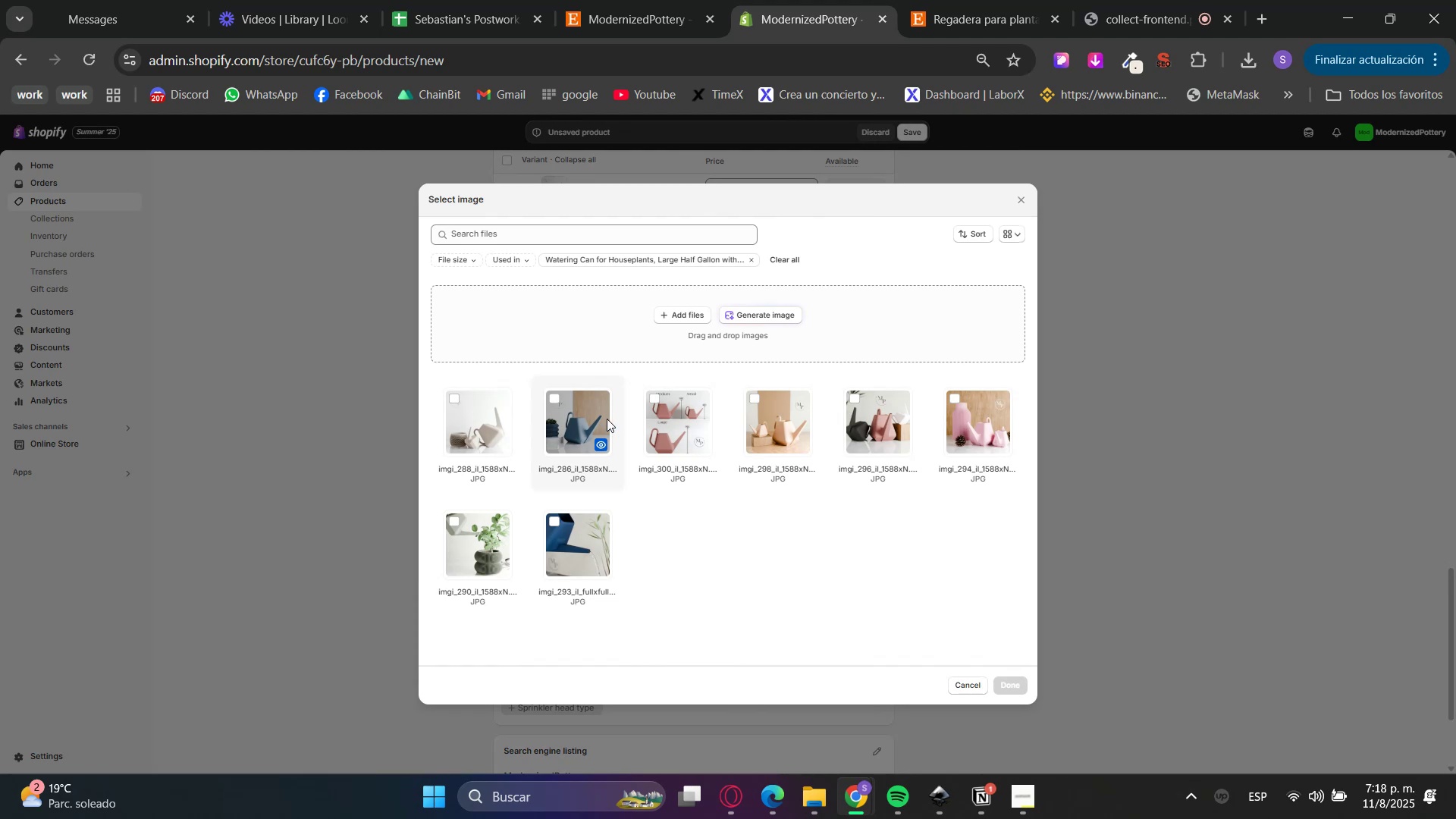 
left_click([586, 416])
 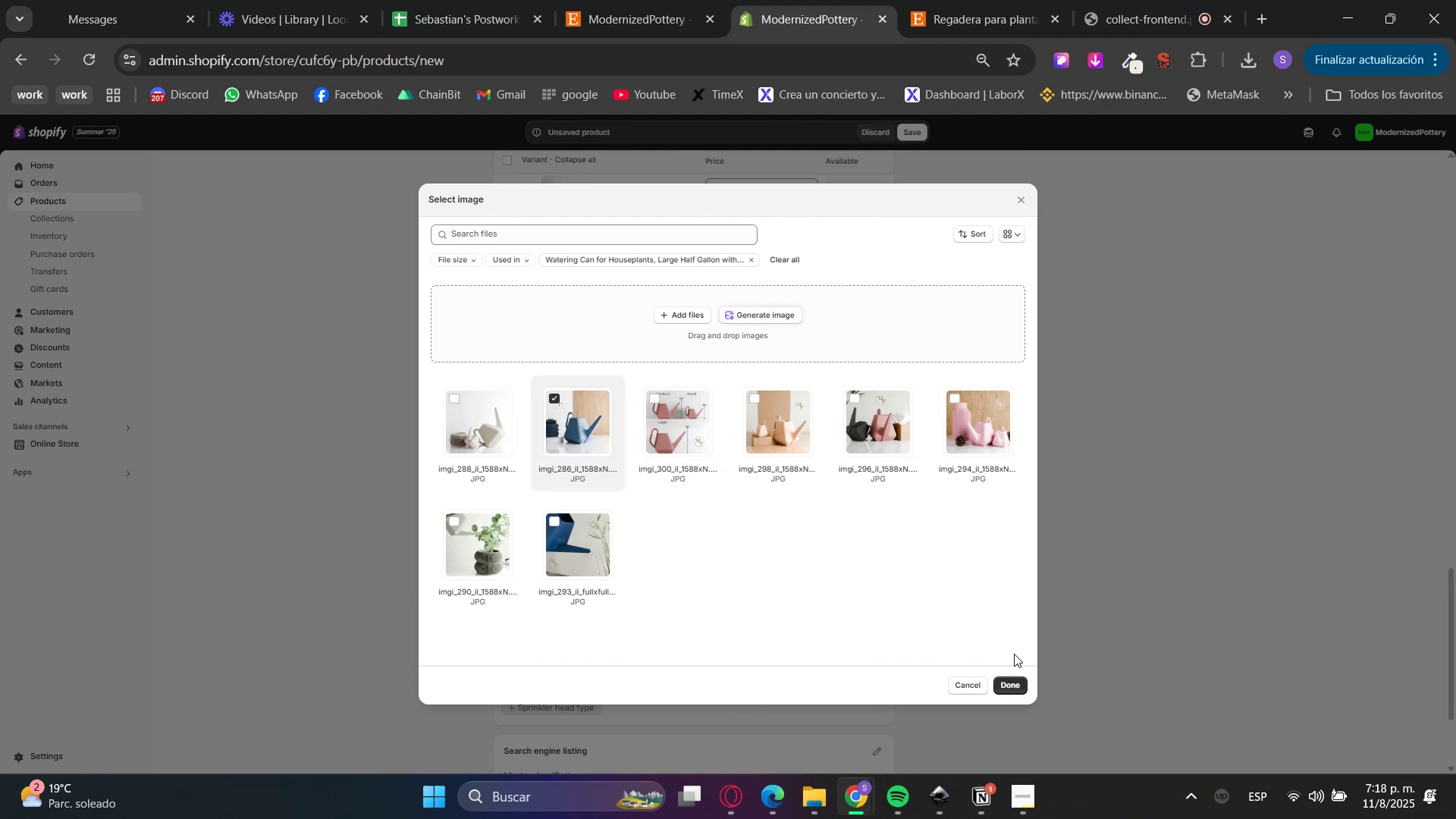 
left_click([1012, 686])
 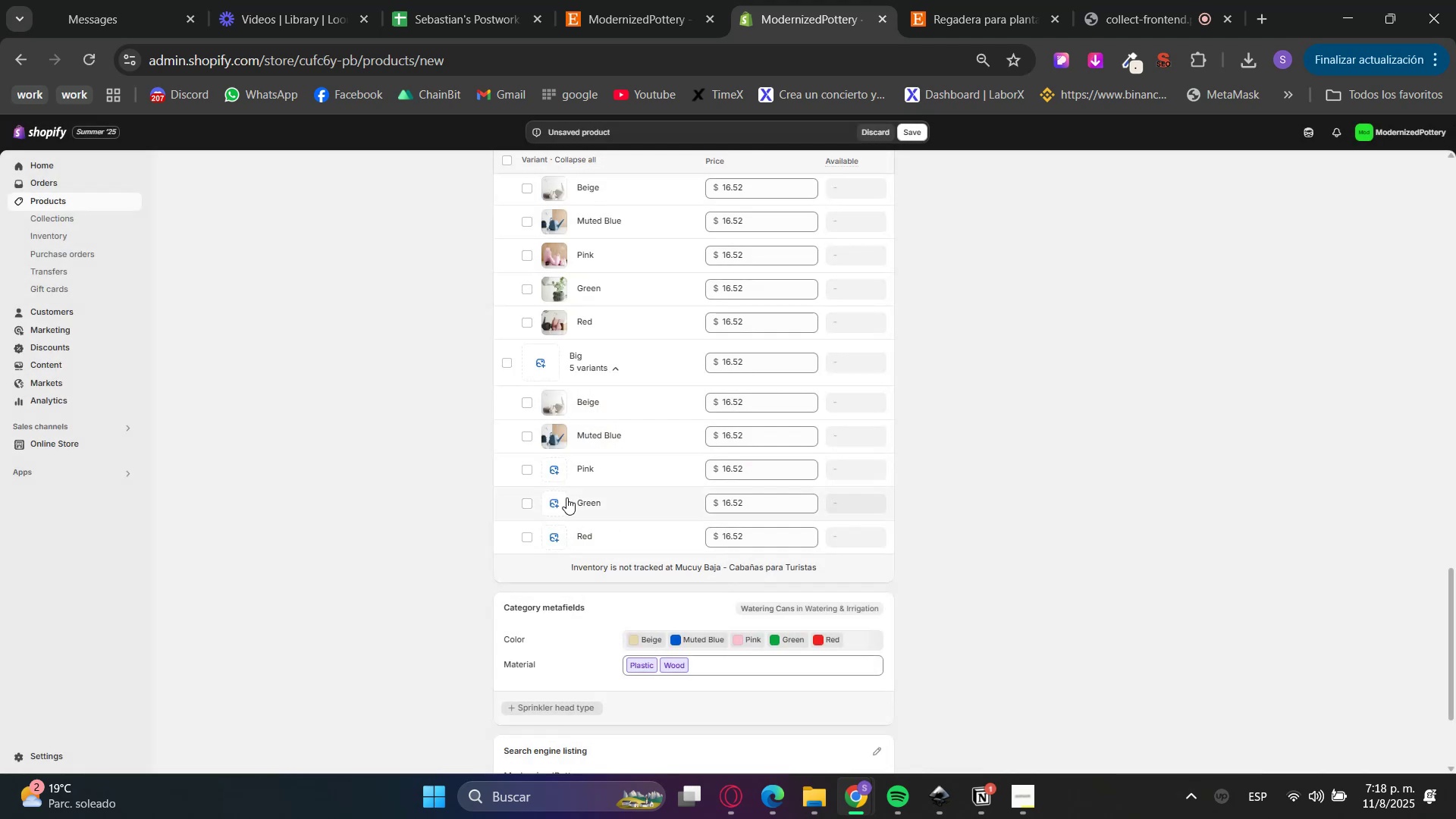 
left_click([554, 465])
 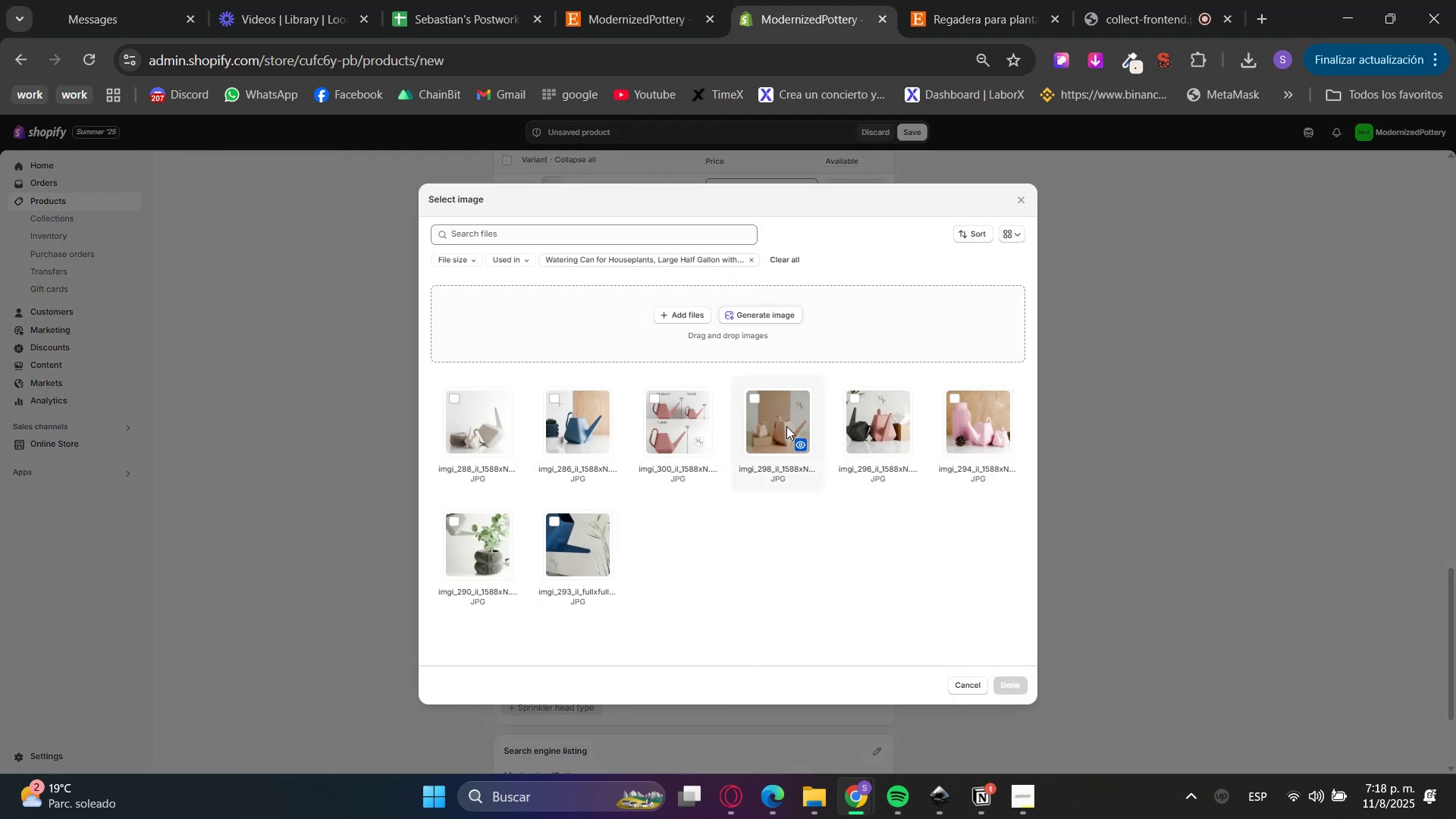 
left_click([970, 422])
 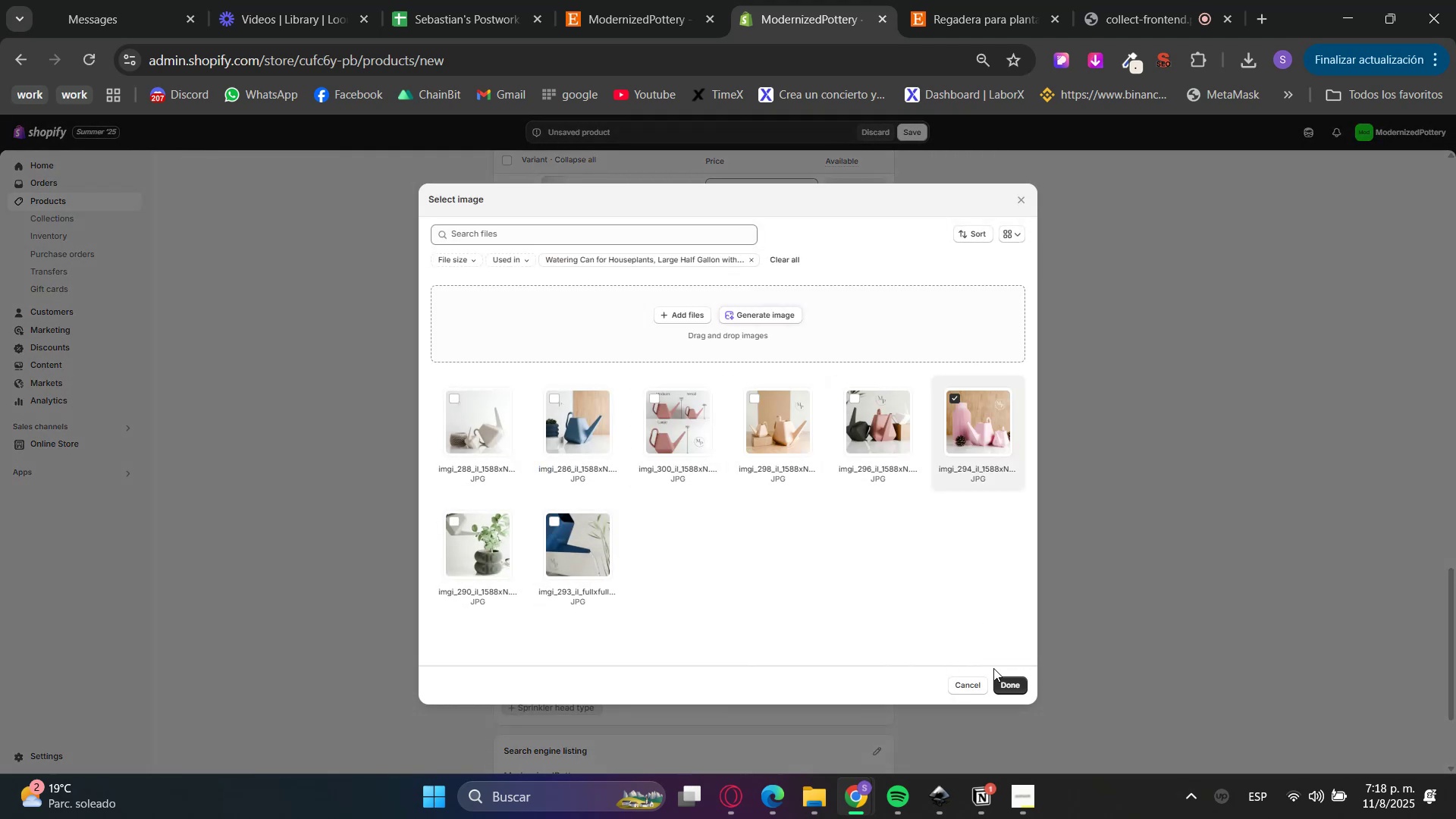 
left_click([1006, 682])
 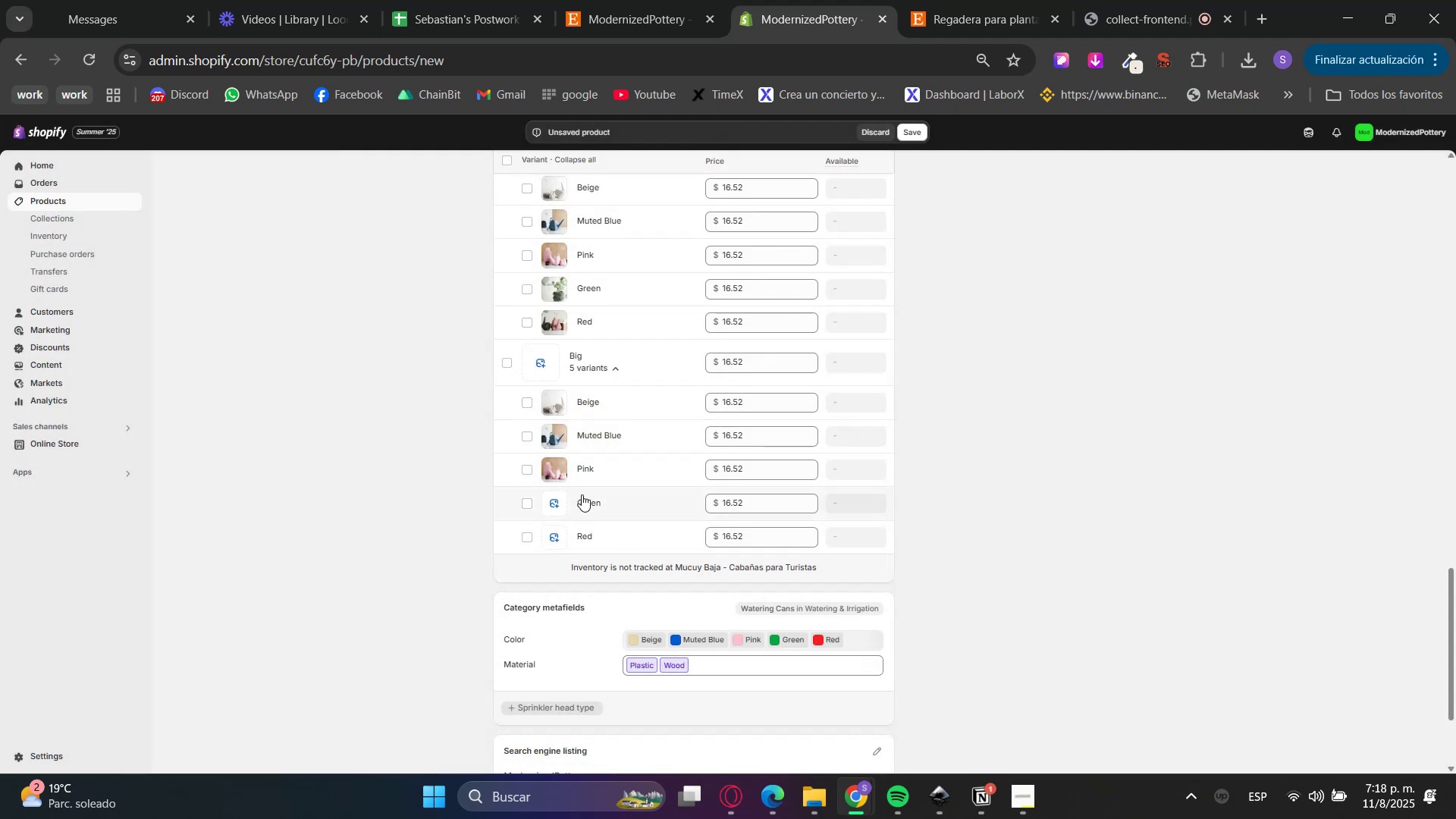 
left_click([560, 496])
 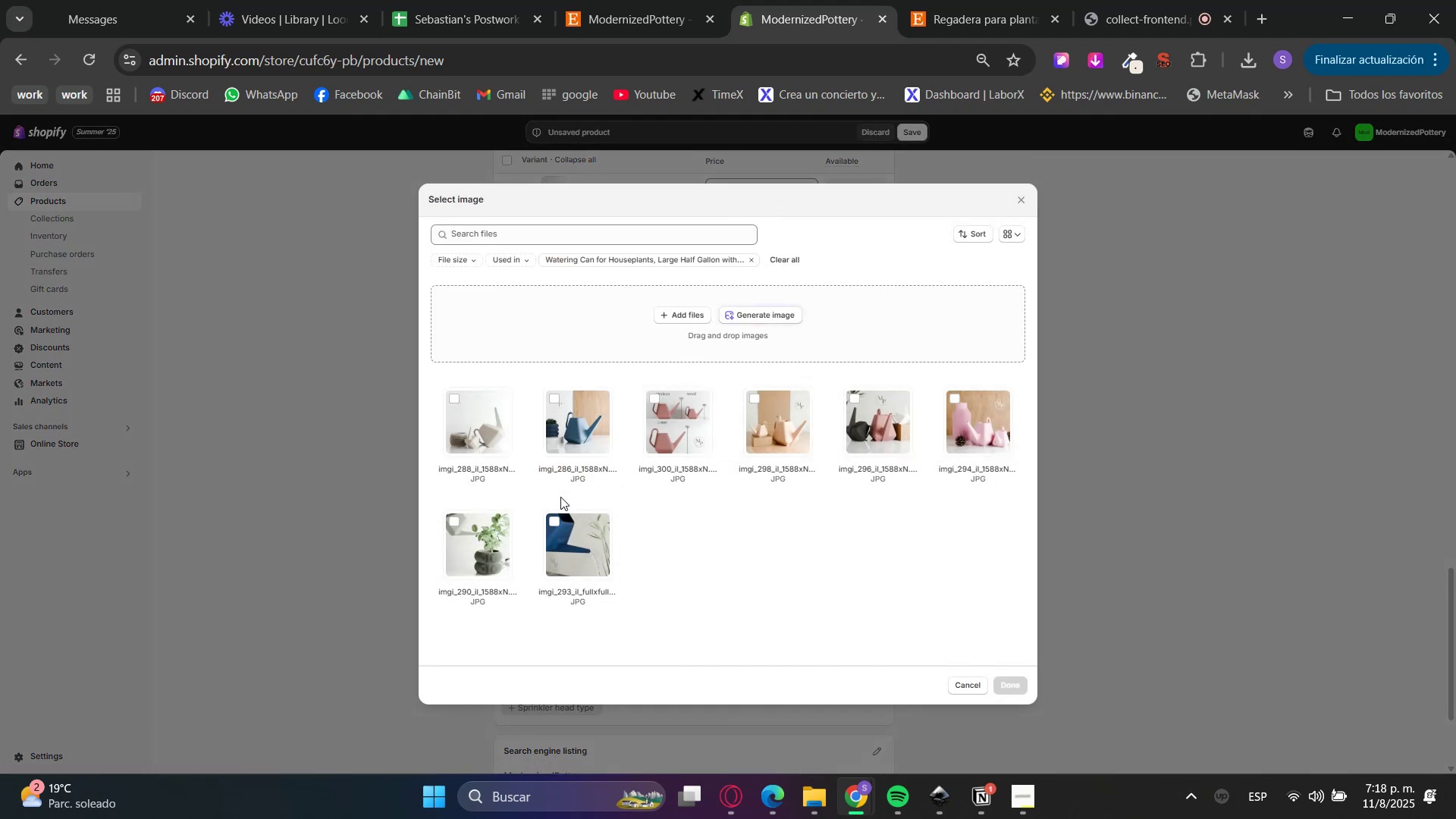 
left_click([487, 538])
 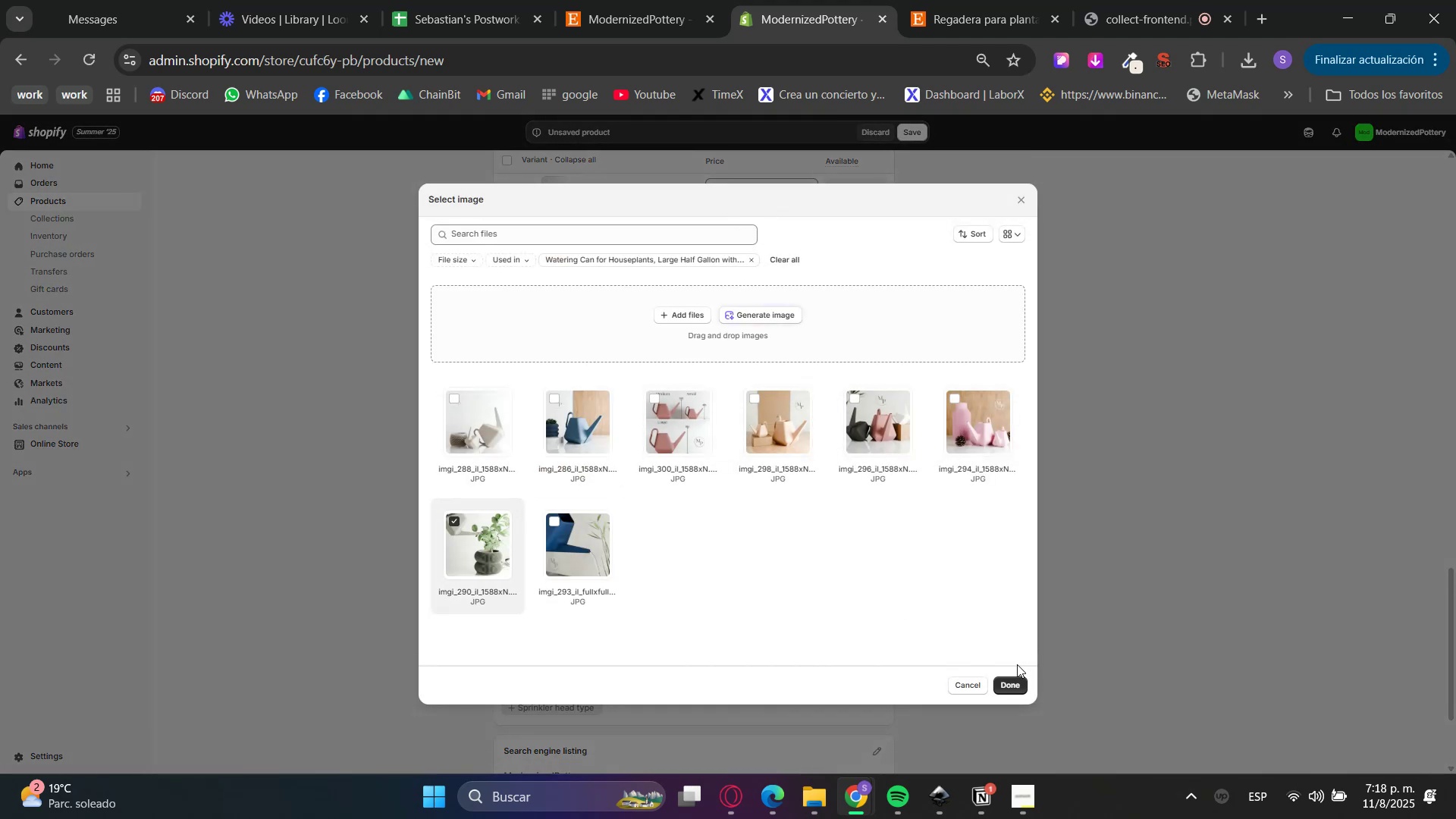 
left_click([1010, 676])
 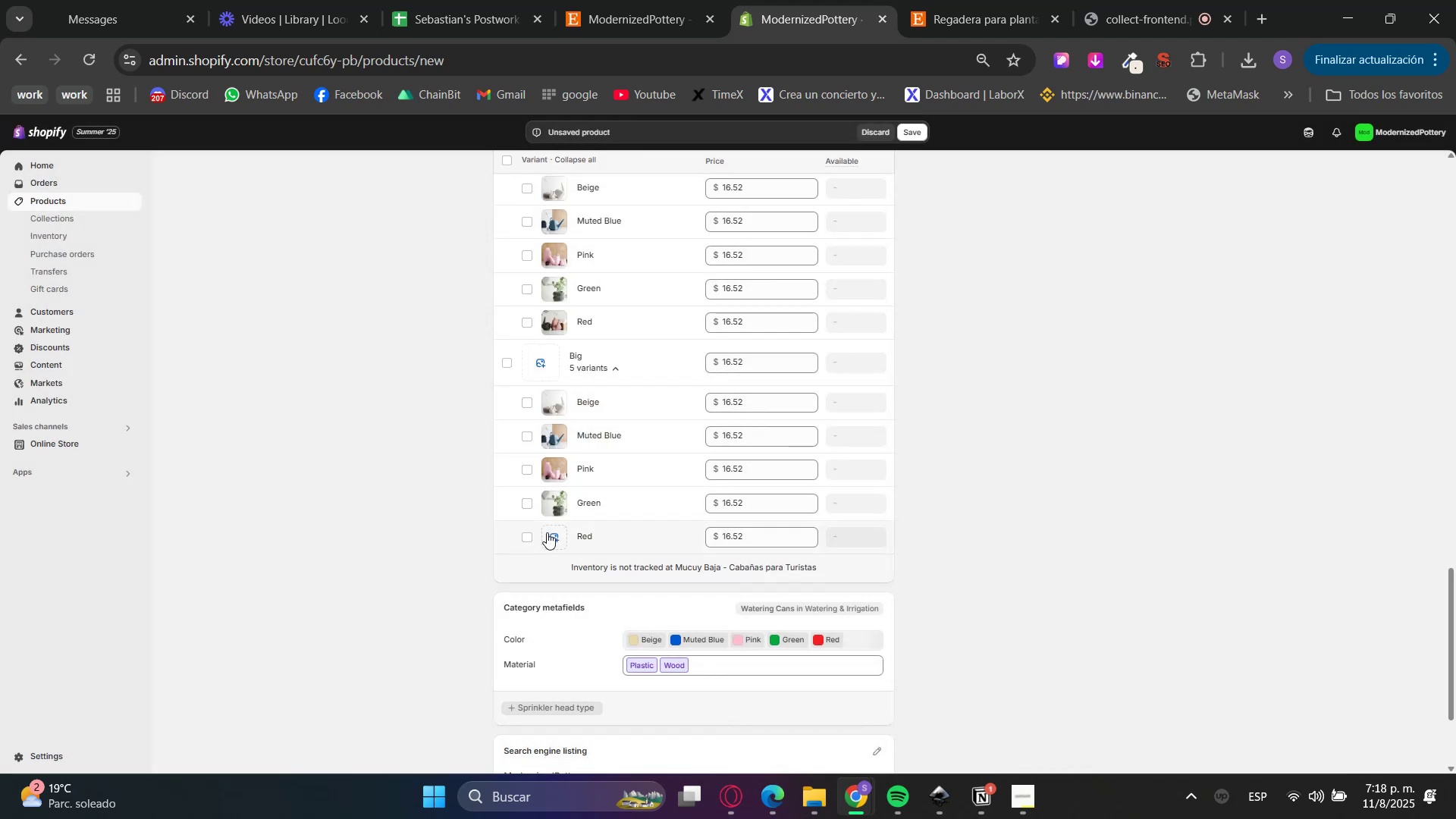 
left_click([552, 534])
 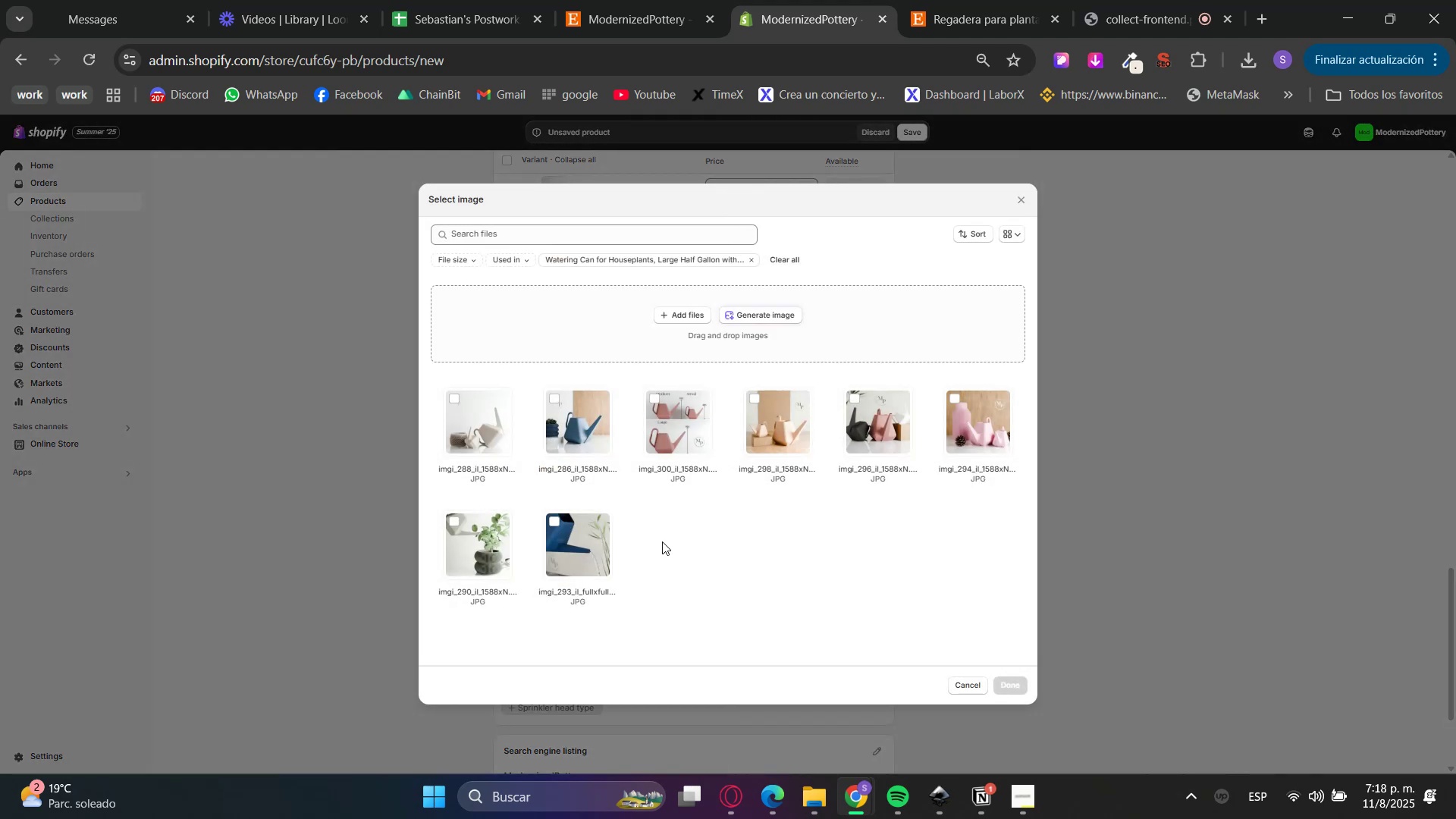 
left_click([1248, 415])
 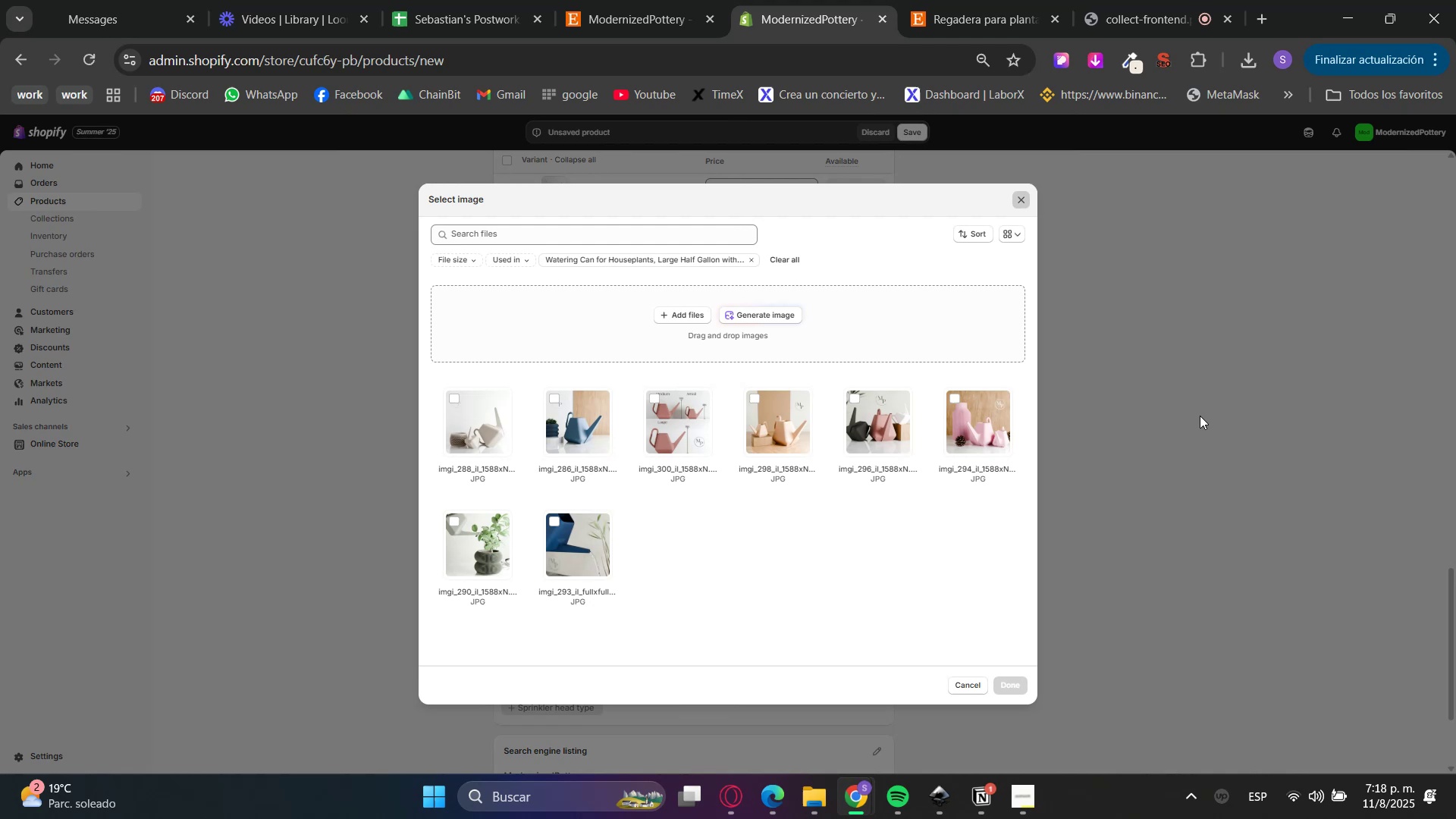 
scroll: coordinate [968, 528], scroll_direction: up, amount: 6.0
 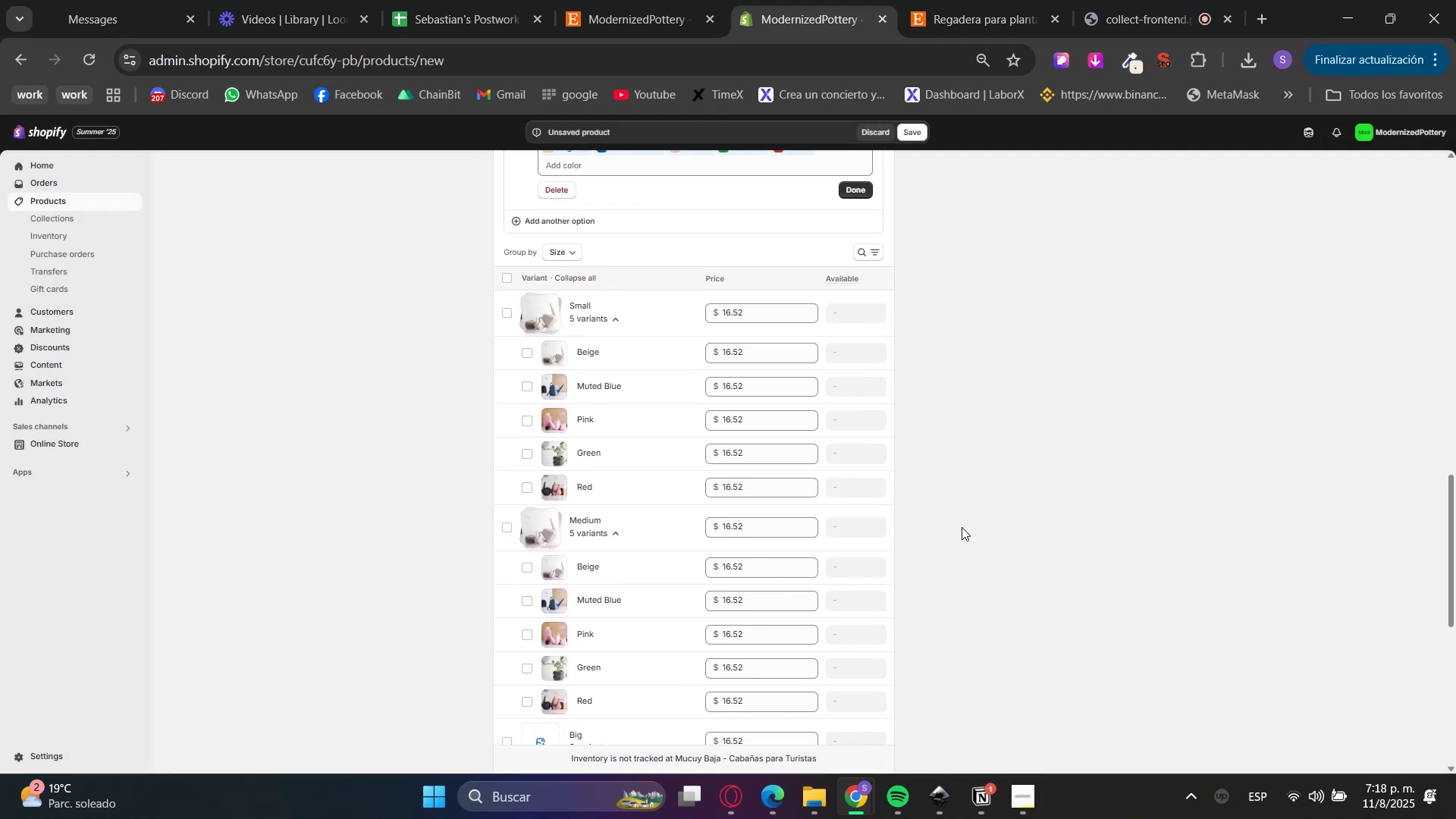 
scroll: coordinate [890, 581], scroll_direction: down, amount: 4.0
 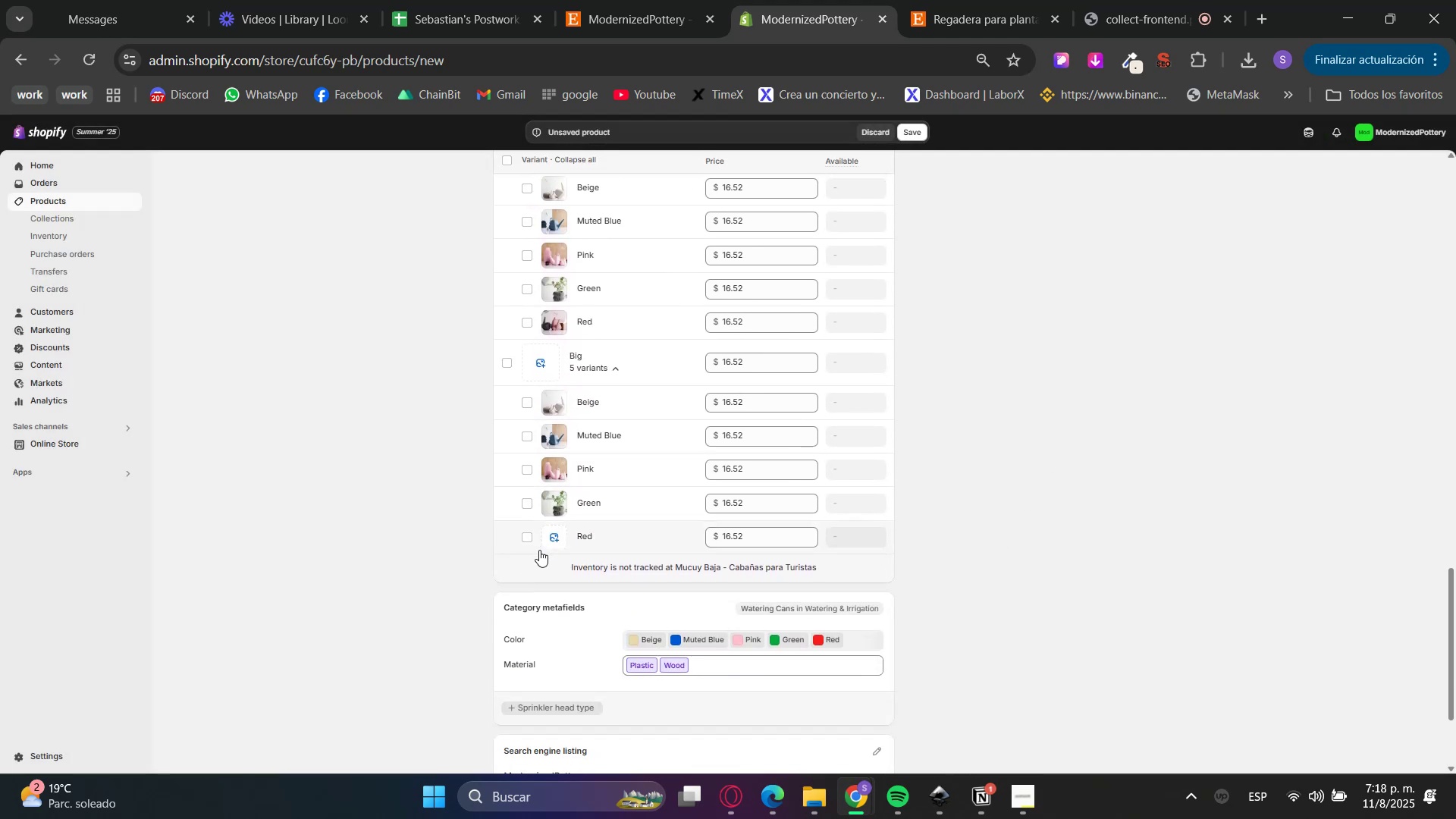 
left_click([556, 538])
 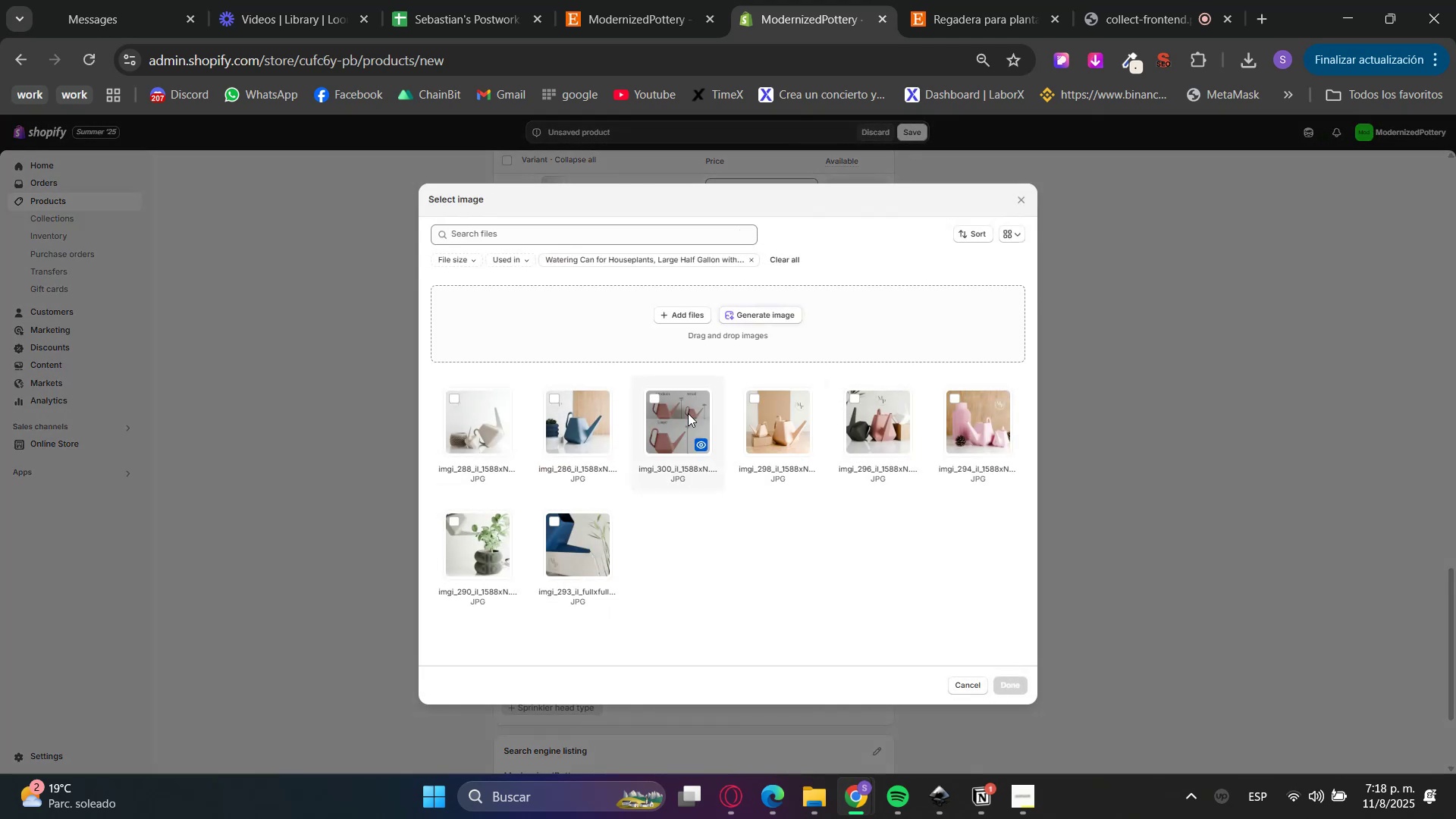 
double_click([887, 427])
 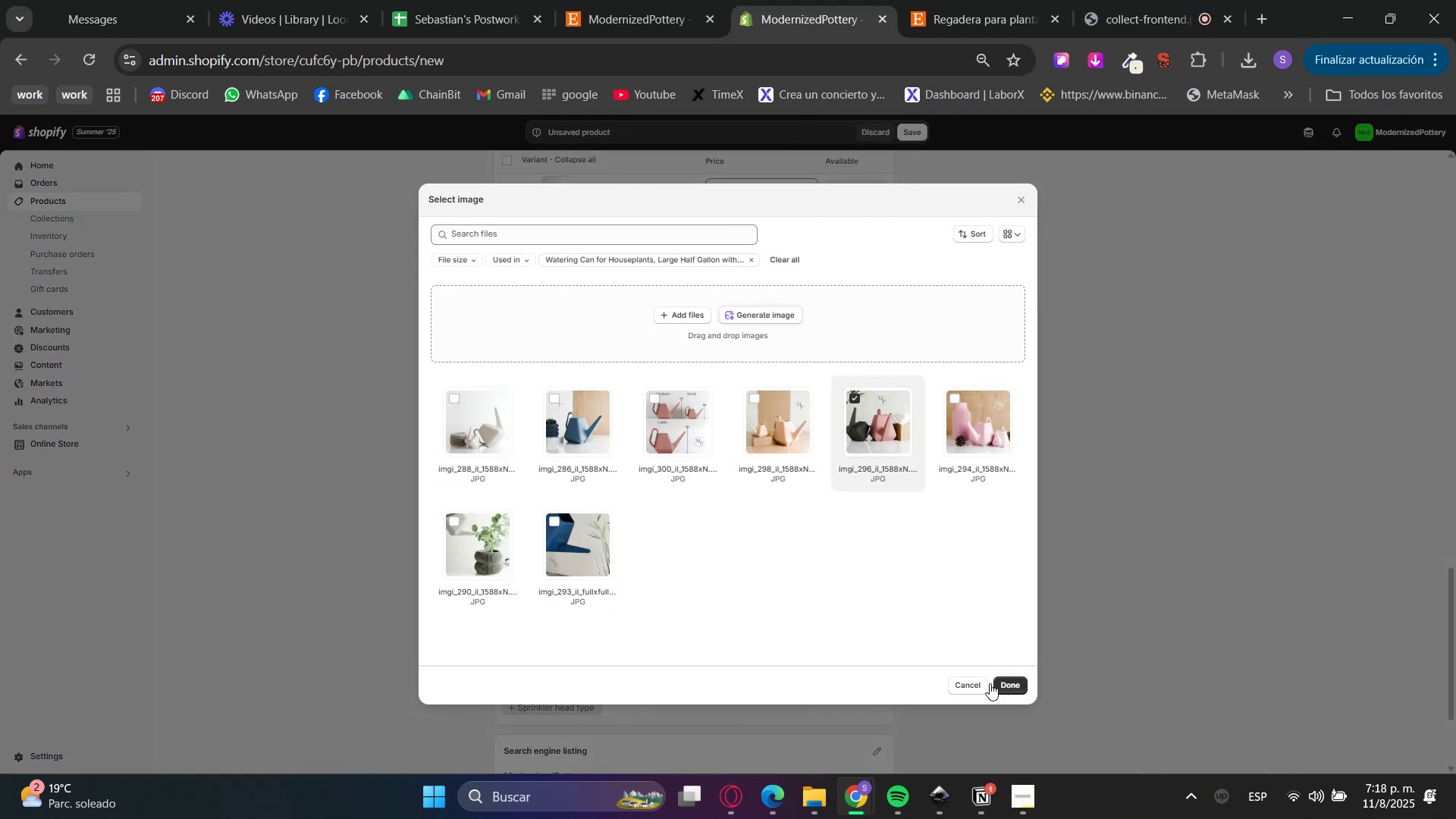 
left_click([1015, 687])
 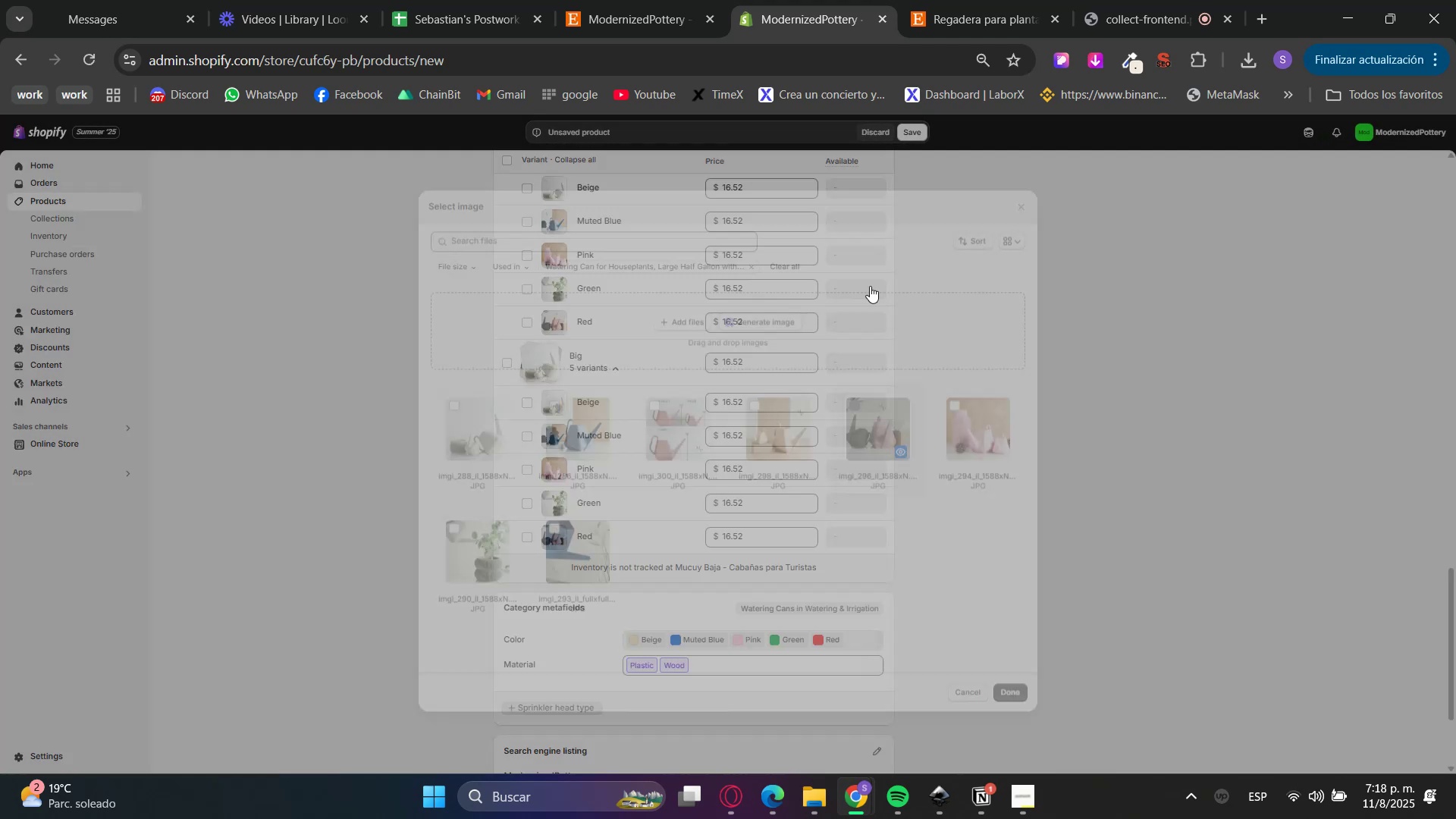 
left_click_drag(start_coordinate=[708, 23], to_coordinate=[704, 20])
 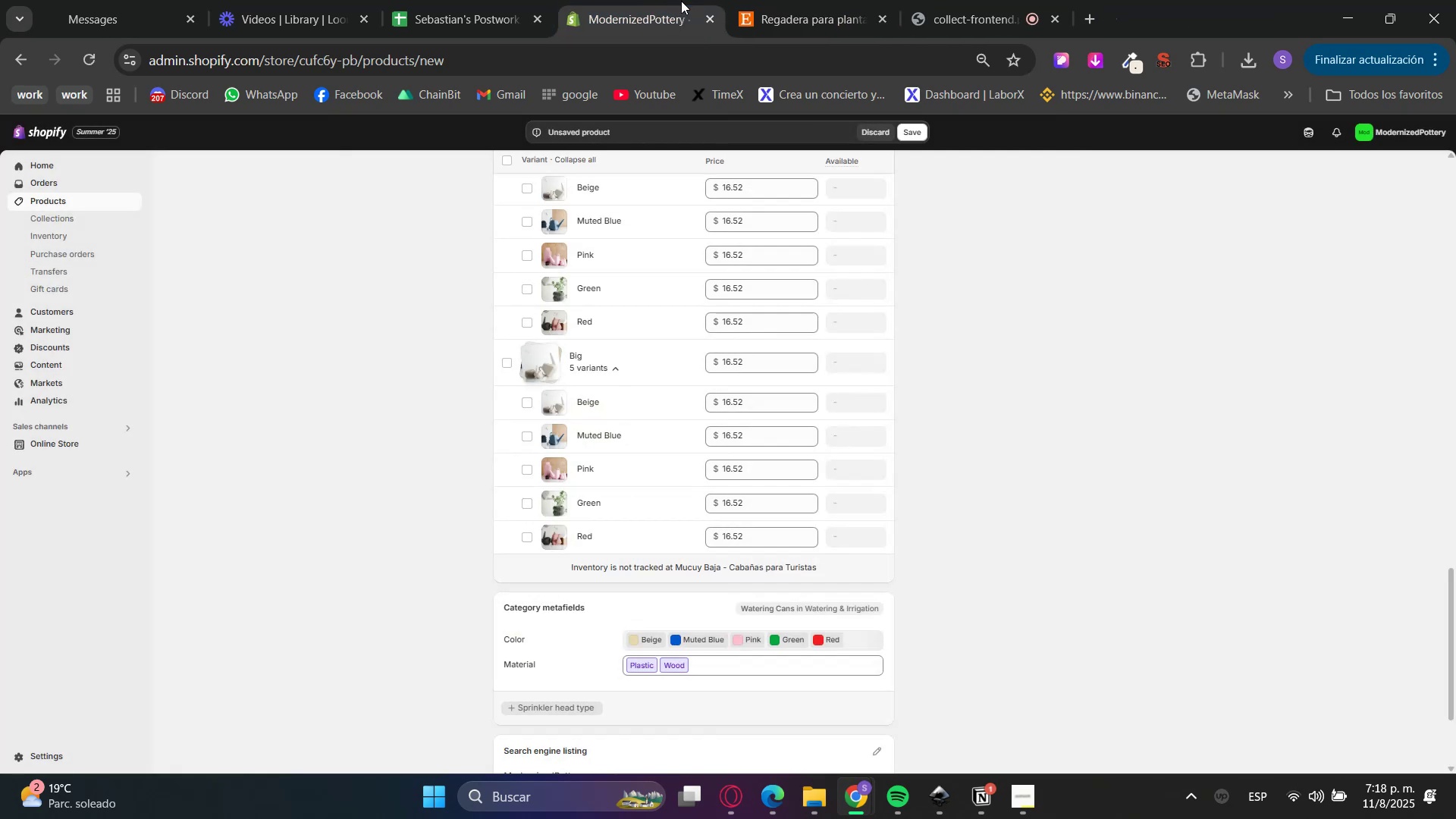 
left_click([785, 0])
 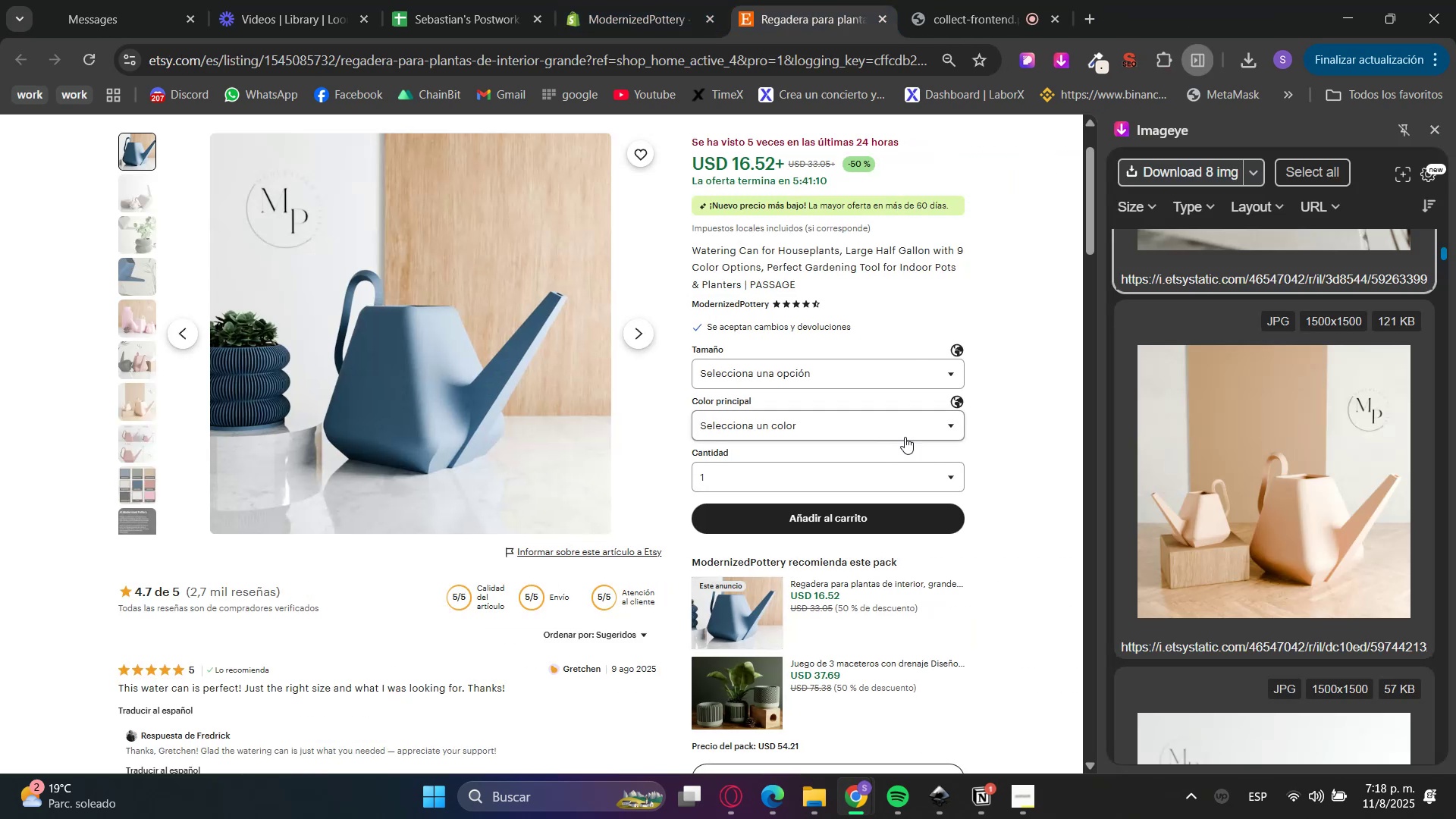 
left_click([789, 379])
 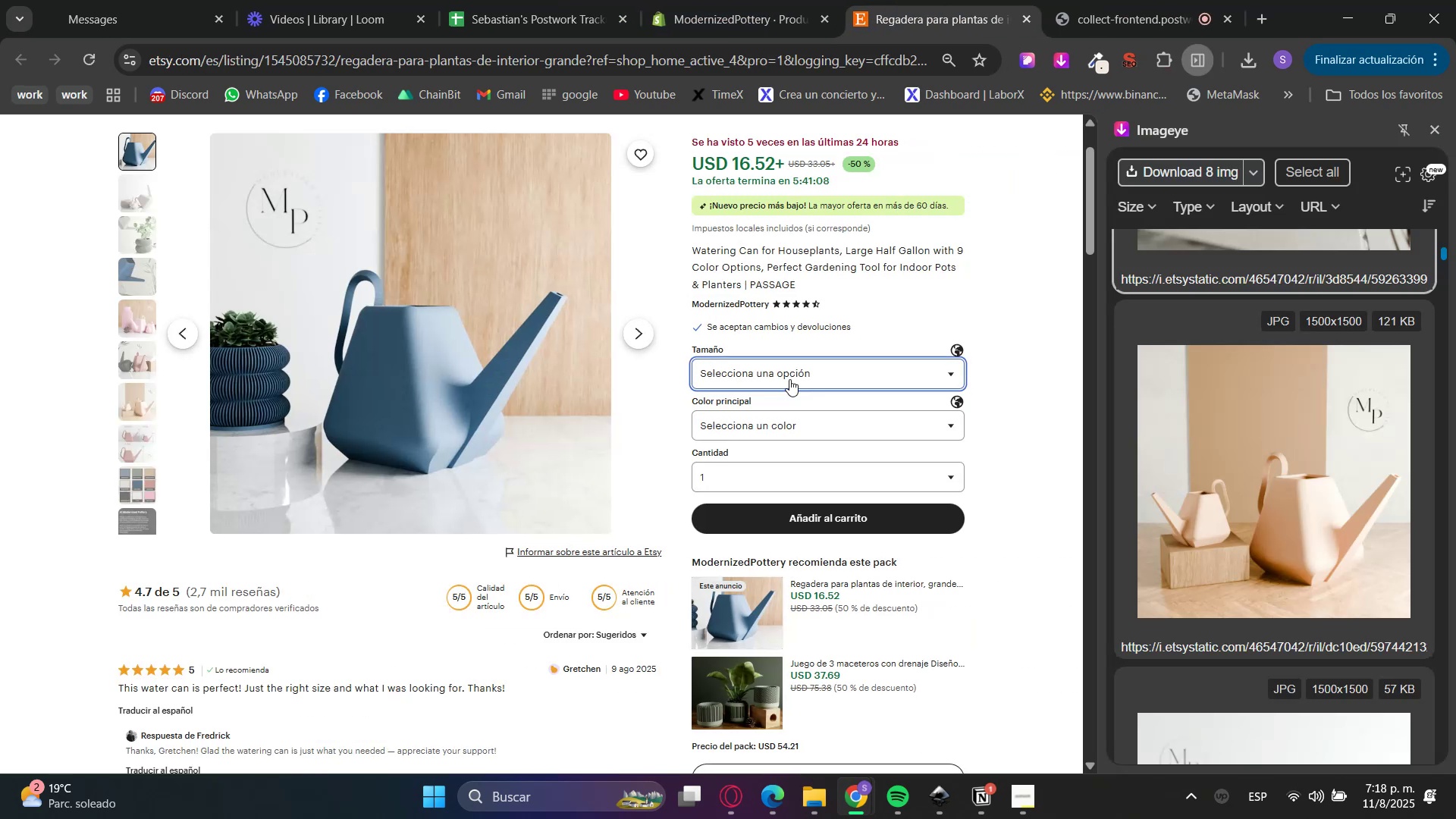 
double_click([704, 0])
 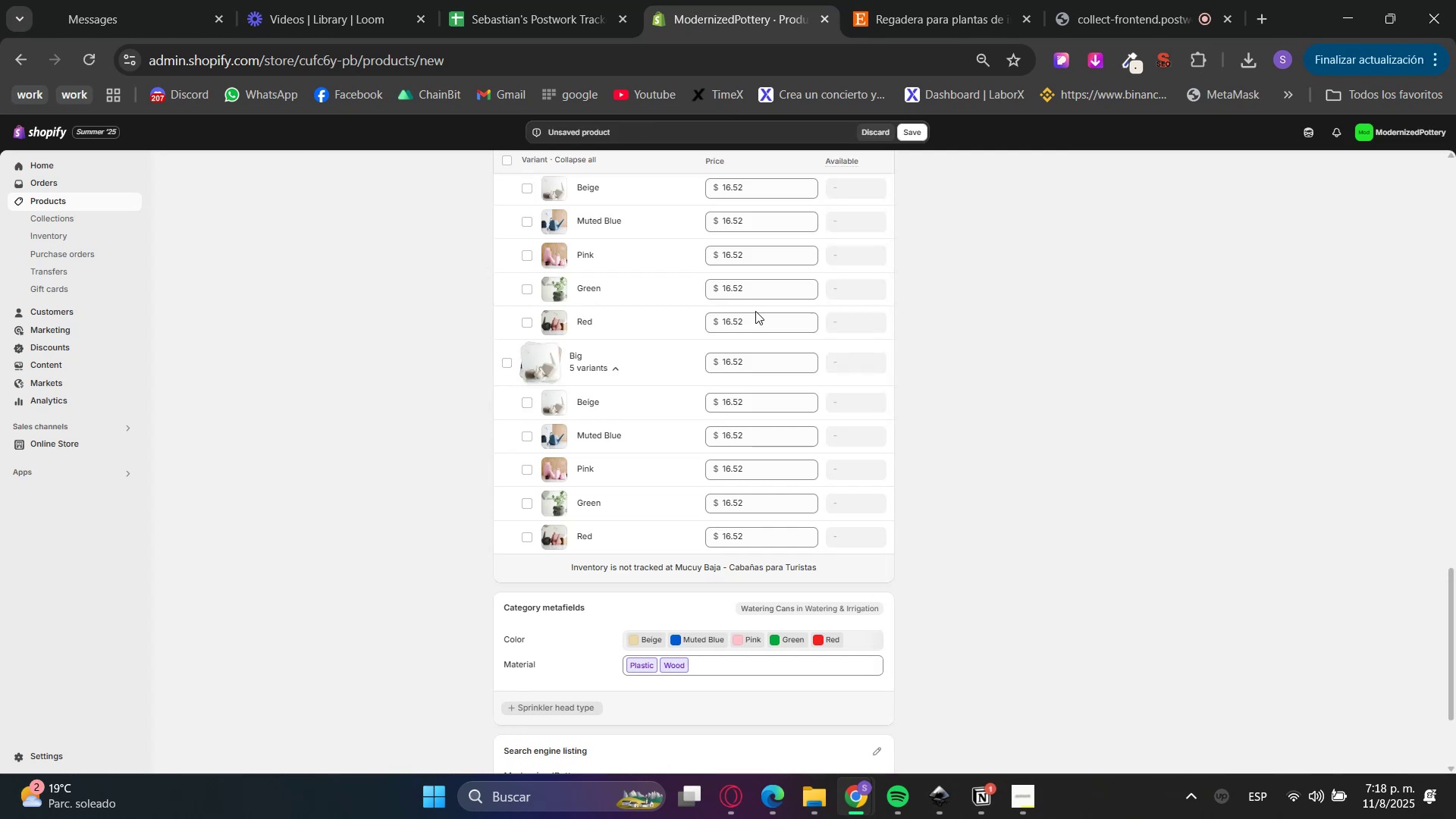 
scroll: coordinate [780, 388], scroll_direction: up, amount: 2.0
 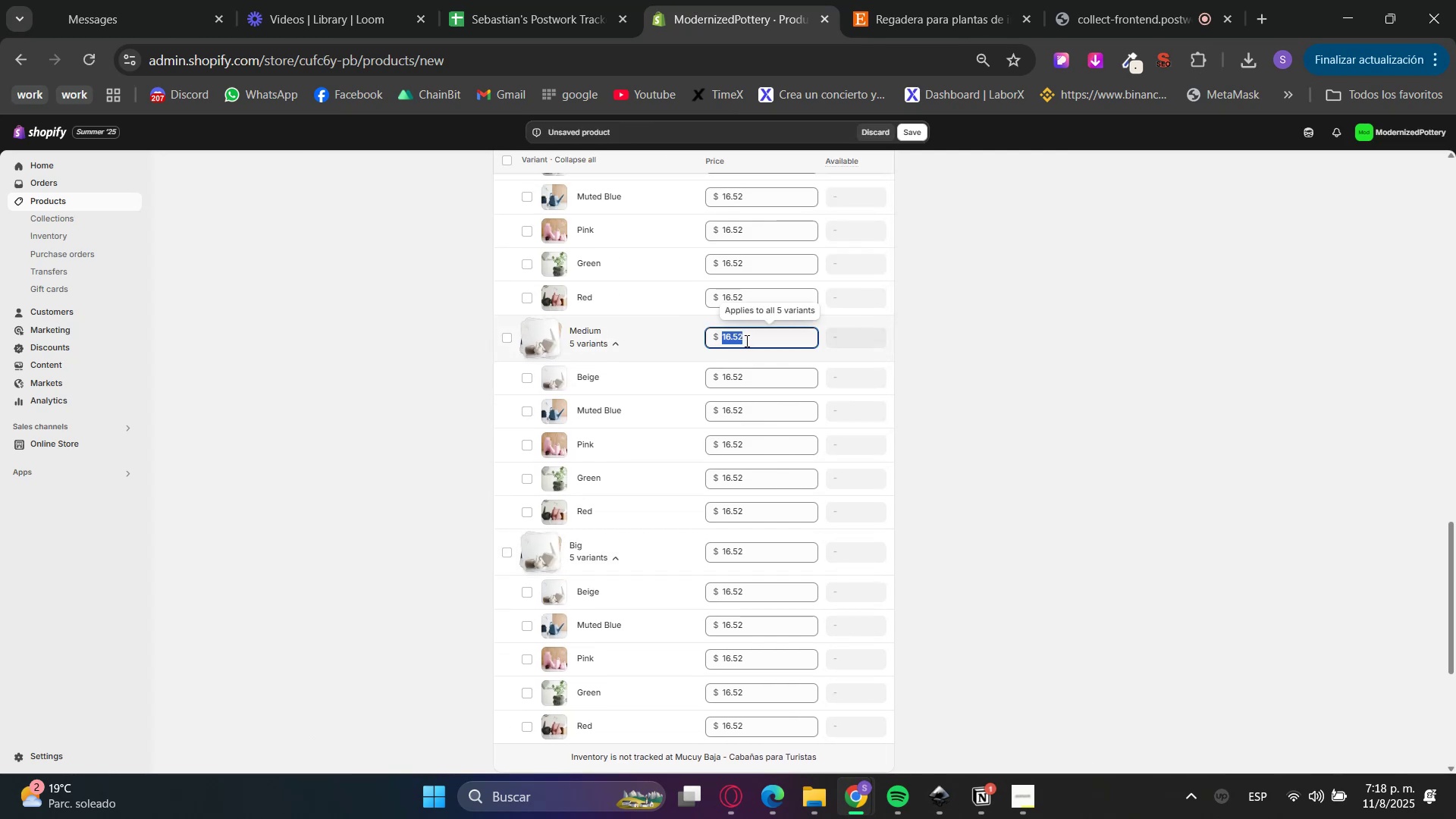 
key(Numpad2)
 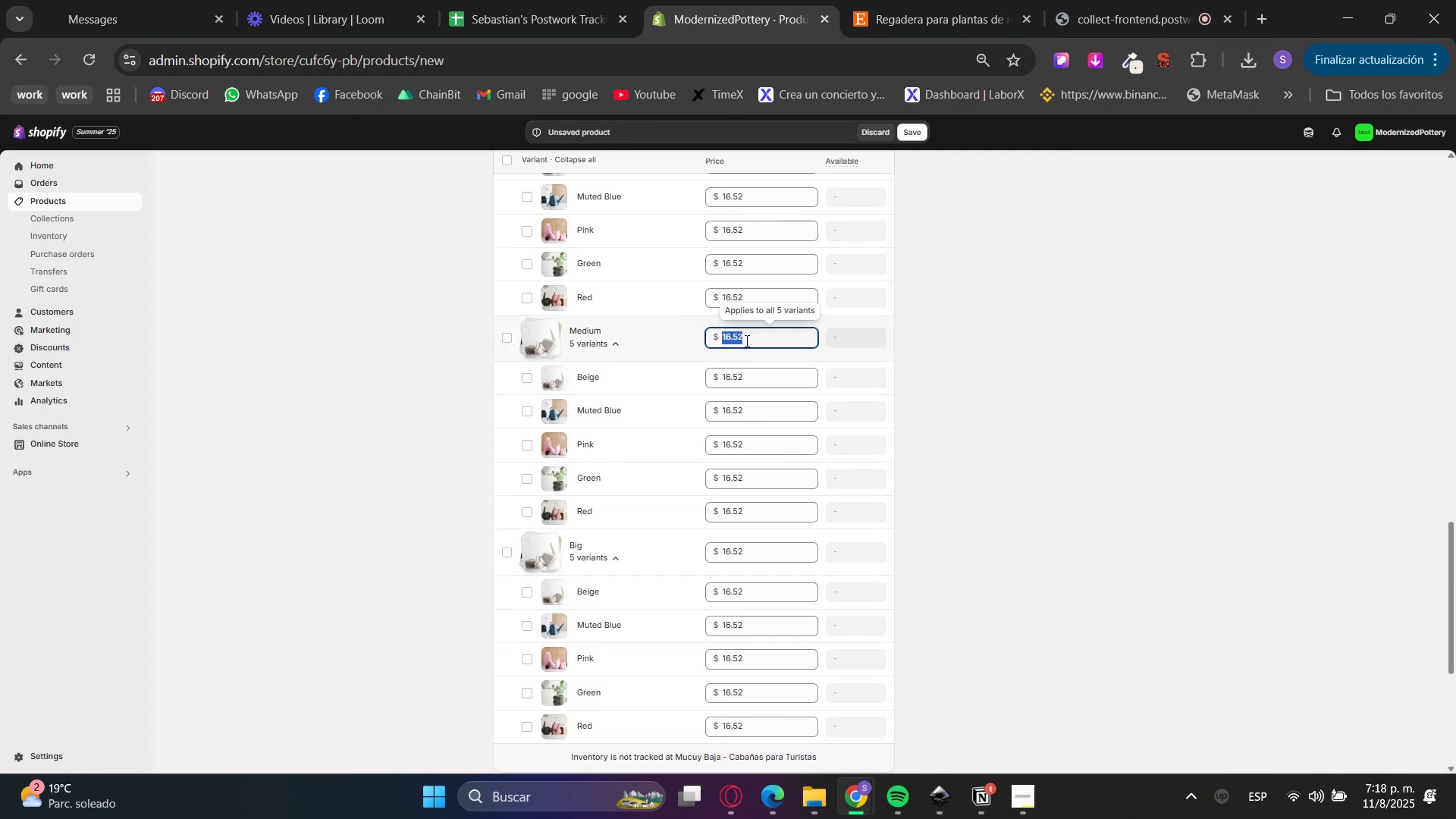 
key(Numpad7)
 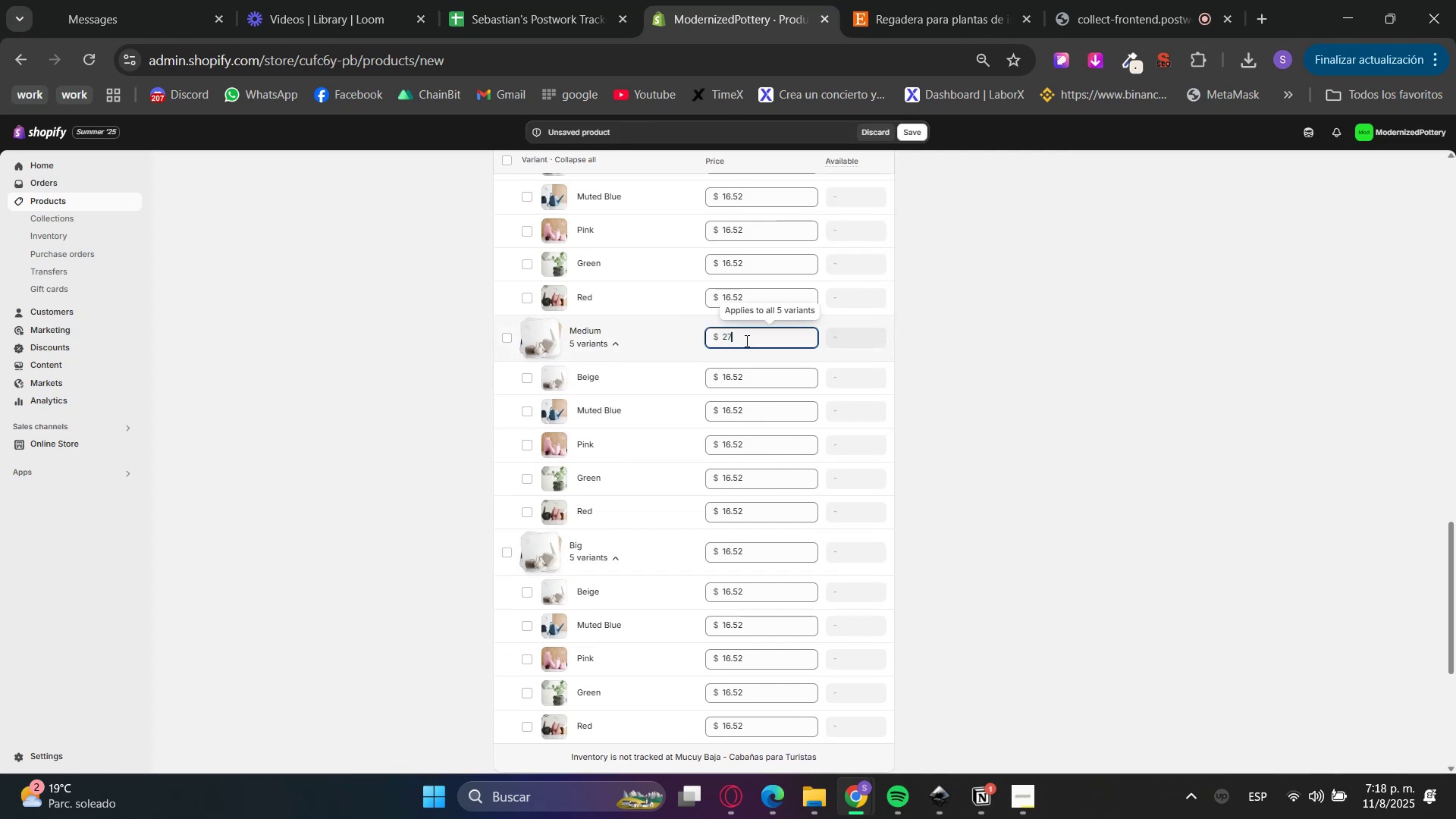 
key(NumpadDecimal)
 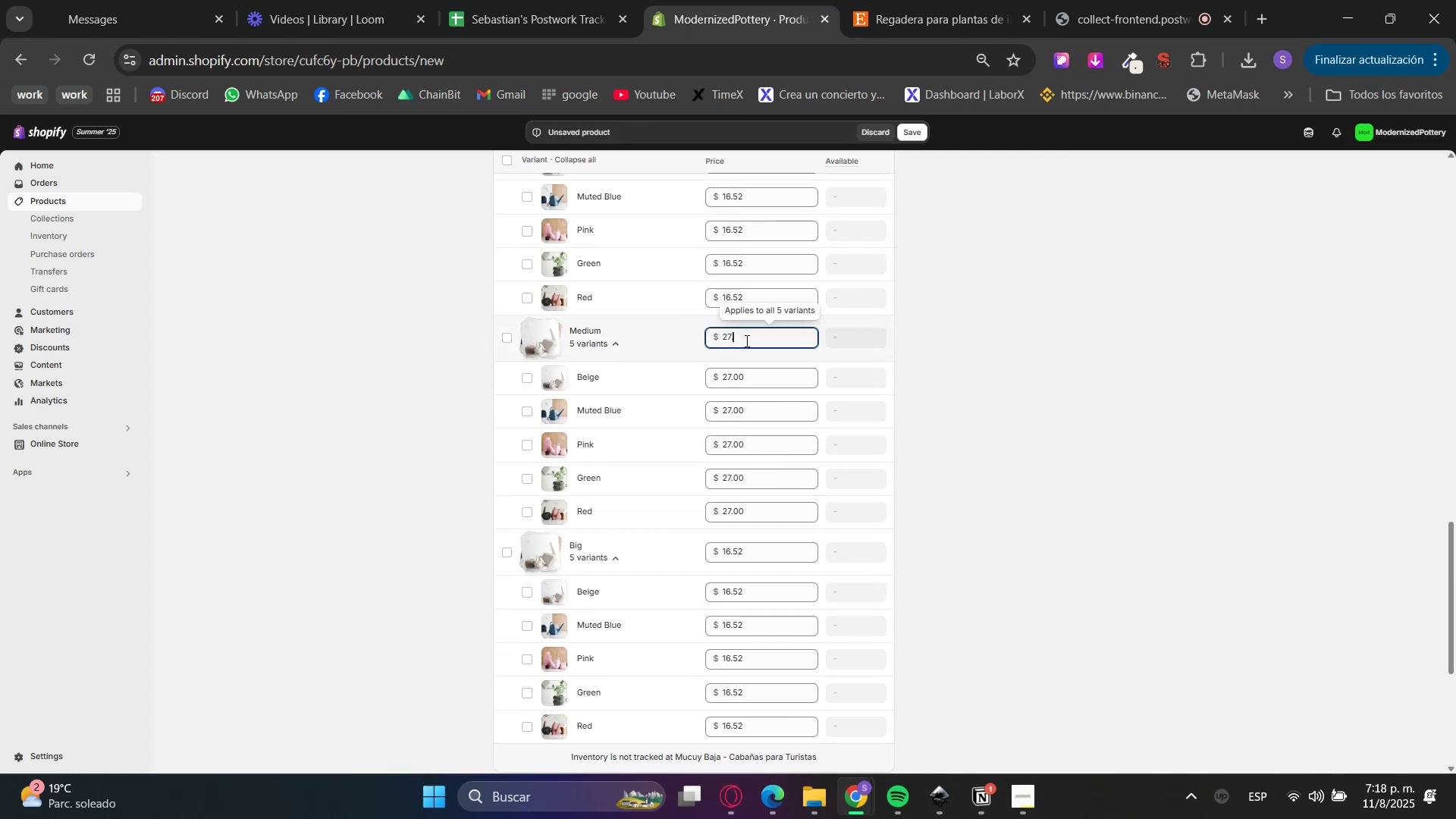 
key(Numpad1)
 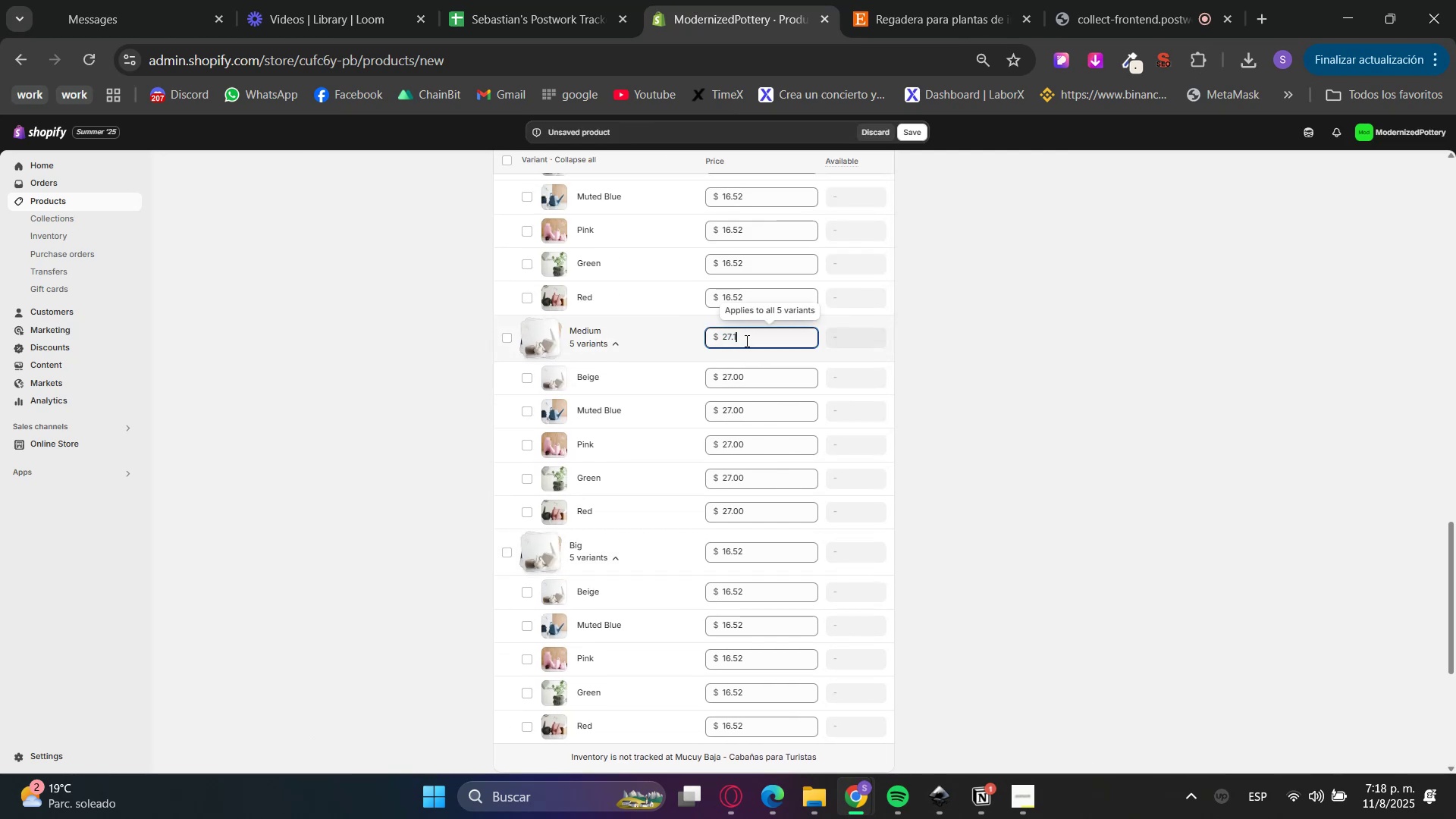 
key(Numpad1)
 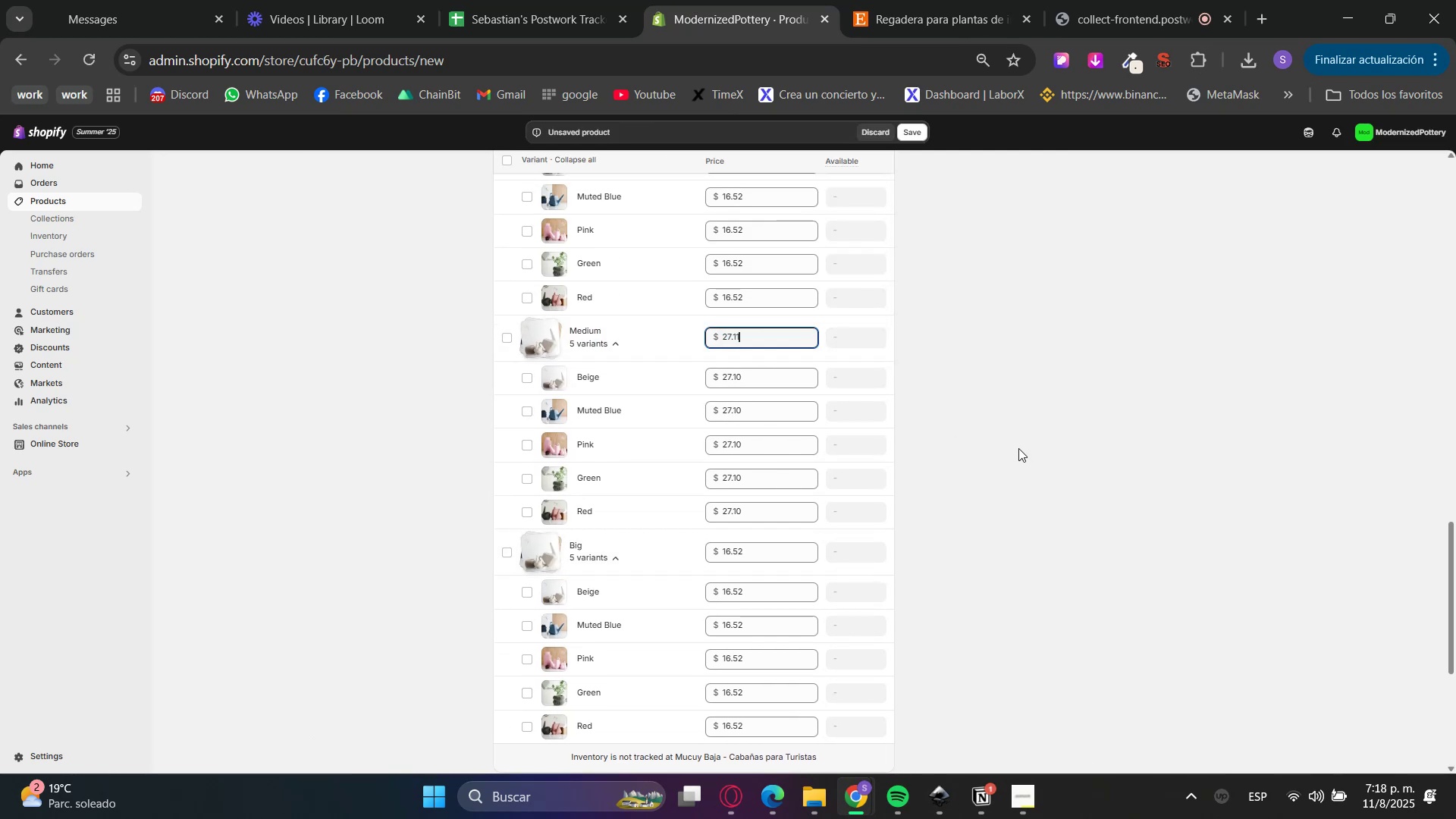 
left_click([1018, 448])
 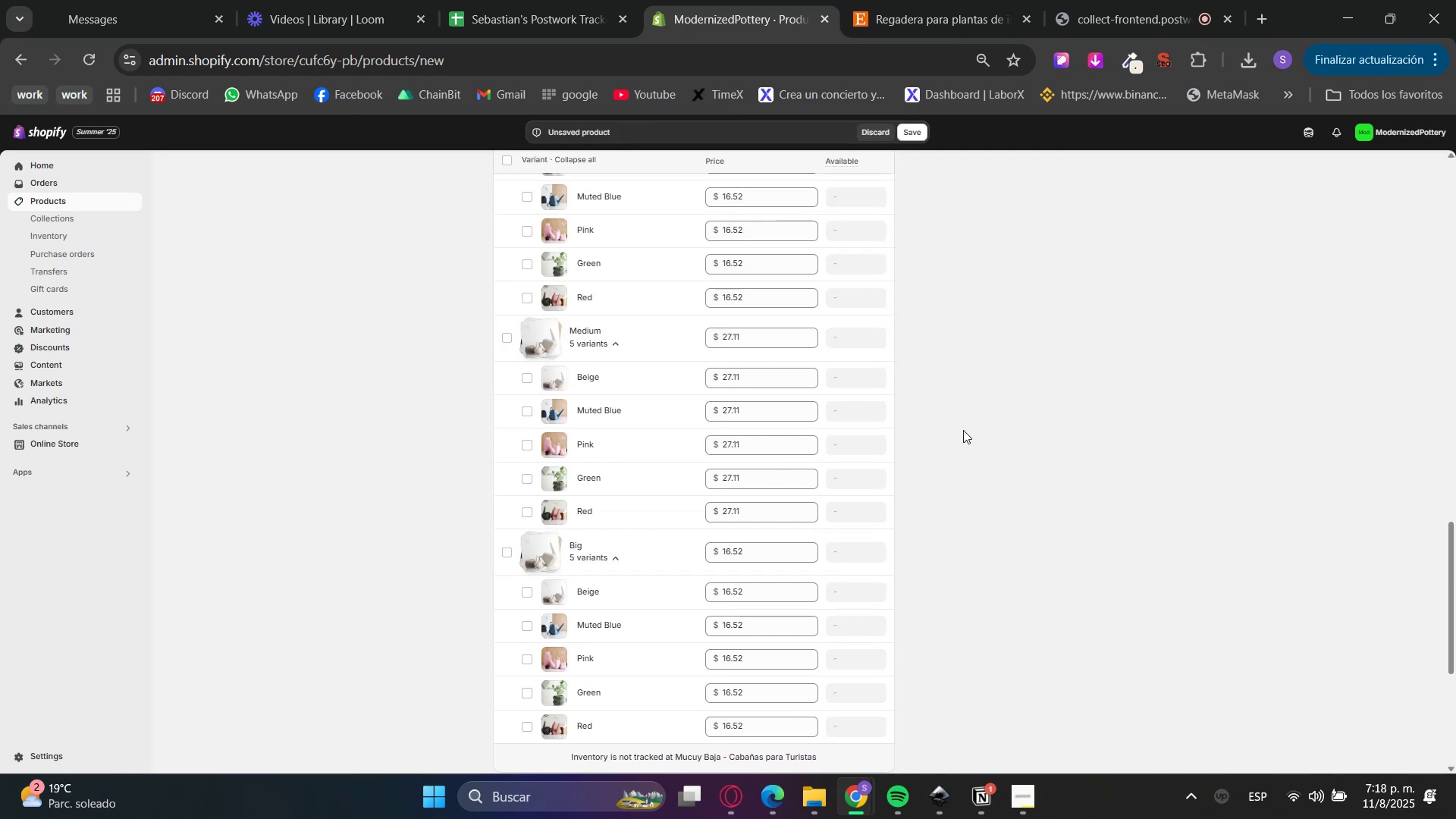 
scroll: coordinate [965, 423], scroll_direction: down, amount: 3.0
 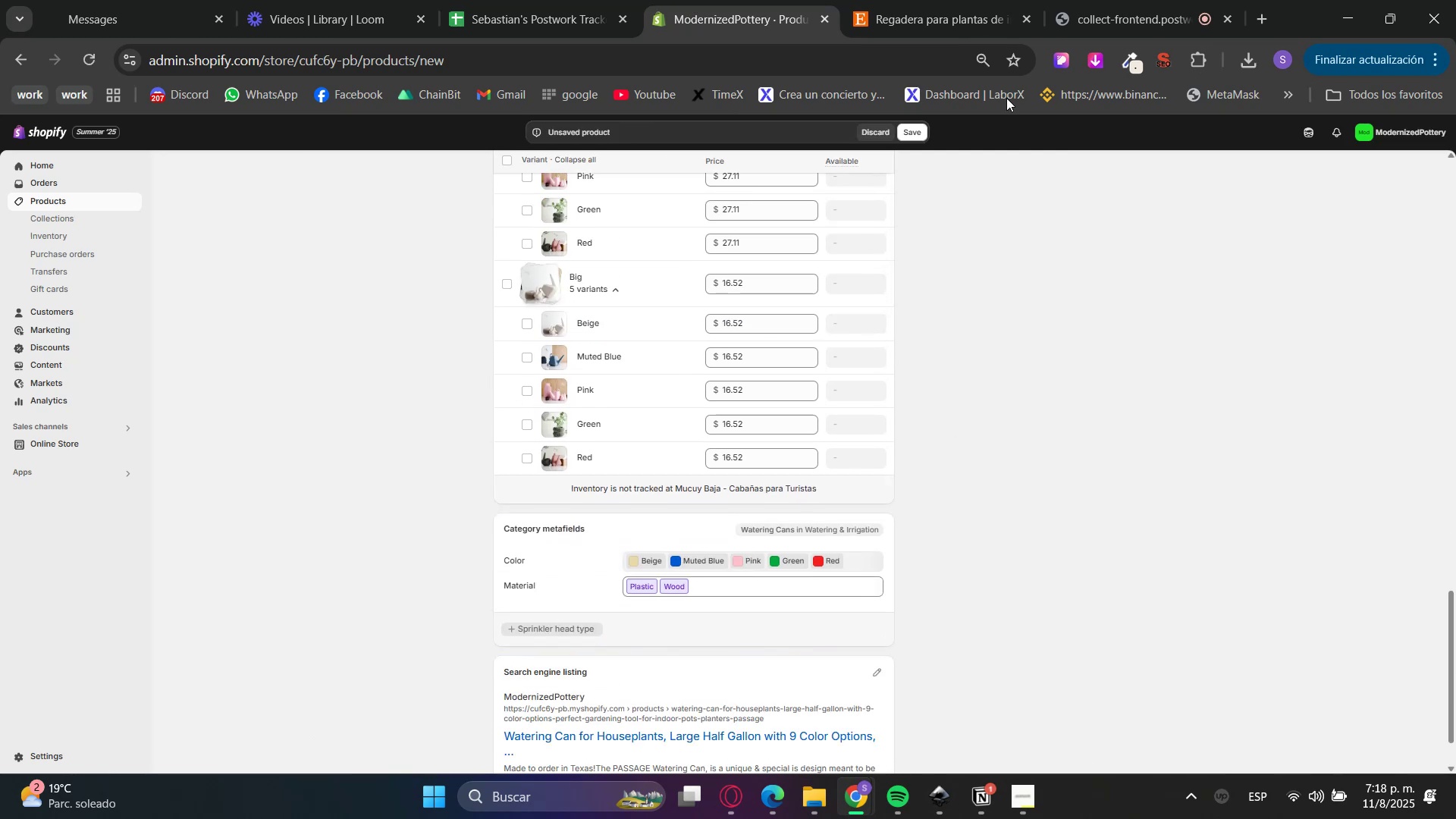 
left_click([1026, 0])
 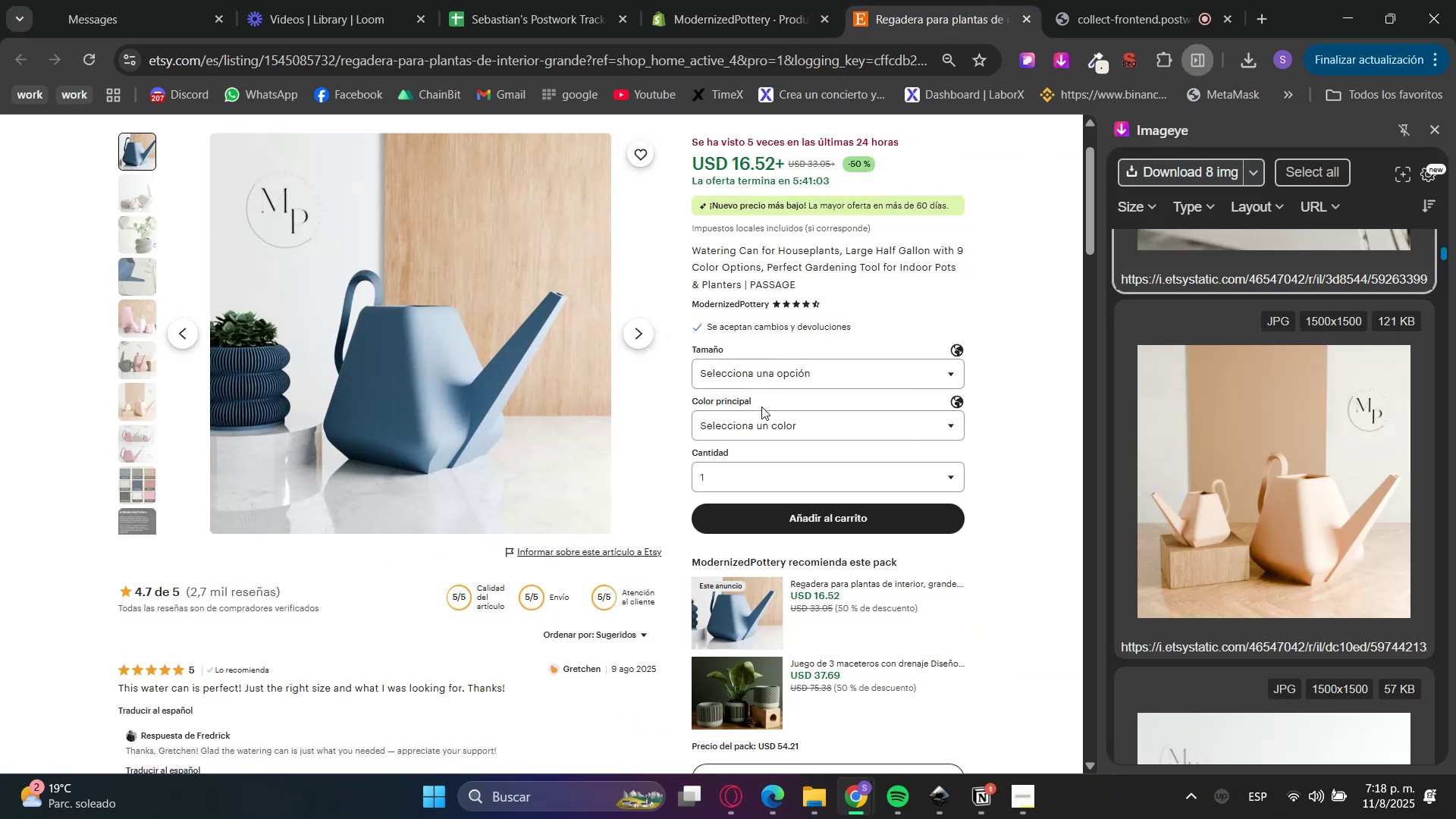 
left_click([754, 384])
 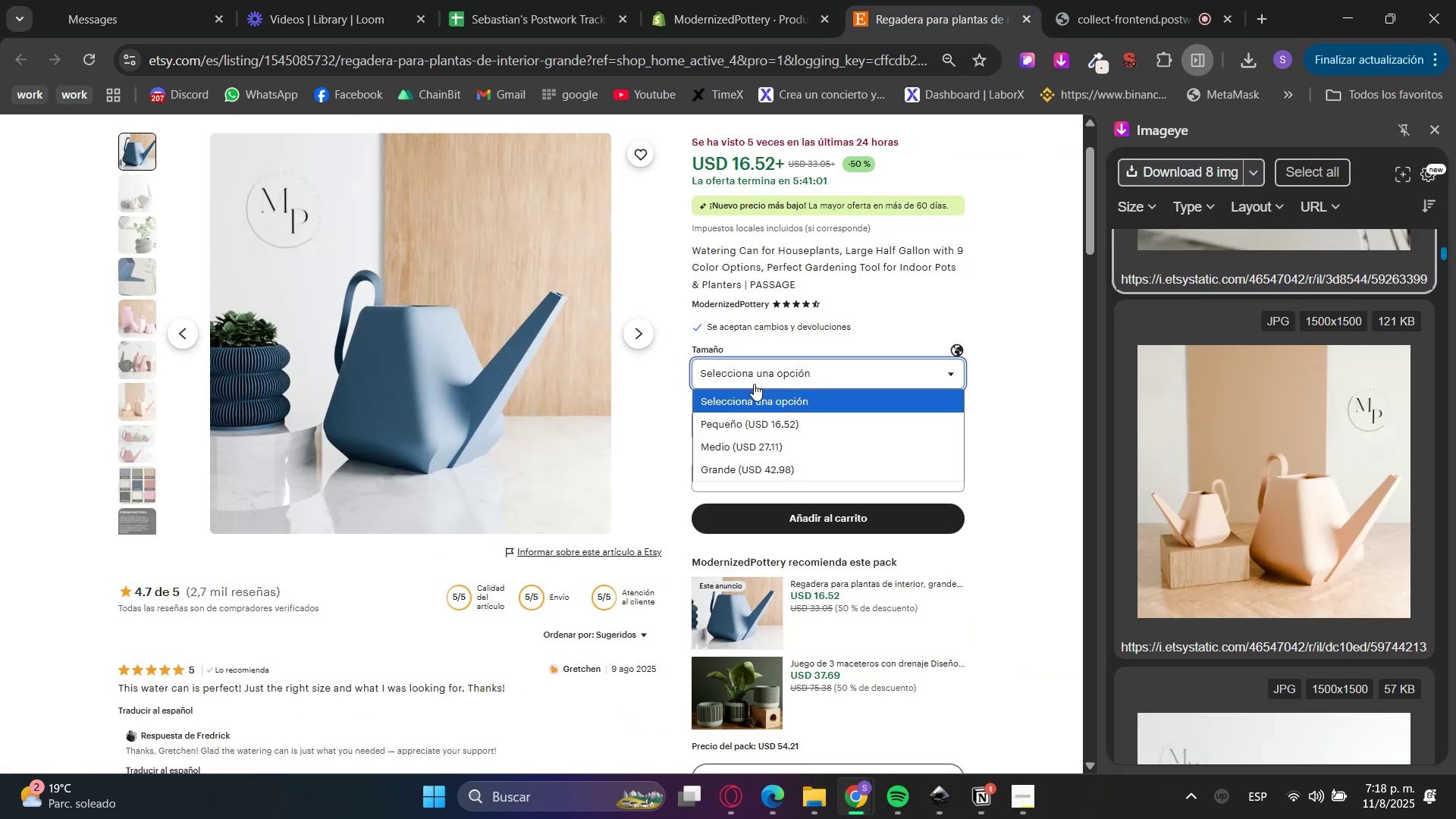 
double_click([691, 0])
 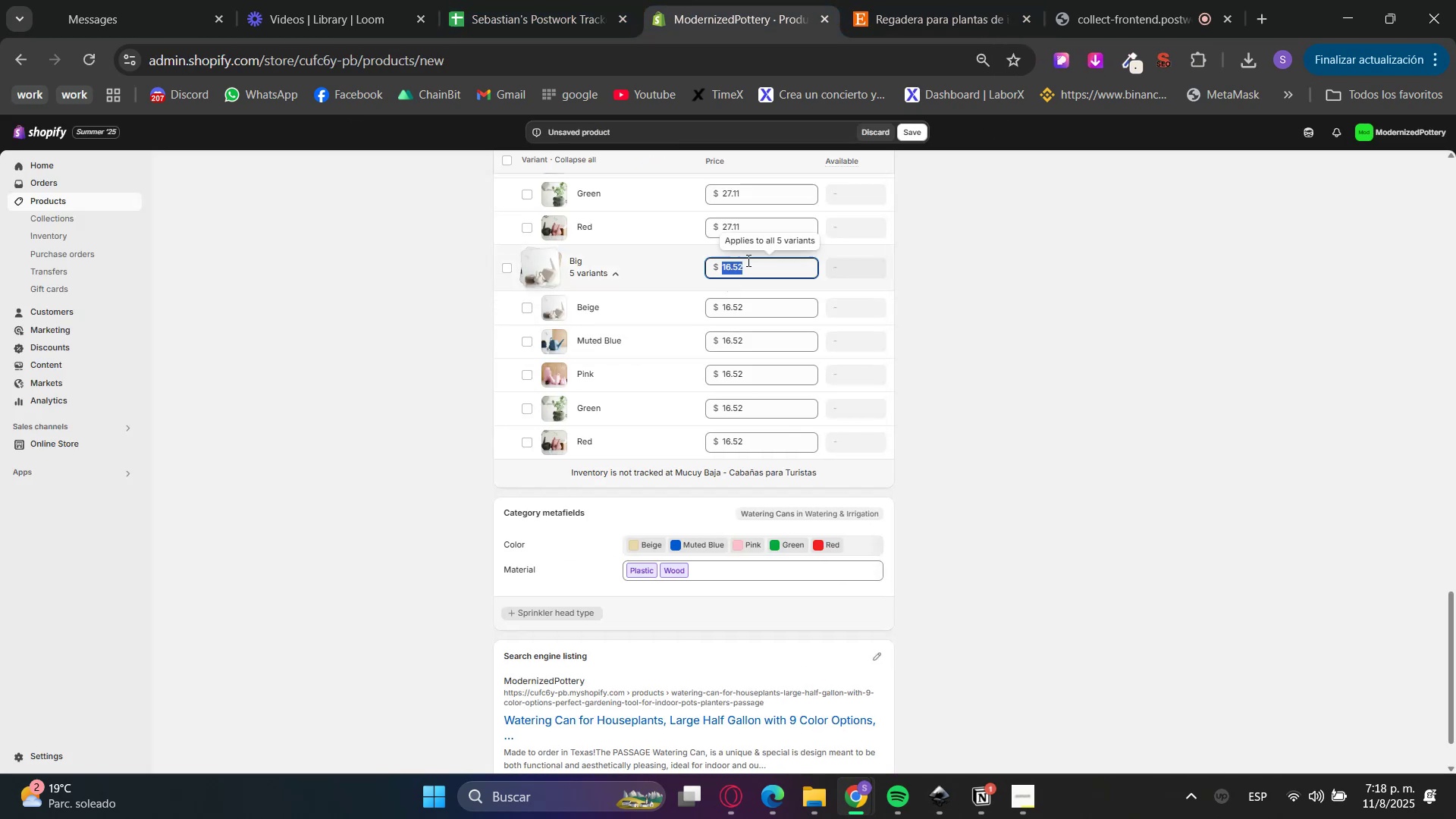 
key(Numpad1)
 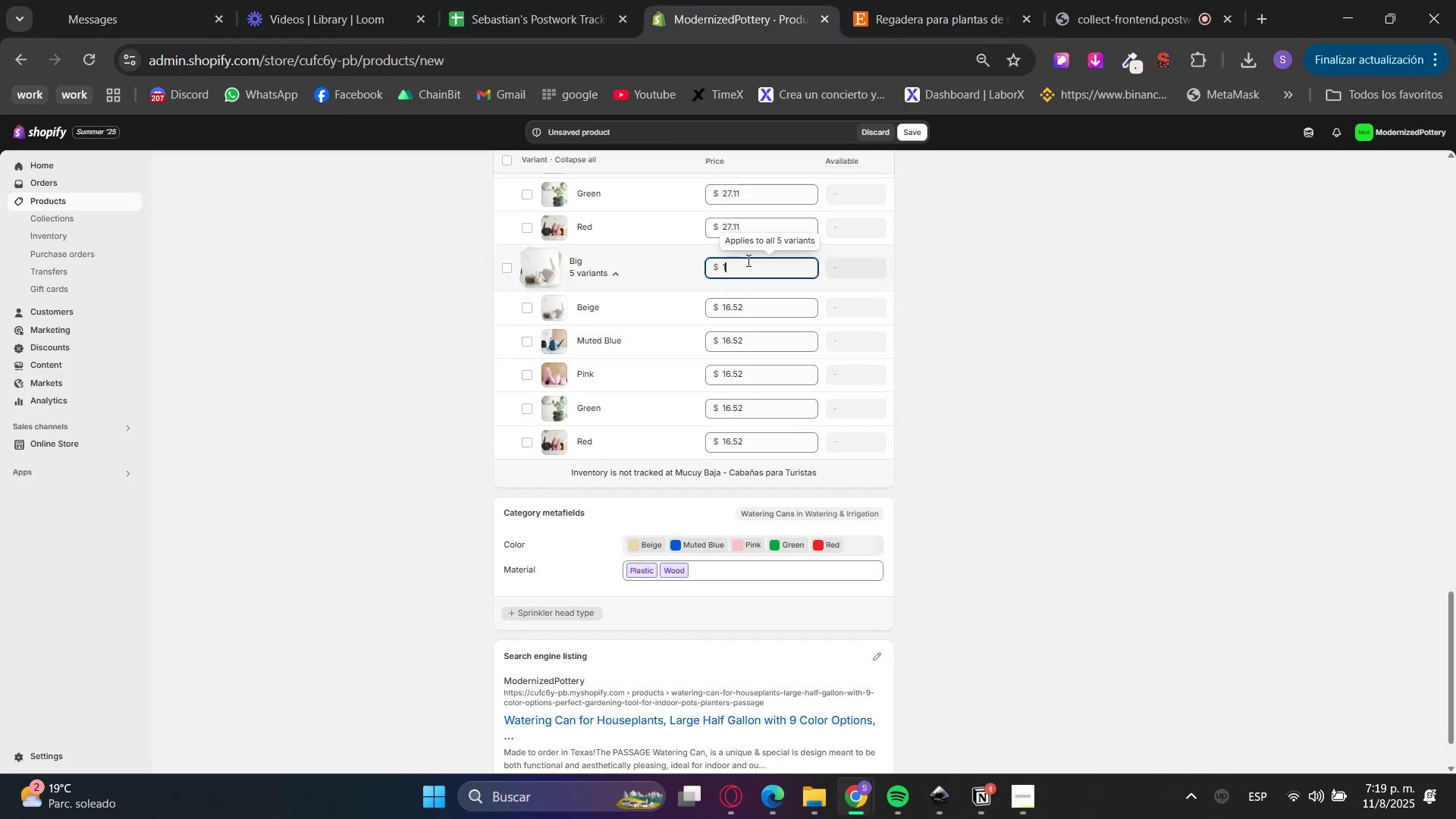 
key(Numpad2)
 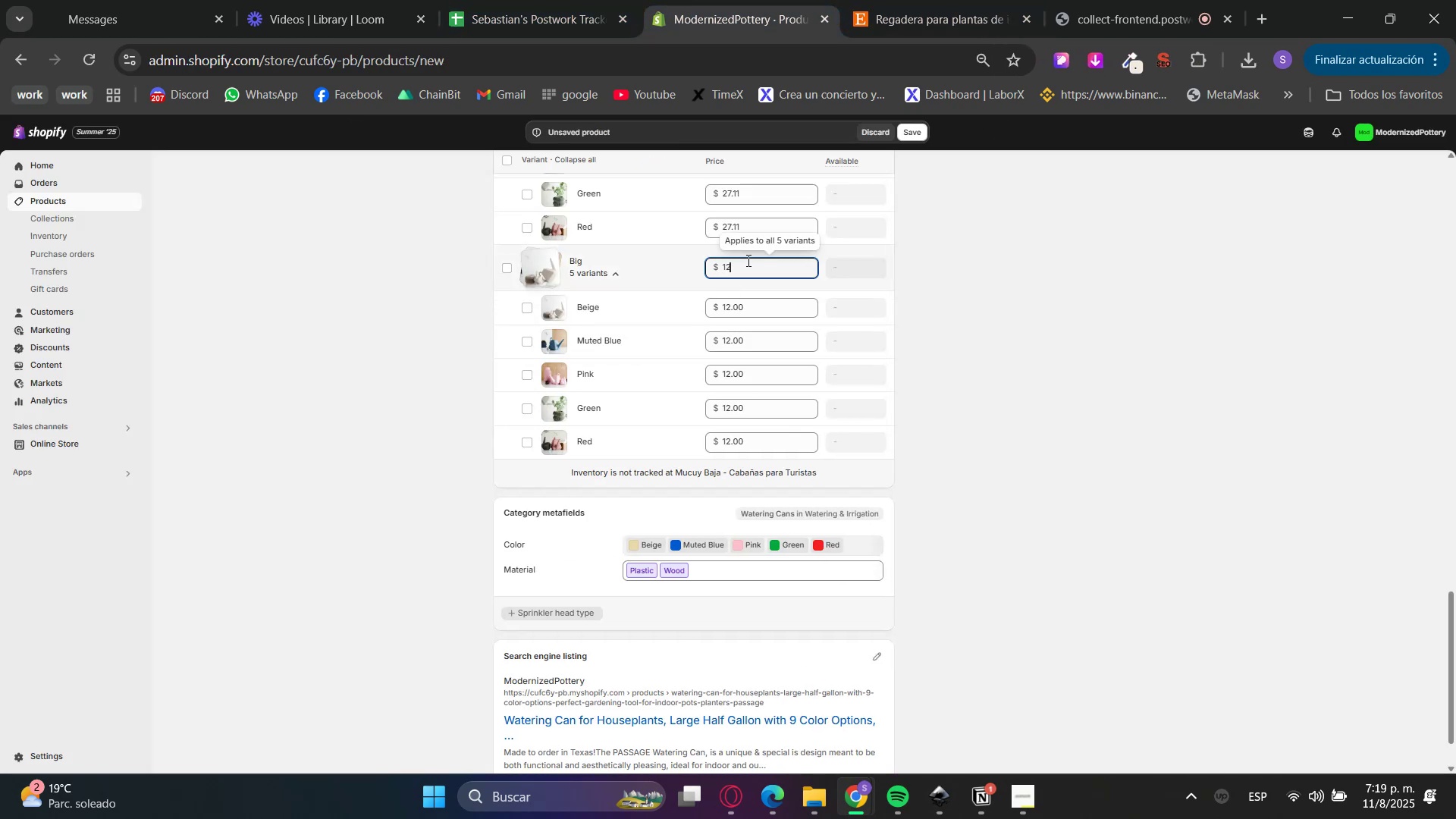 
left_click_drag(start_coordinate=[739, 262], to_coordinate=[672, 263])
 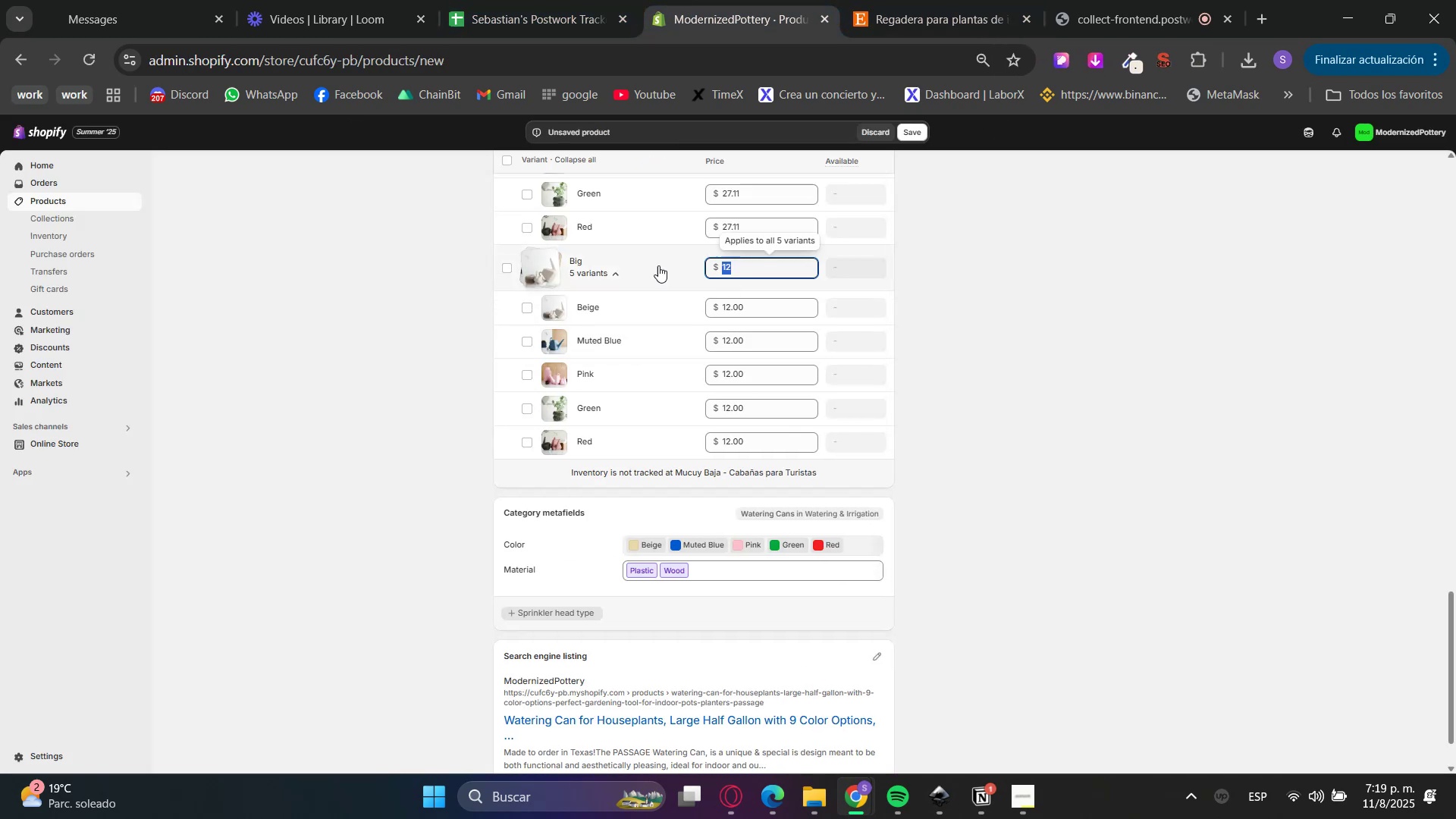 
key(Numpad4)
 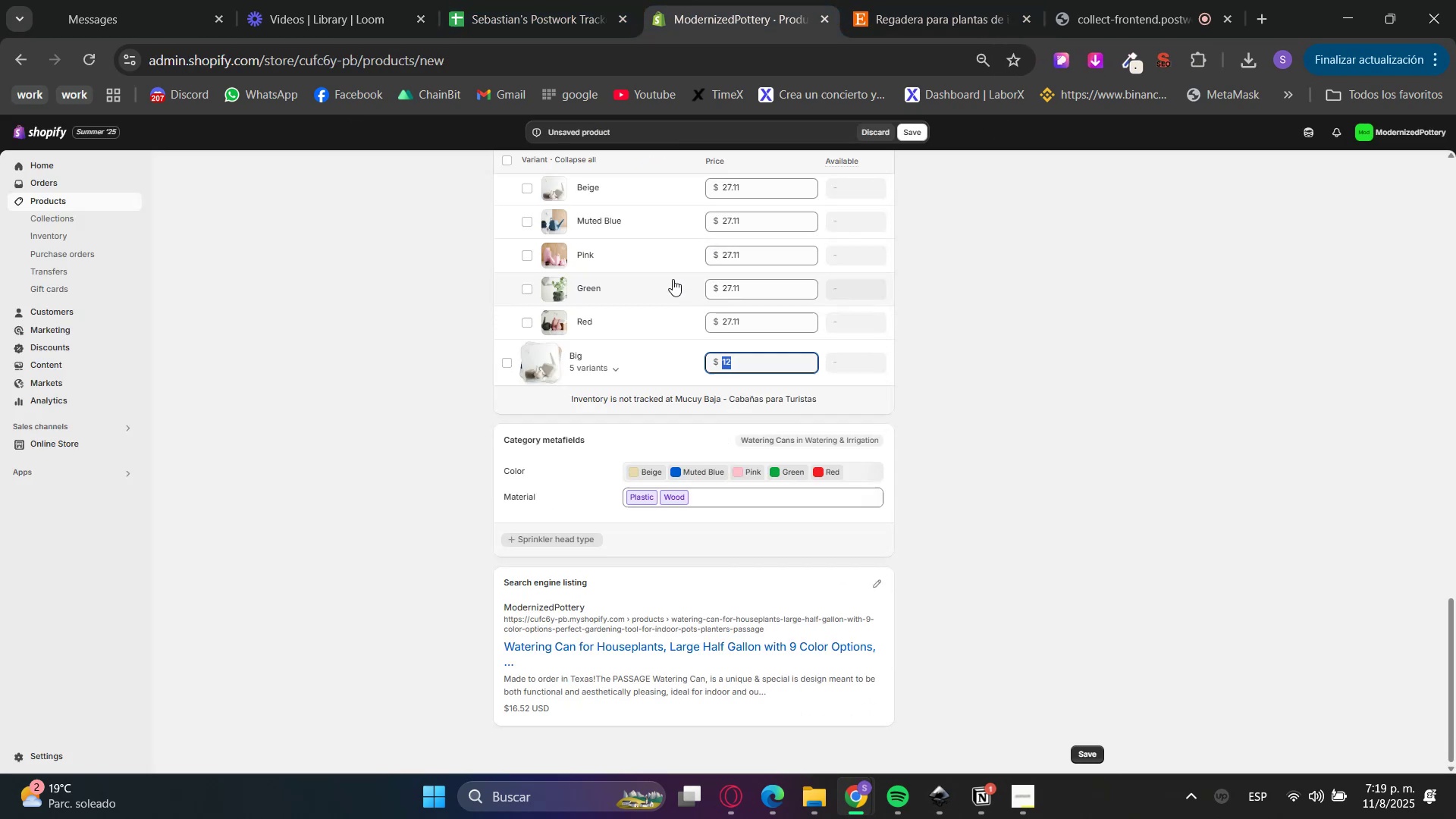 
key(Numpad2)
 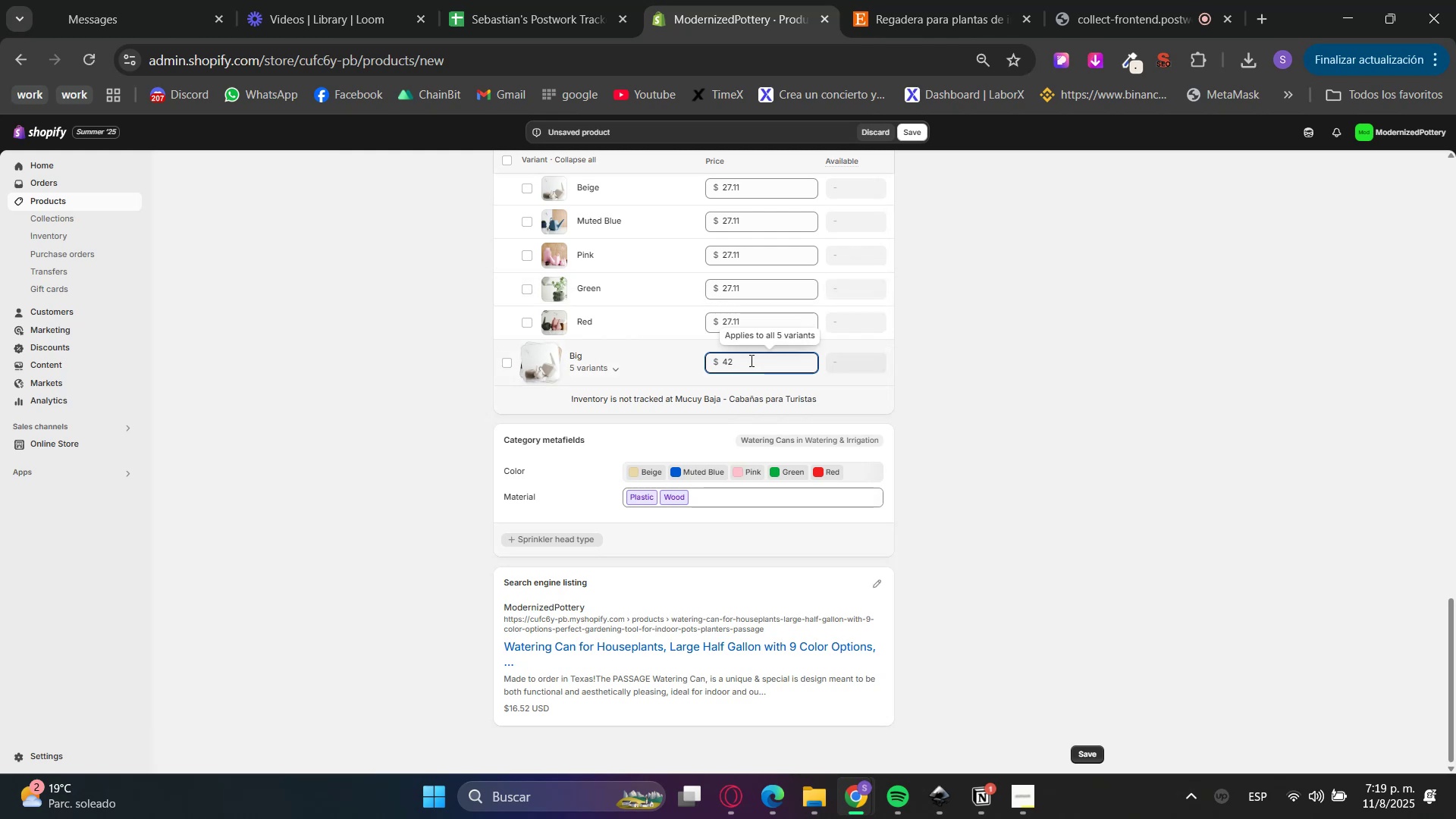 
key(NumpadDecimal)
 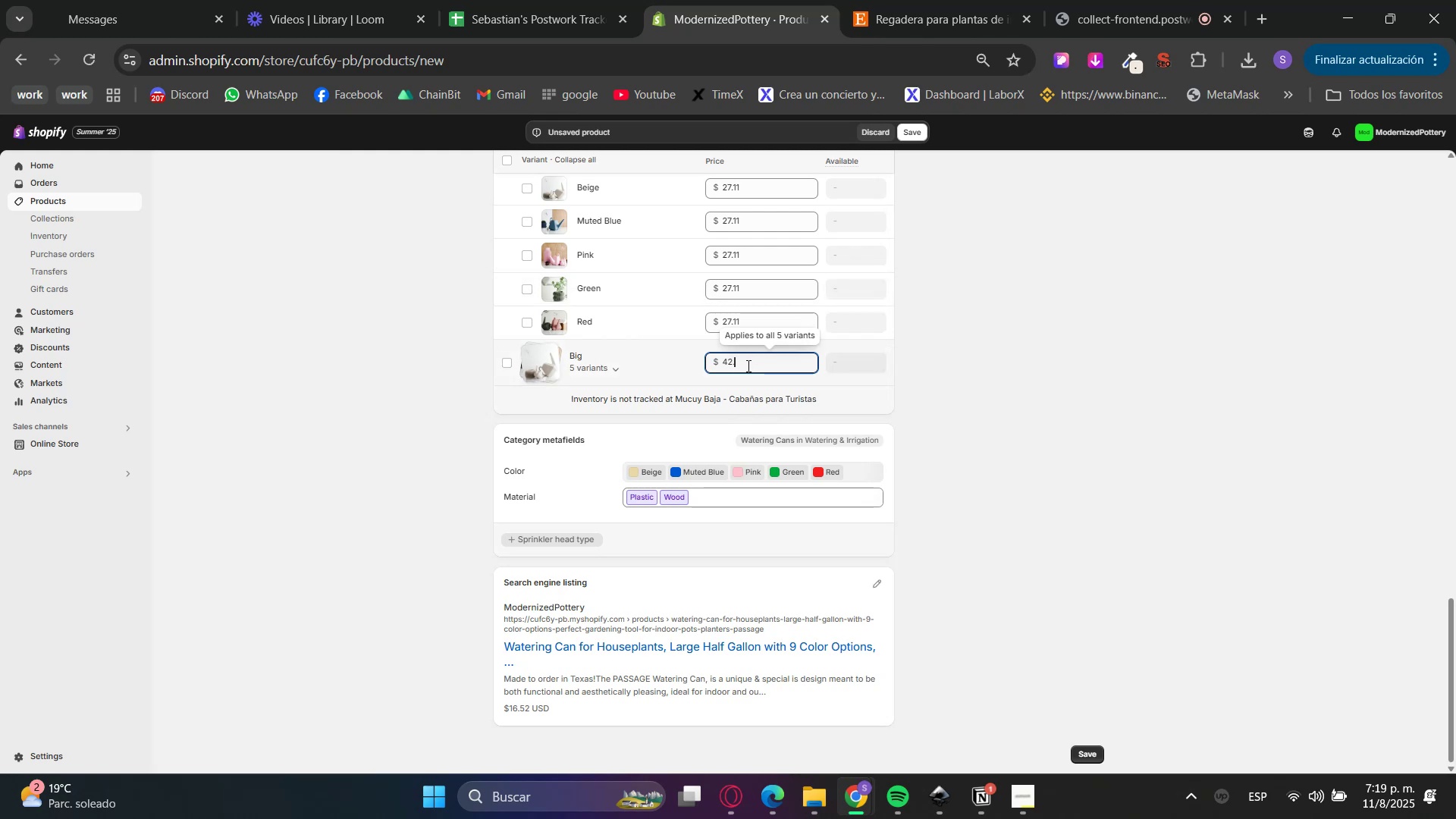 
key(Numpad9)
 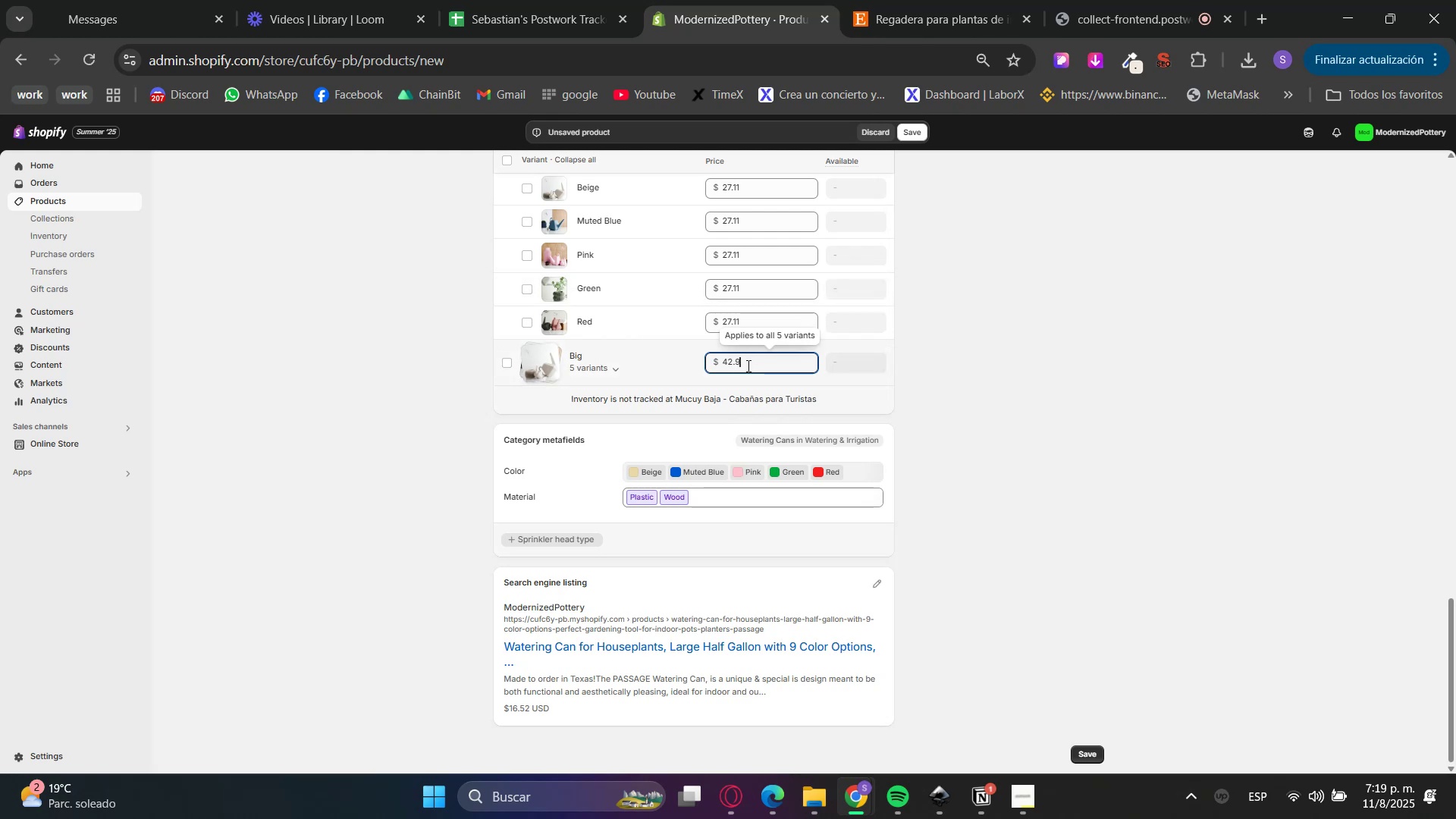 
key(Numpad8)
 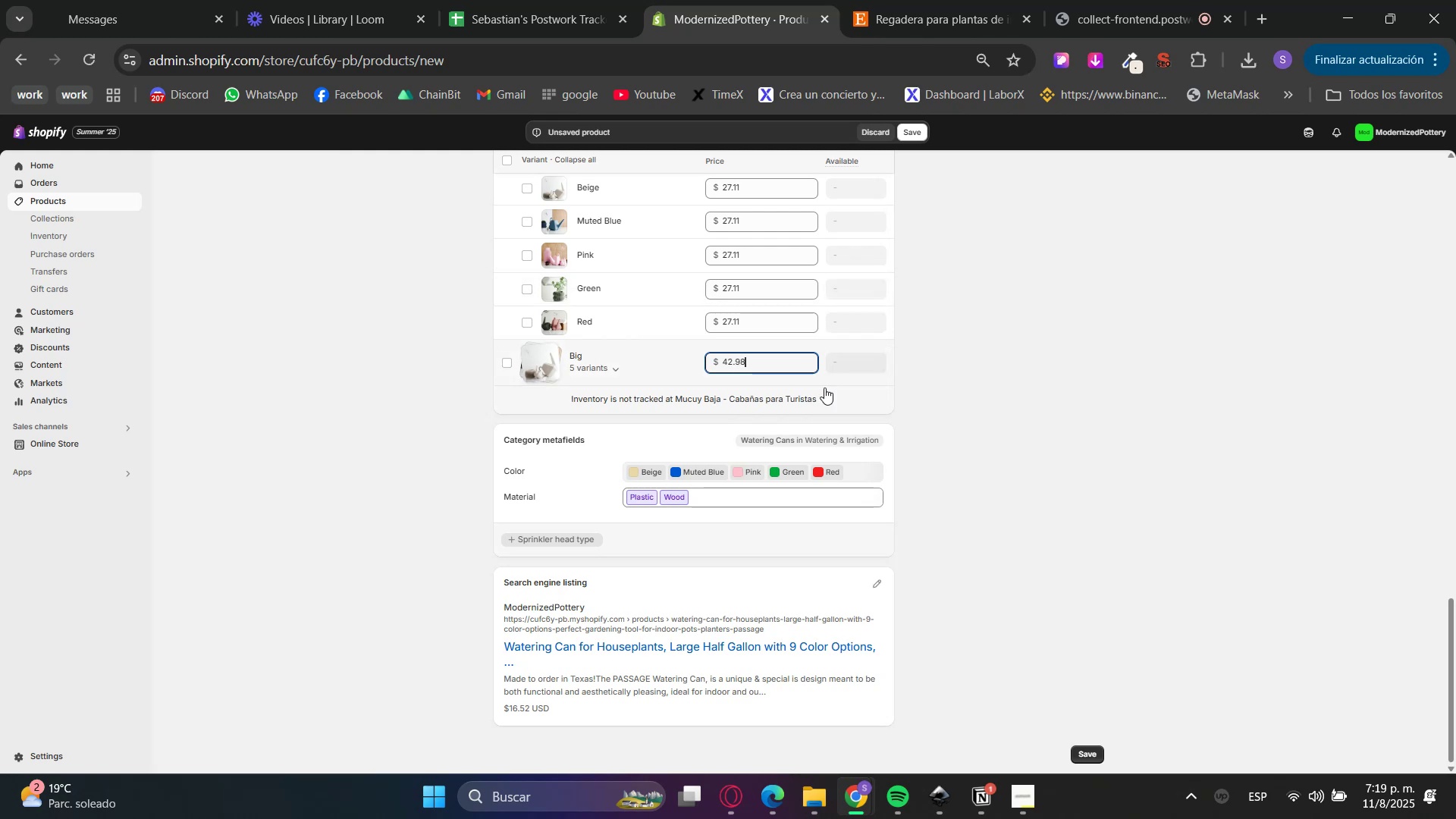 
left_click([1021, 424])
 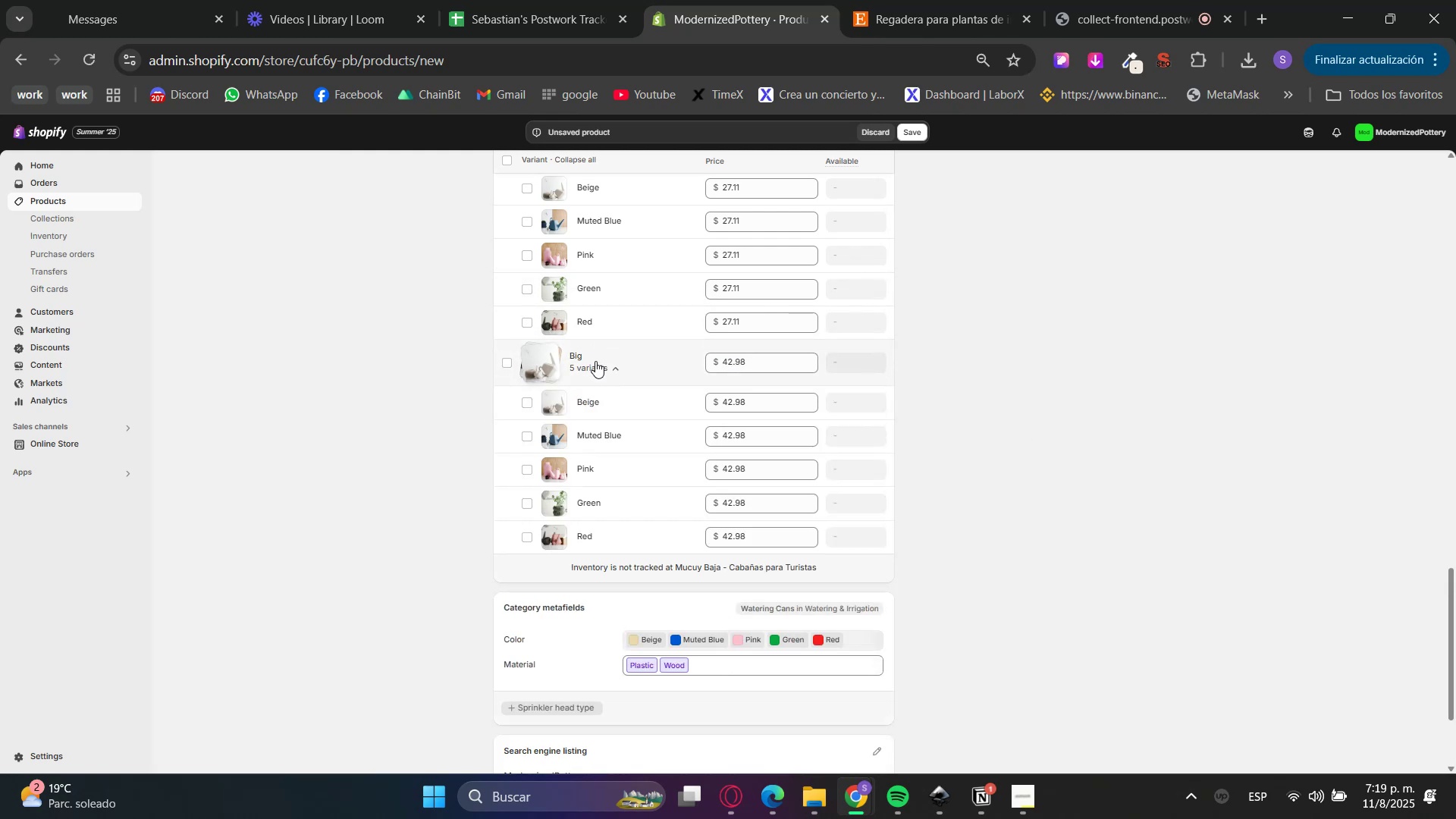 
double_click([595, 361])
 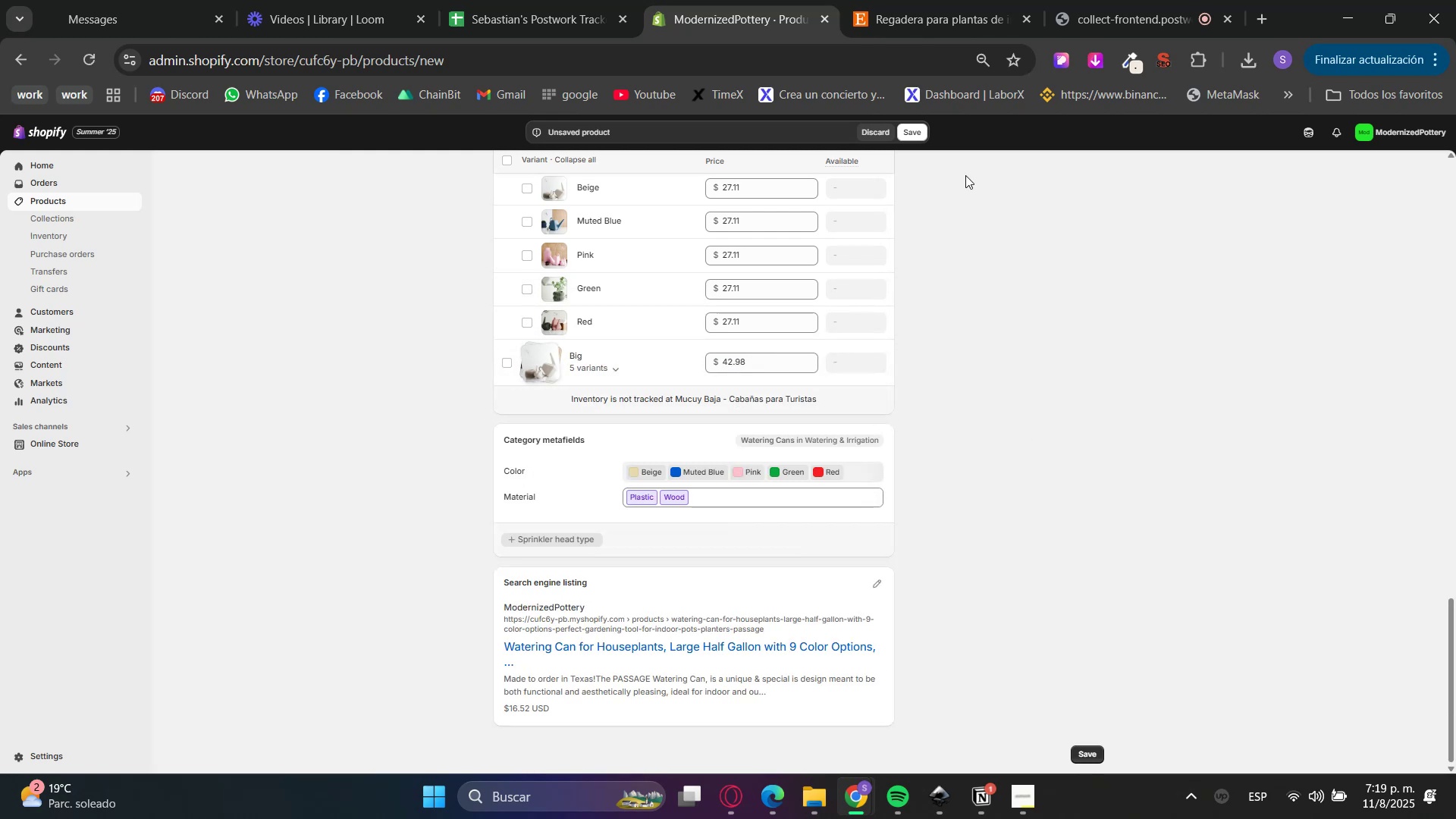 
scroll: coordinate [921, 284], scroll_direction: up, amount: 2.0
 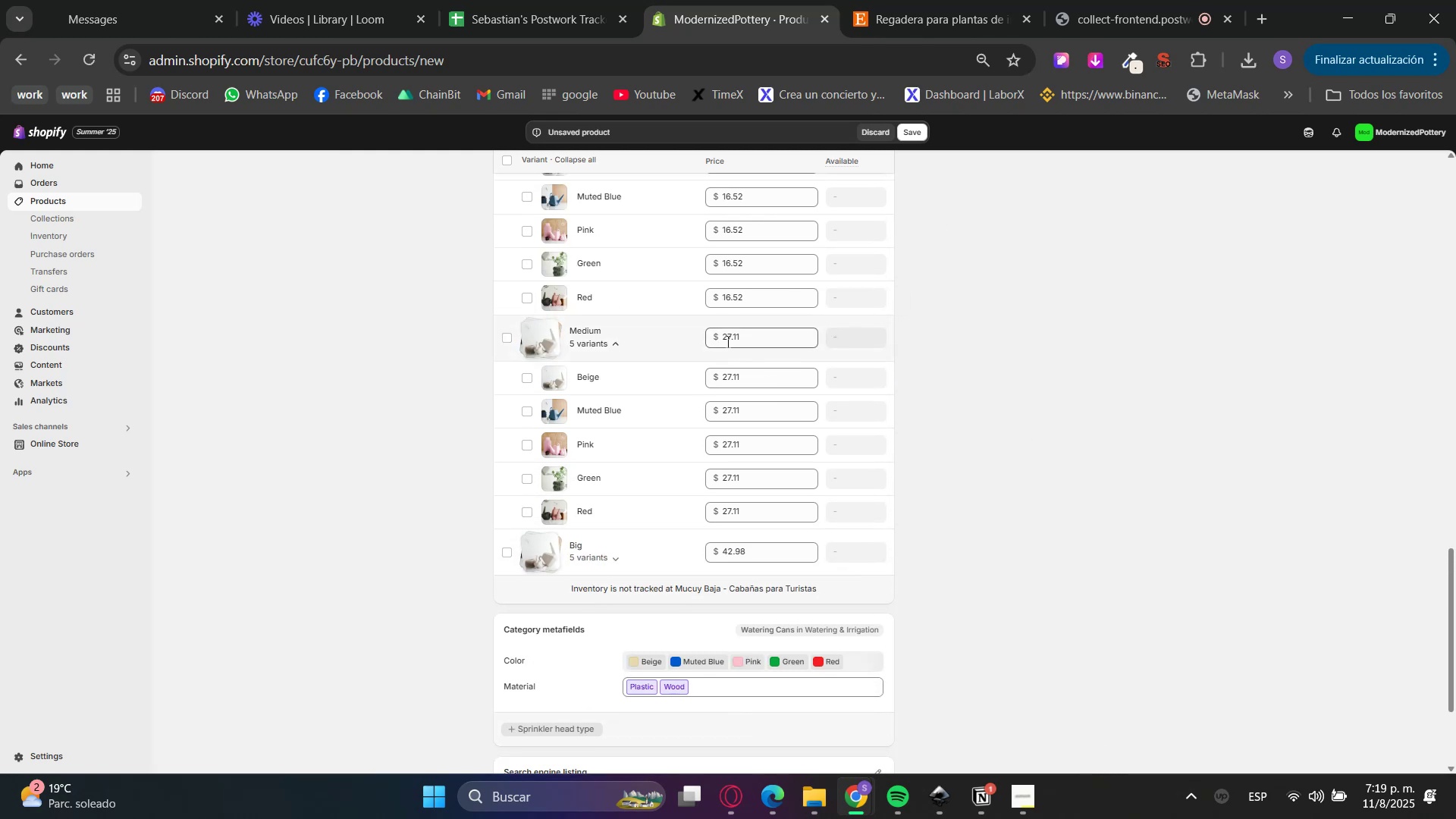 
left_click([689, 335])
 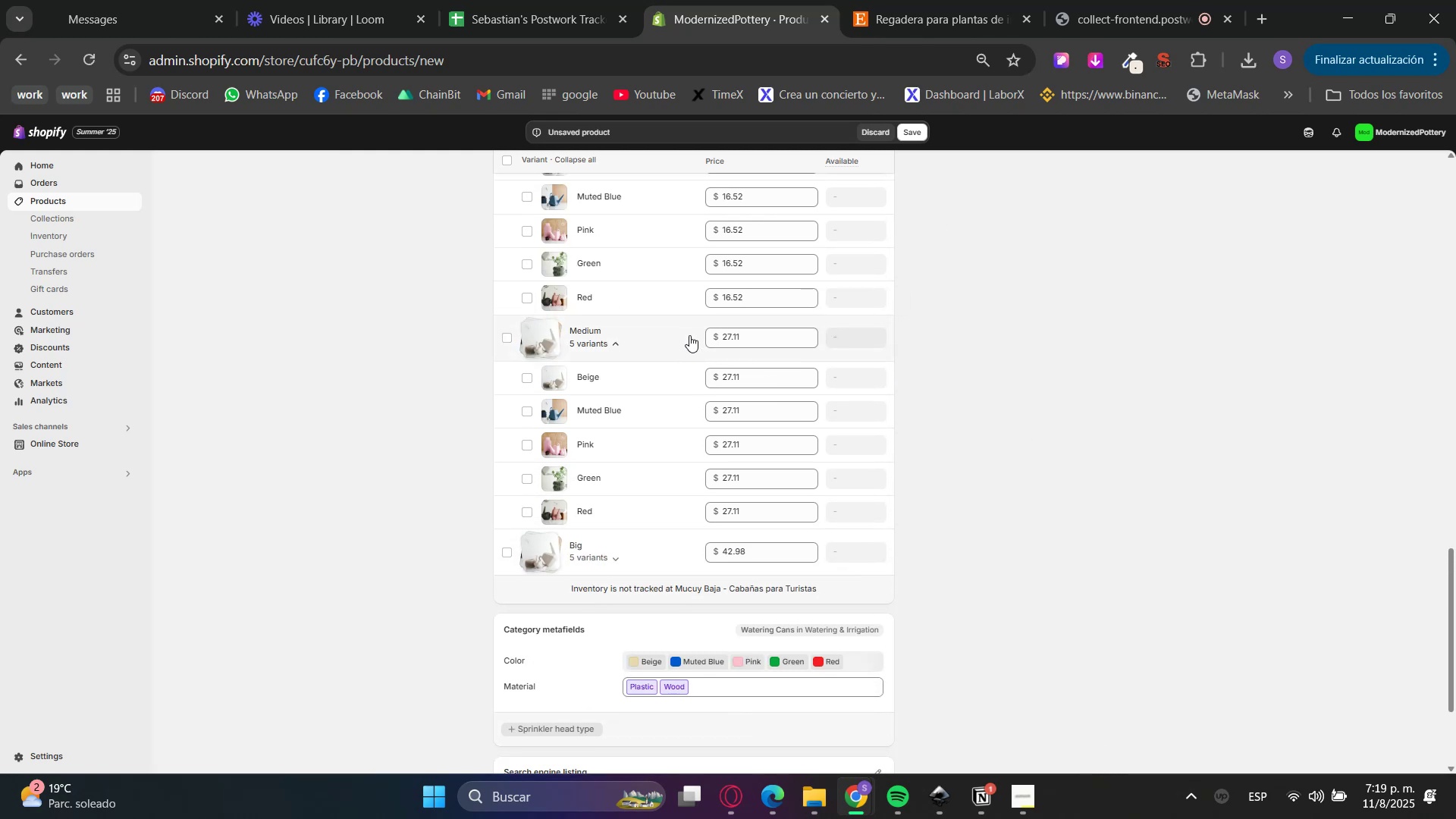 
scroll: coordinate [689, 335], scroll_direction: up, amount: 2.0
 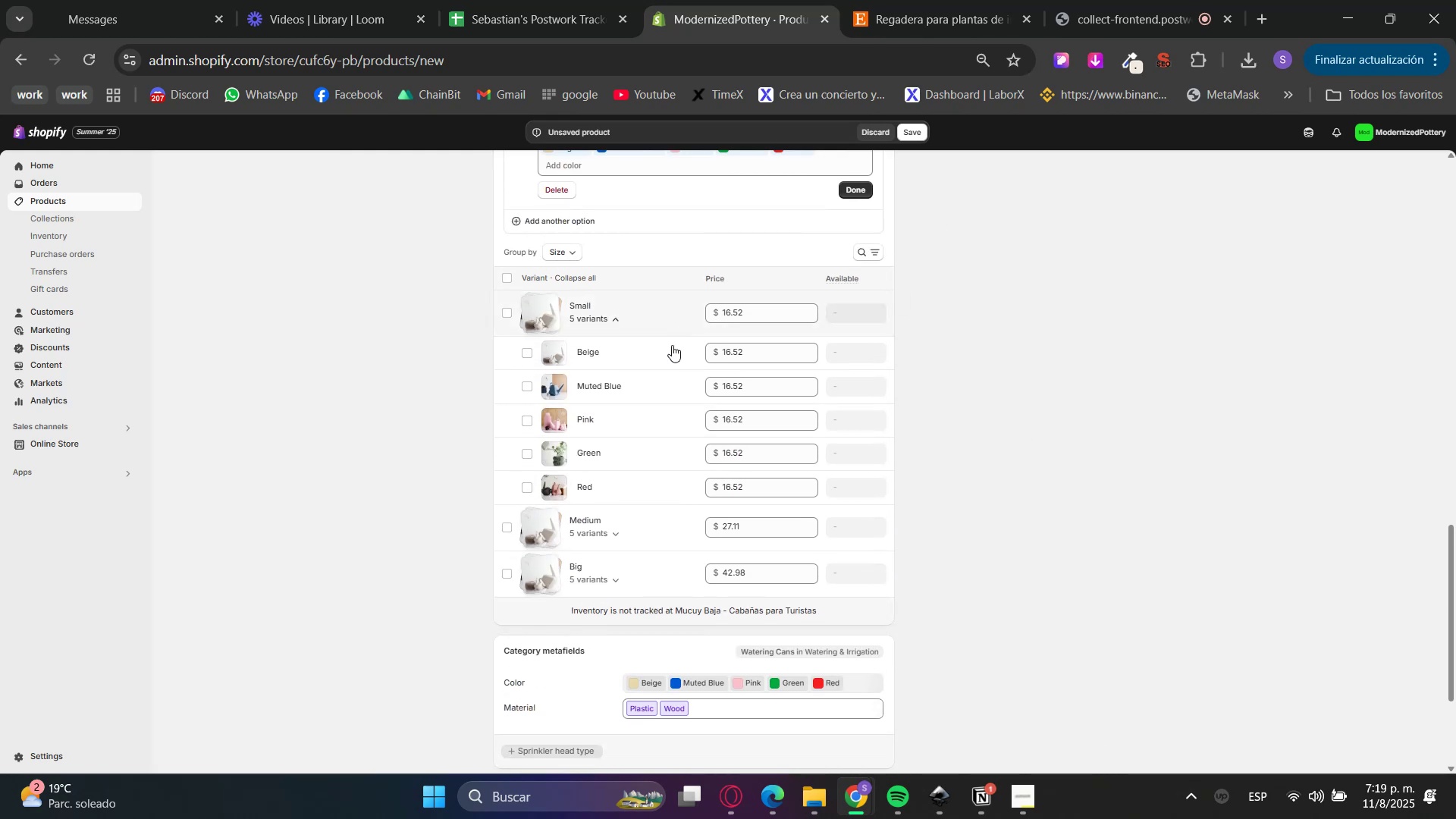 
left_click([671, 330])
 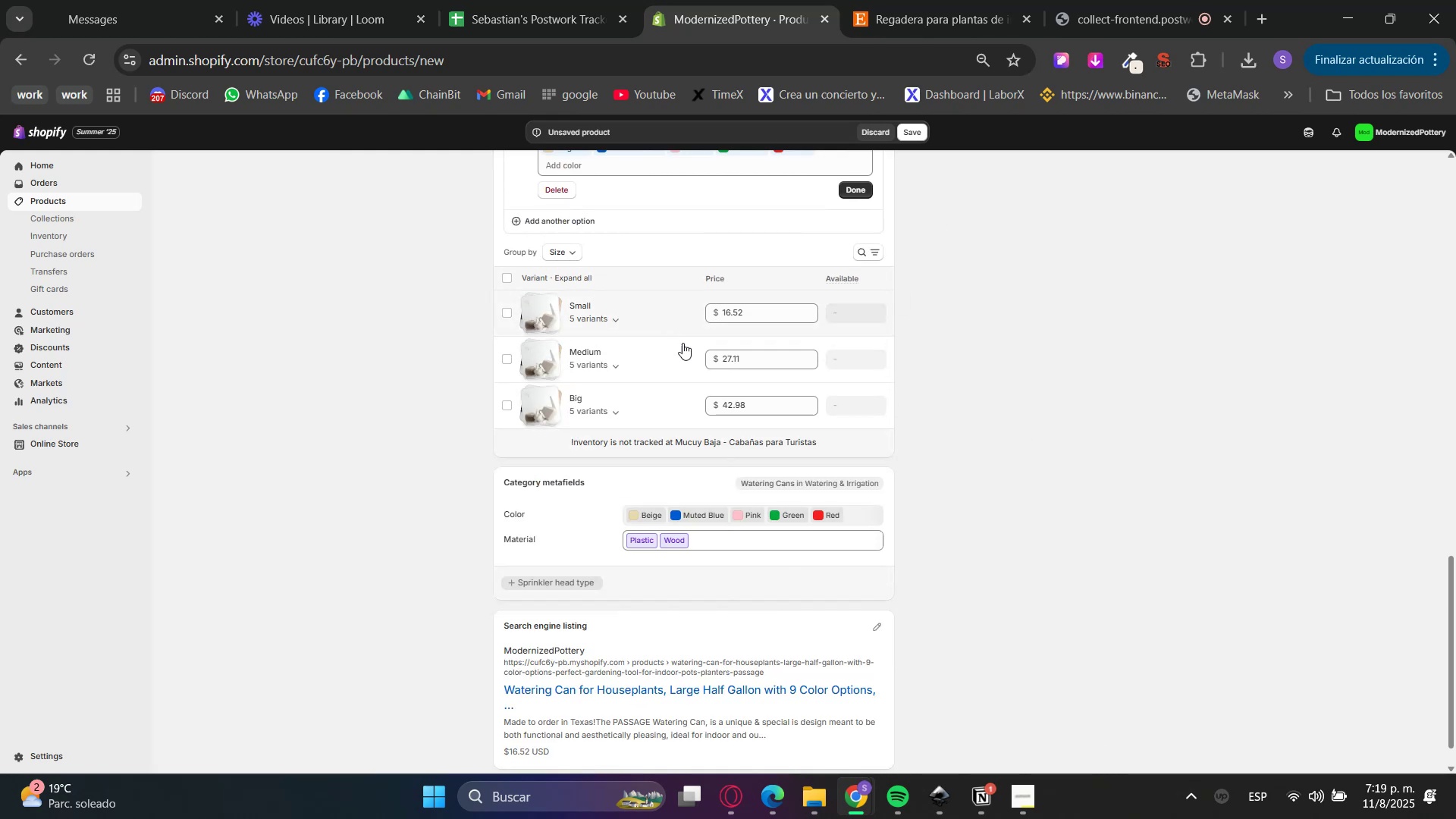 
scroll: coordinate [1056, 627], scroll_direction: up, amount: 15.0
 